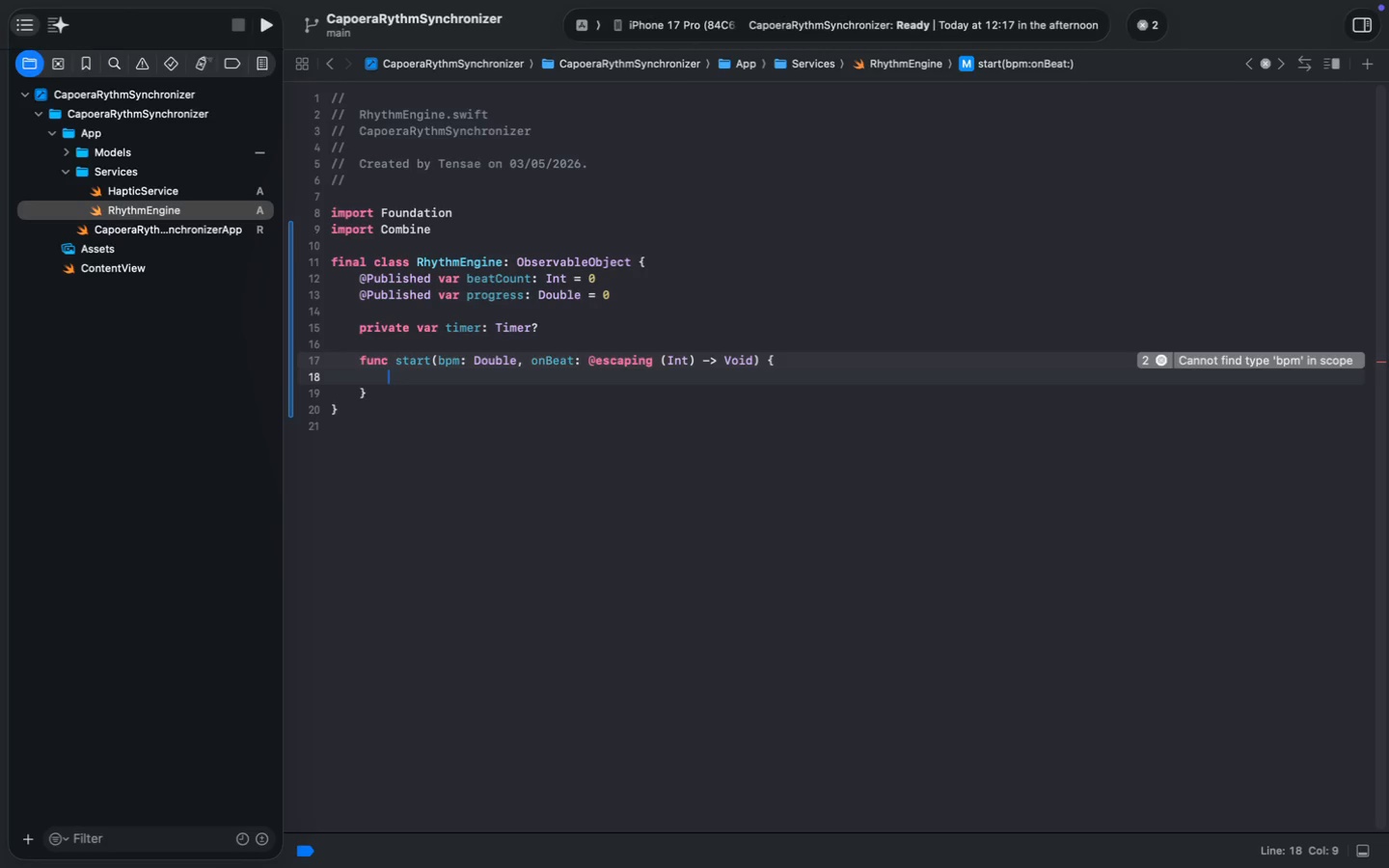 
type(stop())
 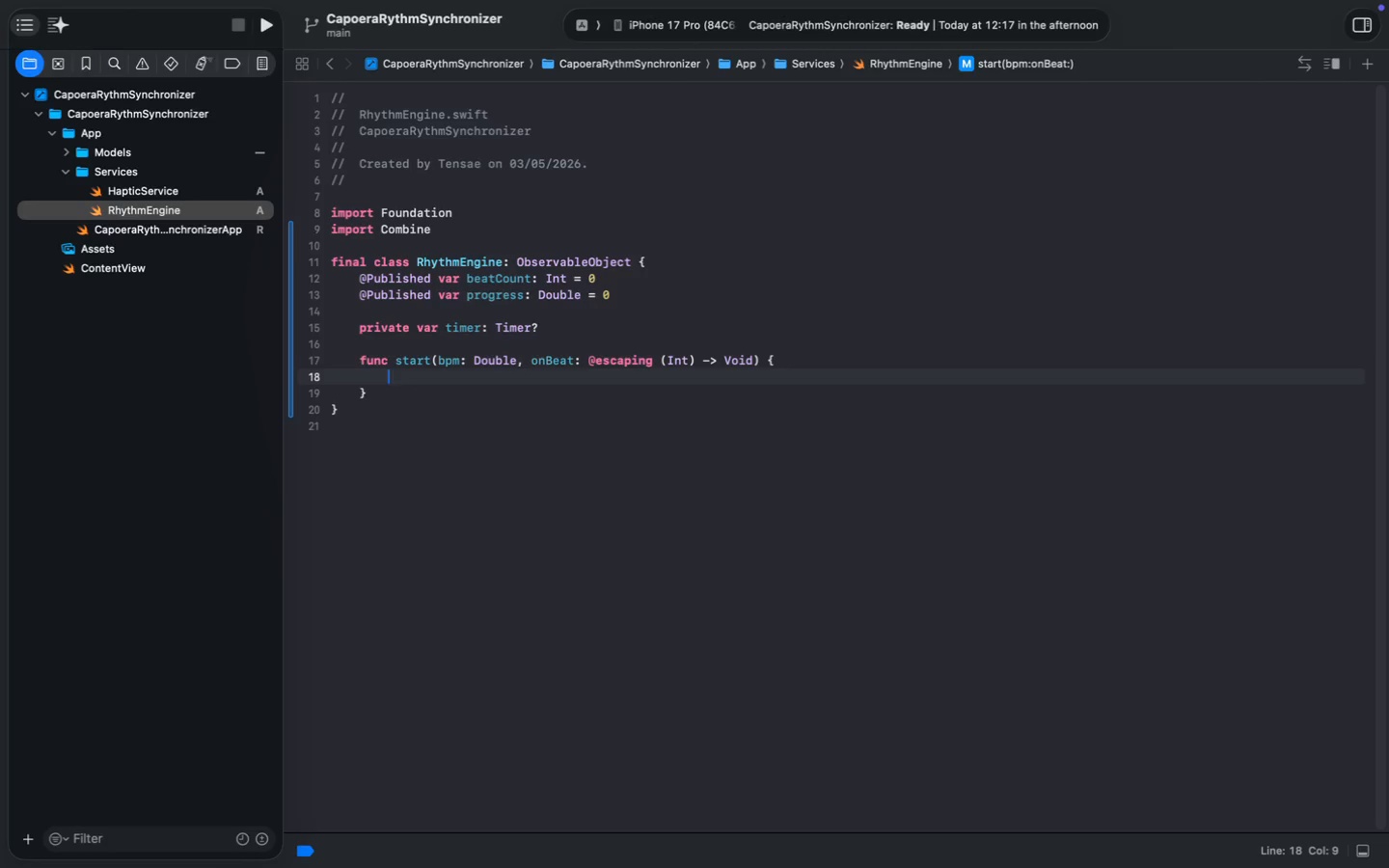 
key(Enter)
 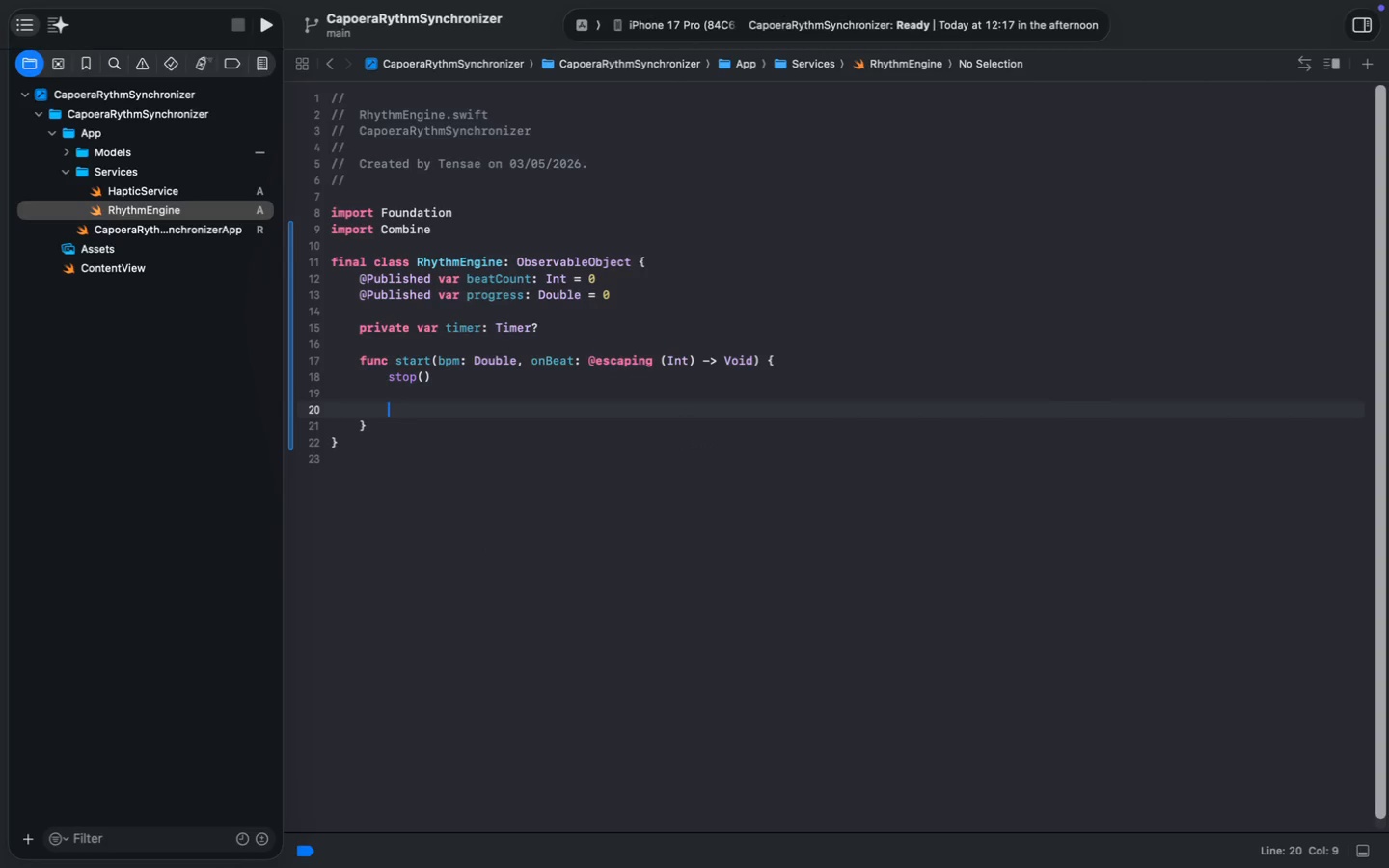 
key(Enter)
 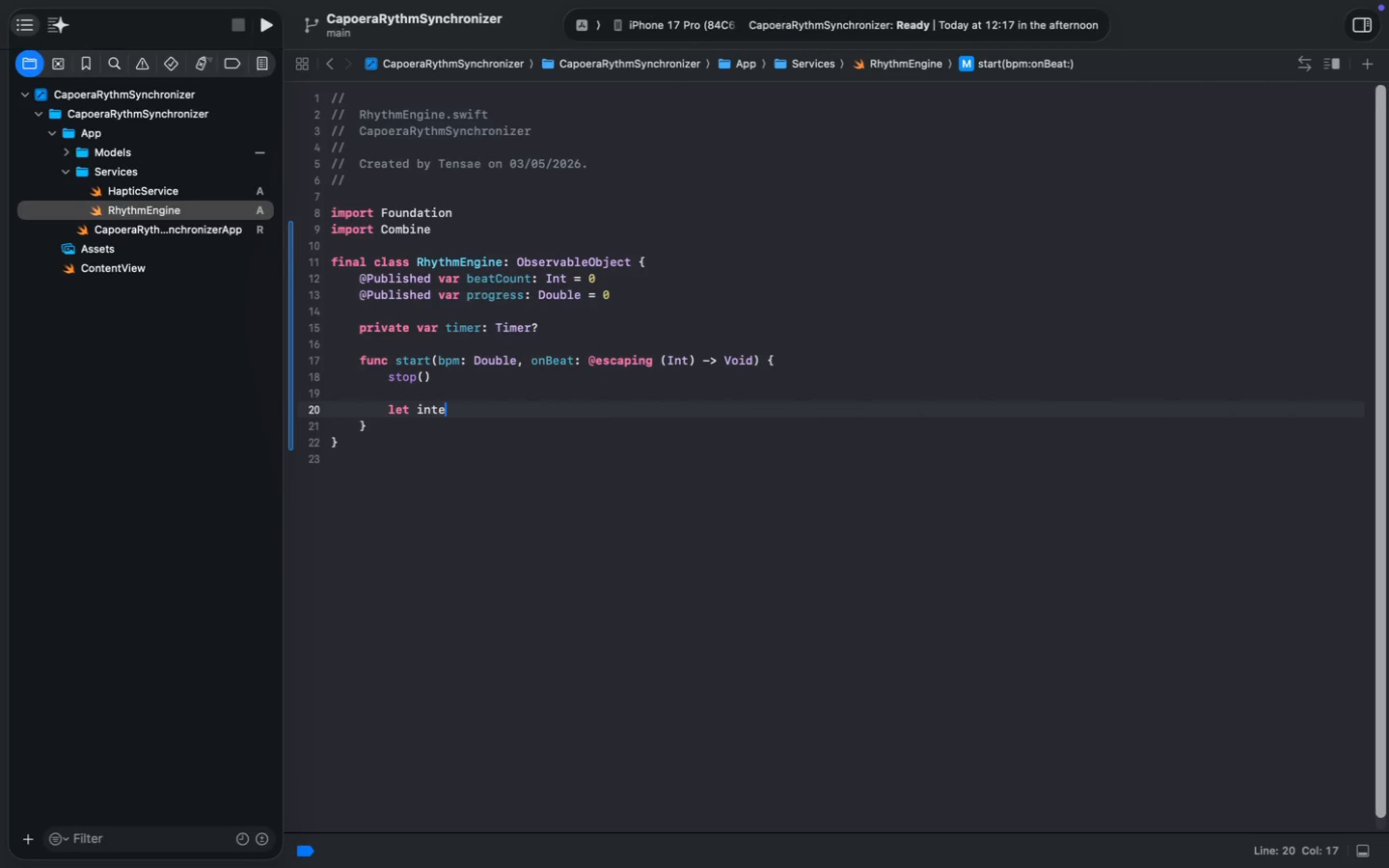 
type(let interval)
 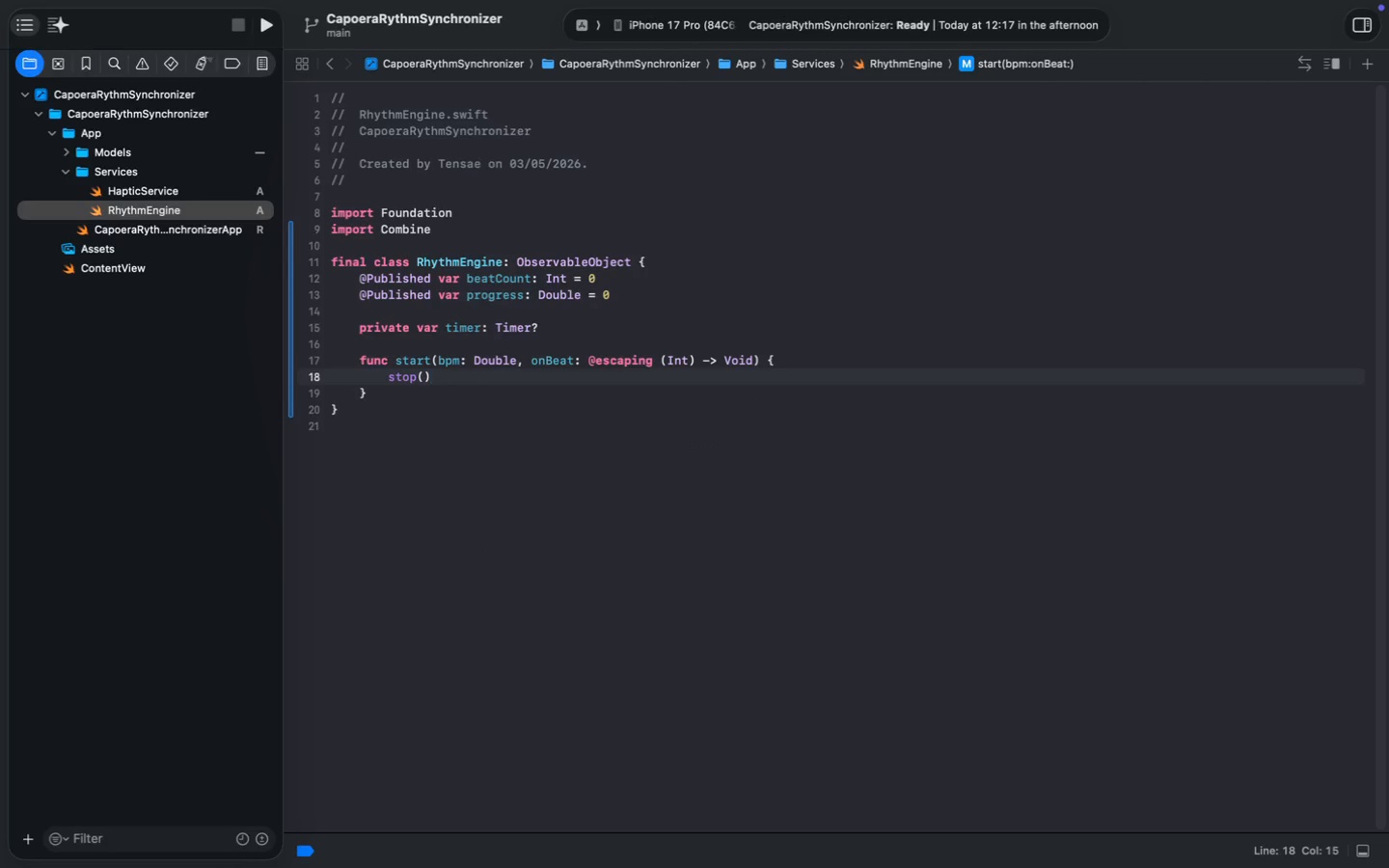 
type( = 60)
key(Tab)
 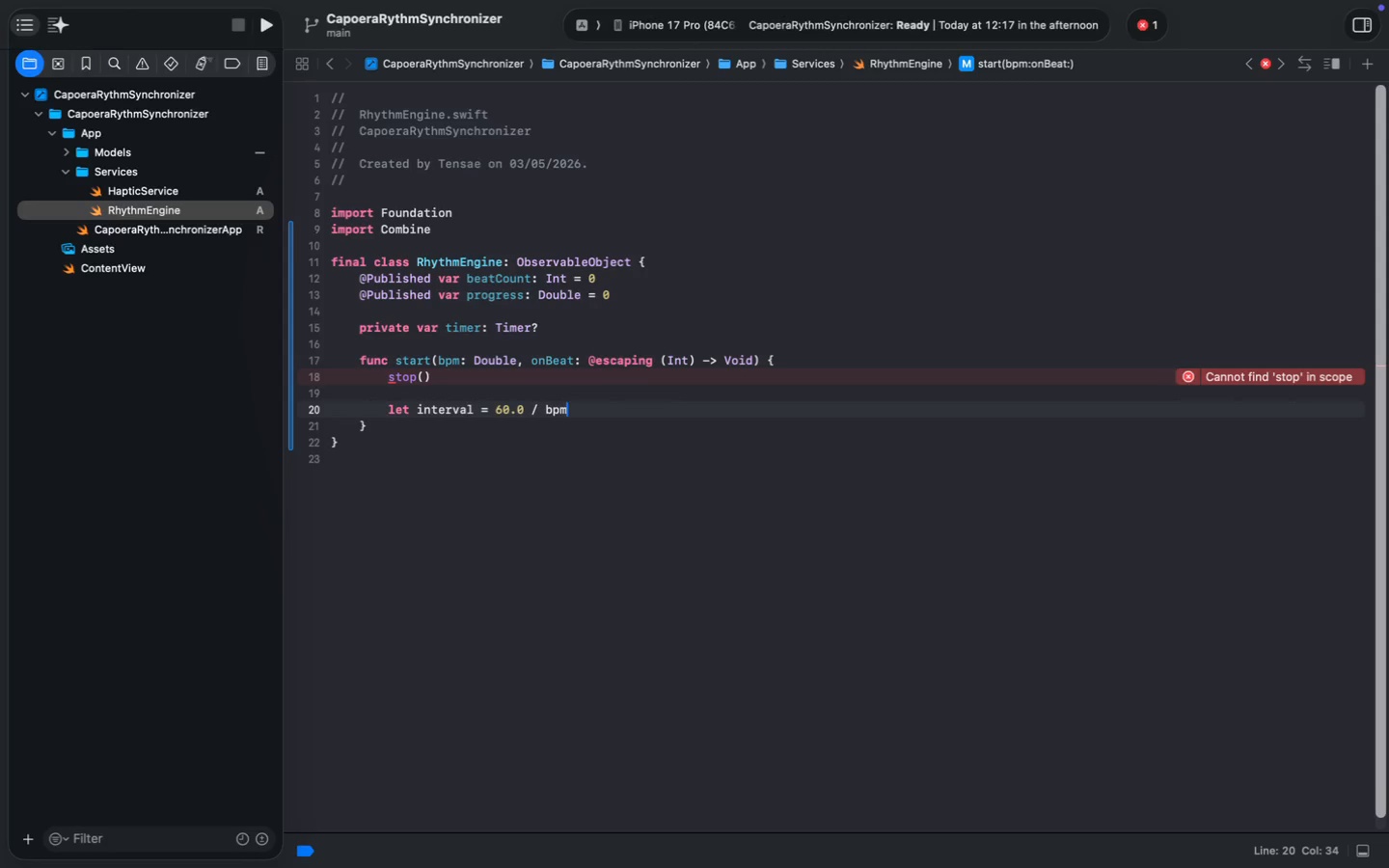 
wait(17.8)
 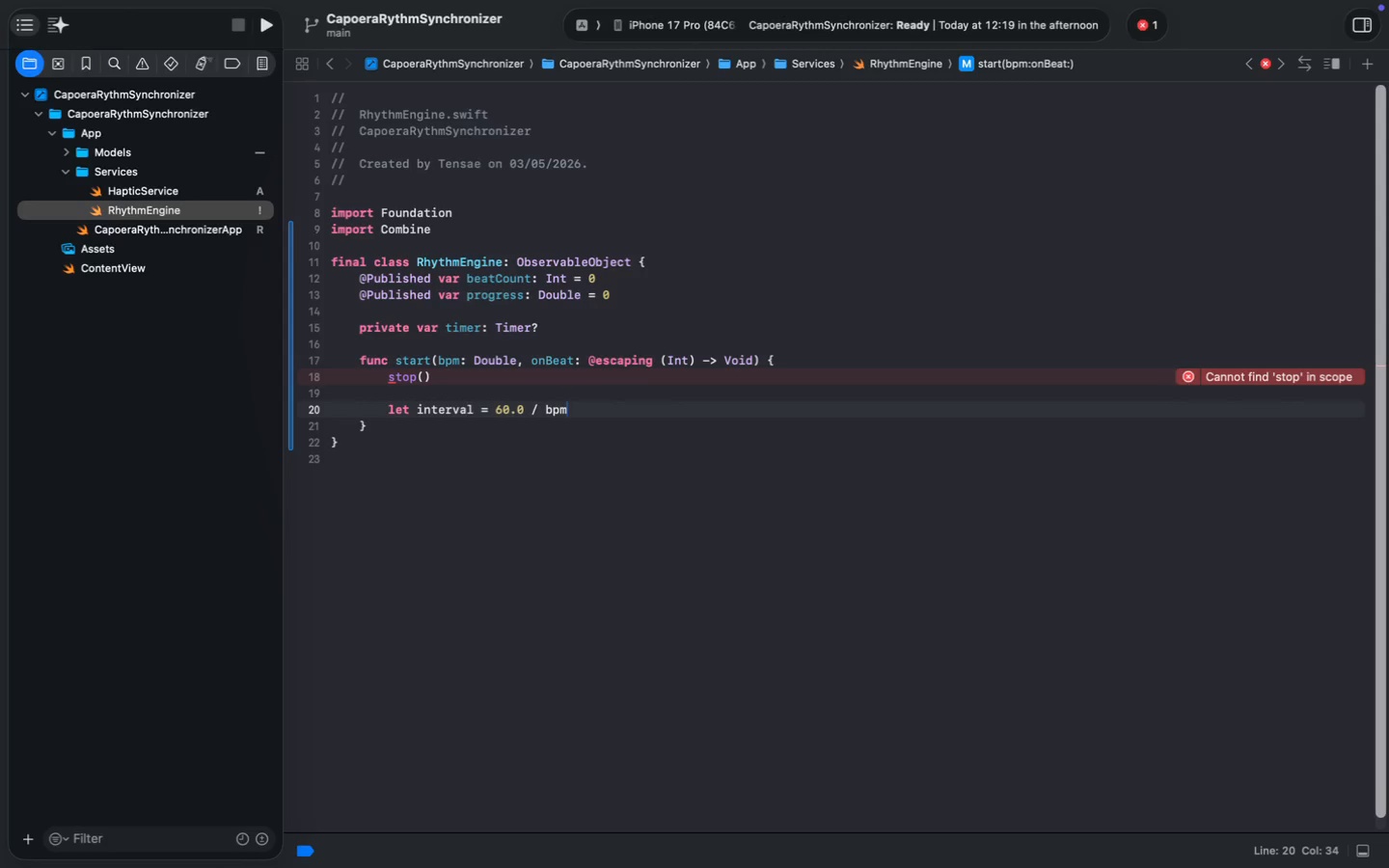 
key(Enter)
 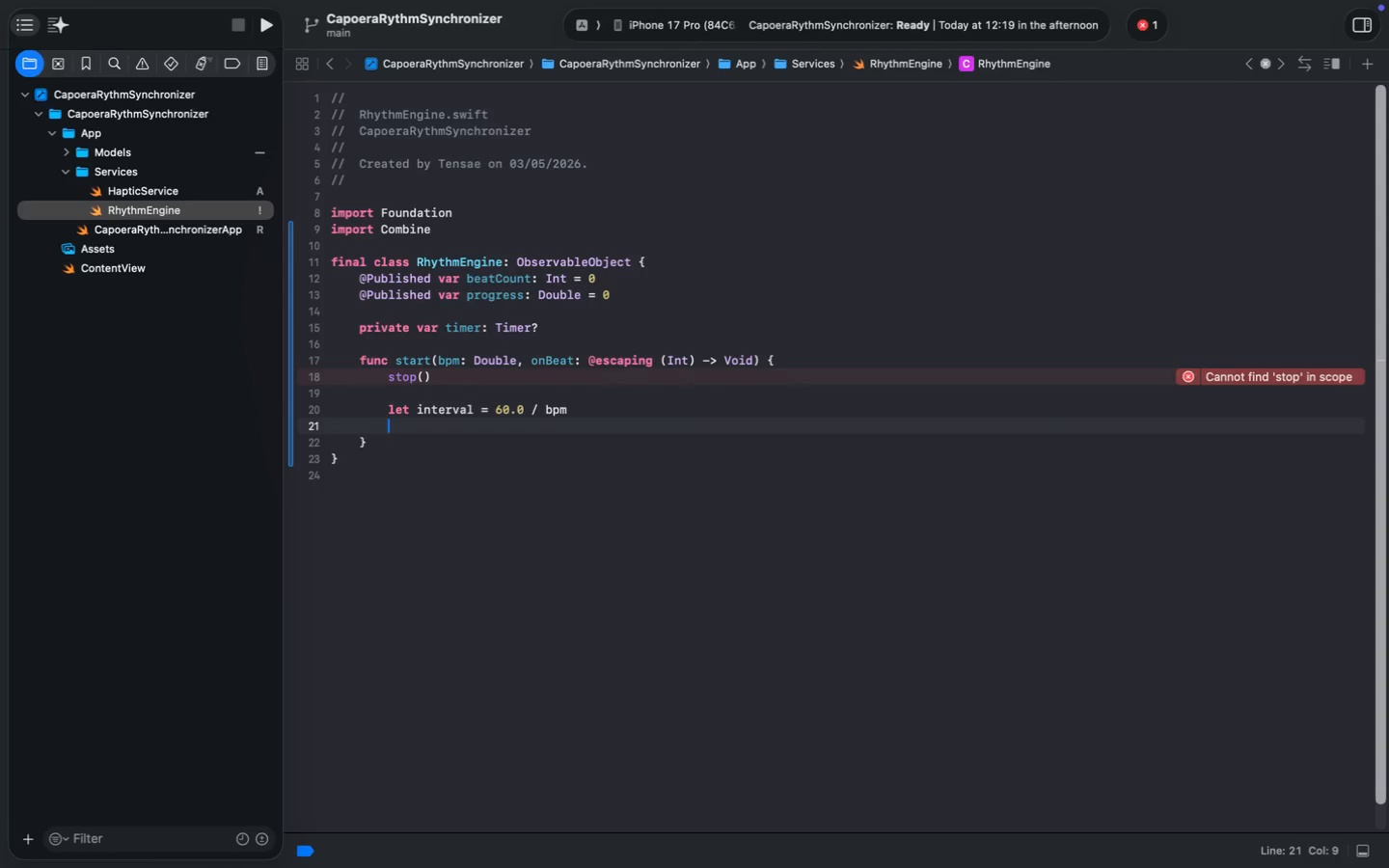 
key(Enter)
 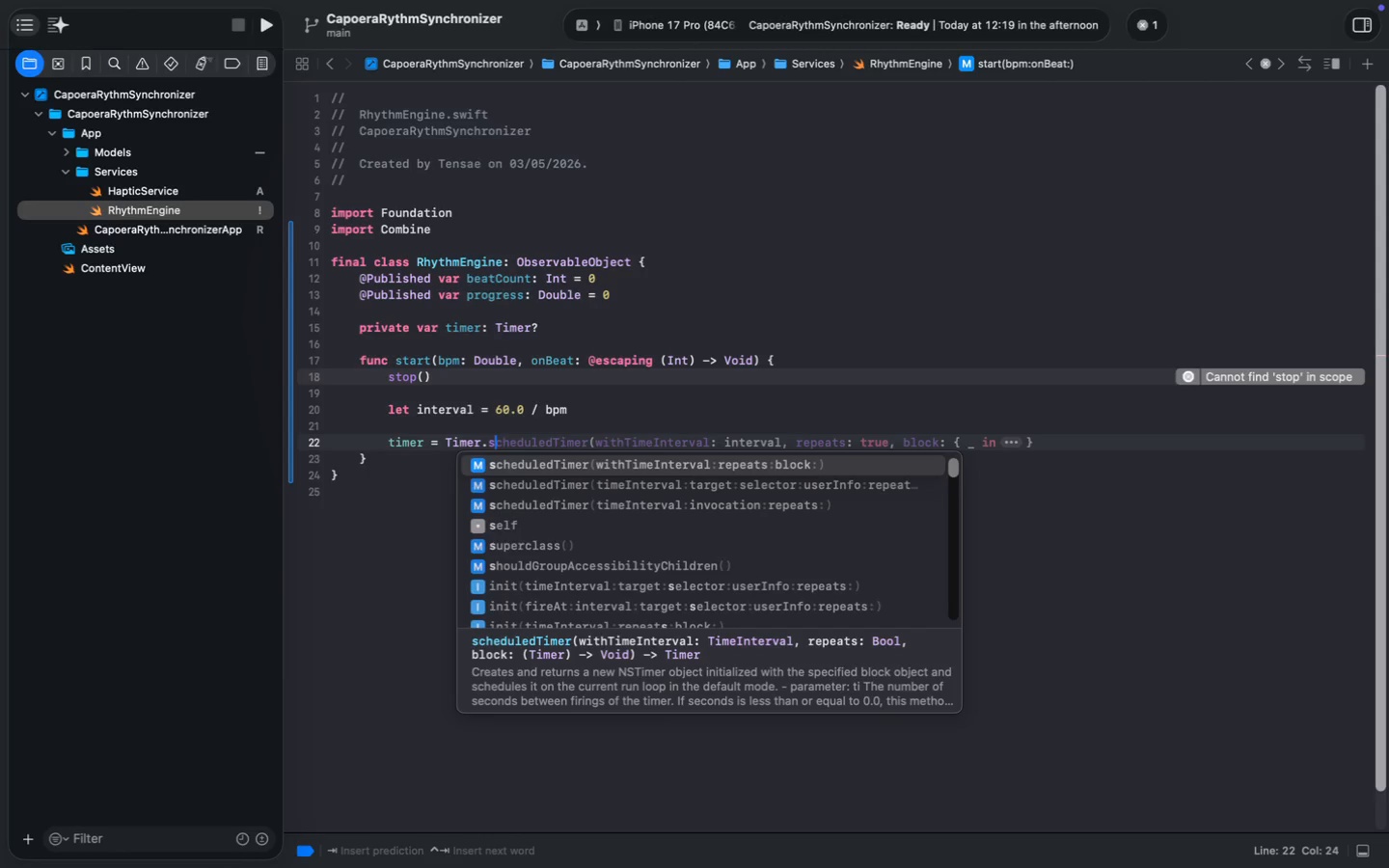 
type(timer = Timer.s)
 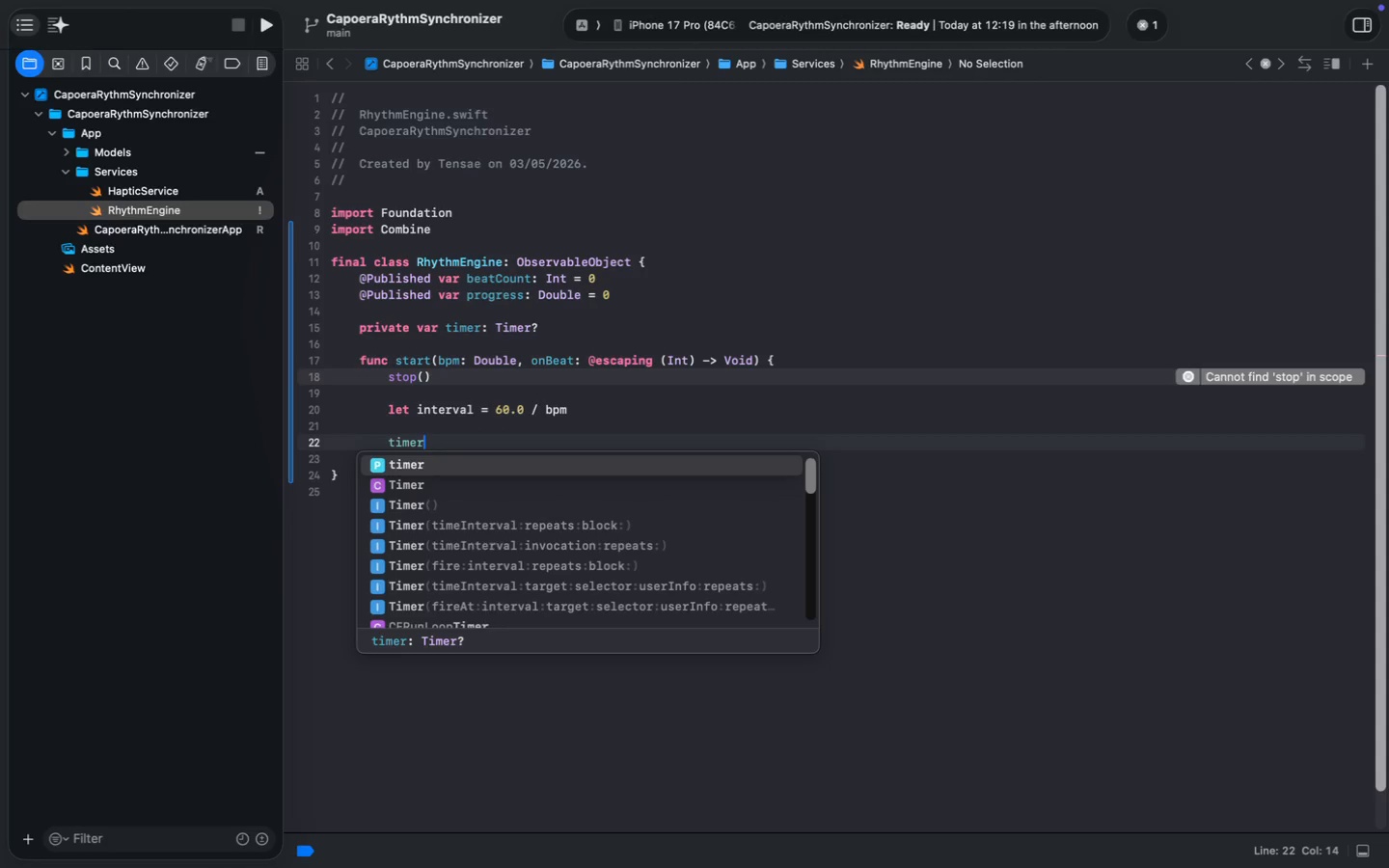 
wait(17.44)
 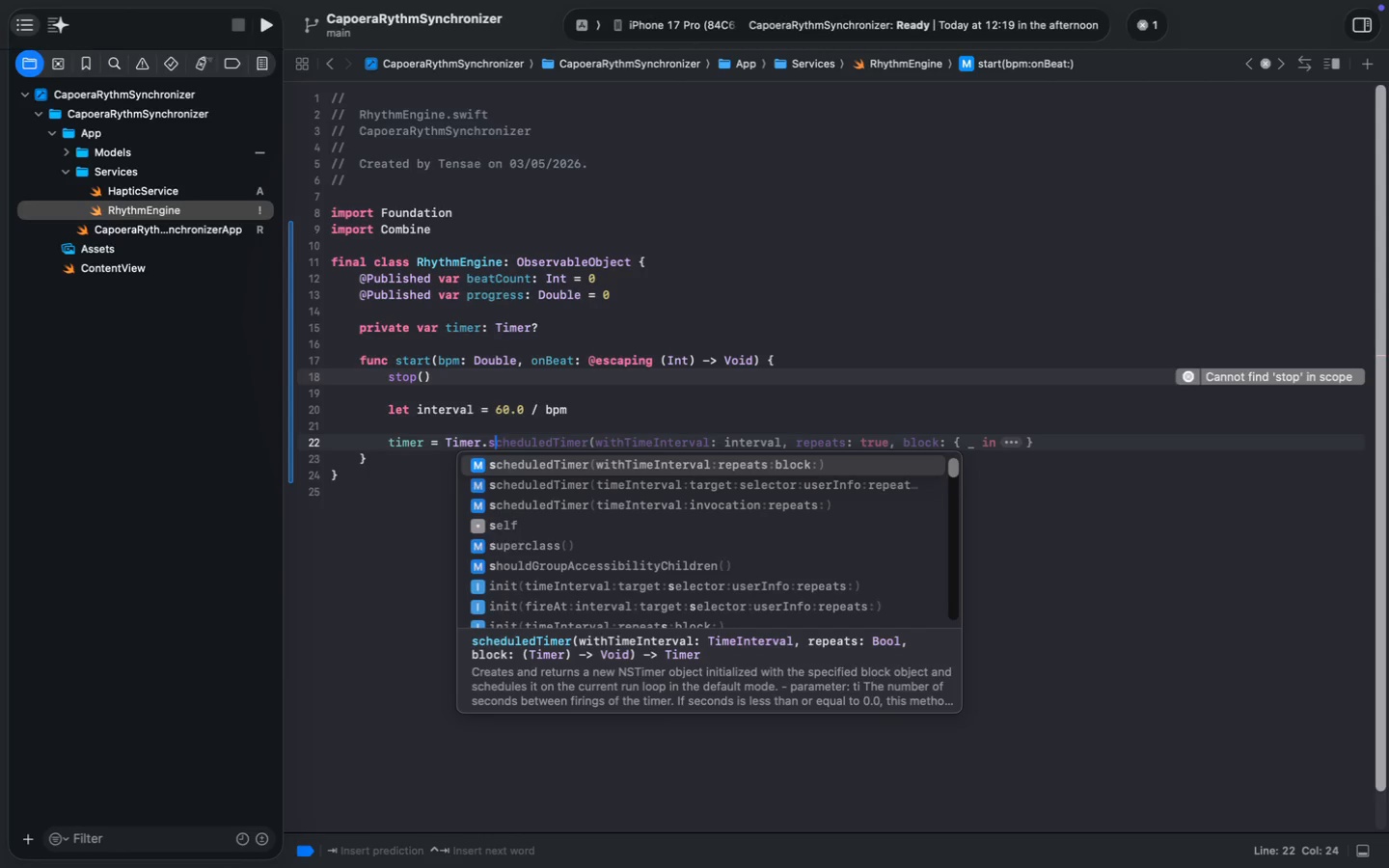 
key(Tab)
 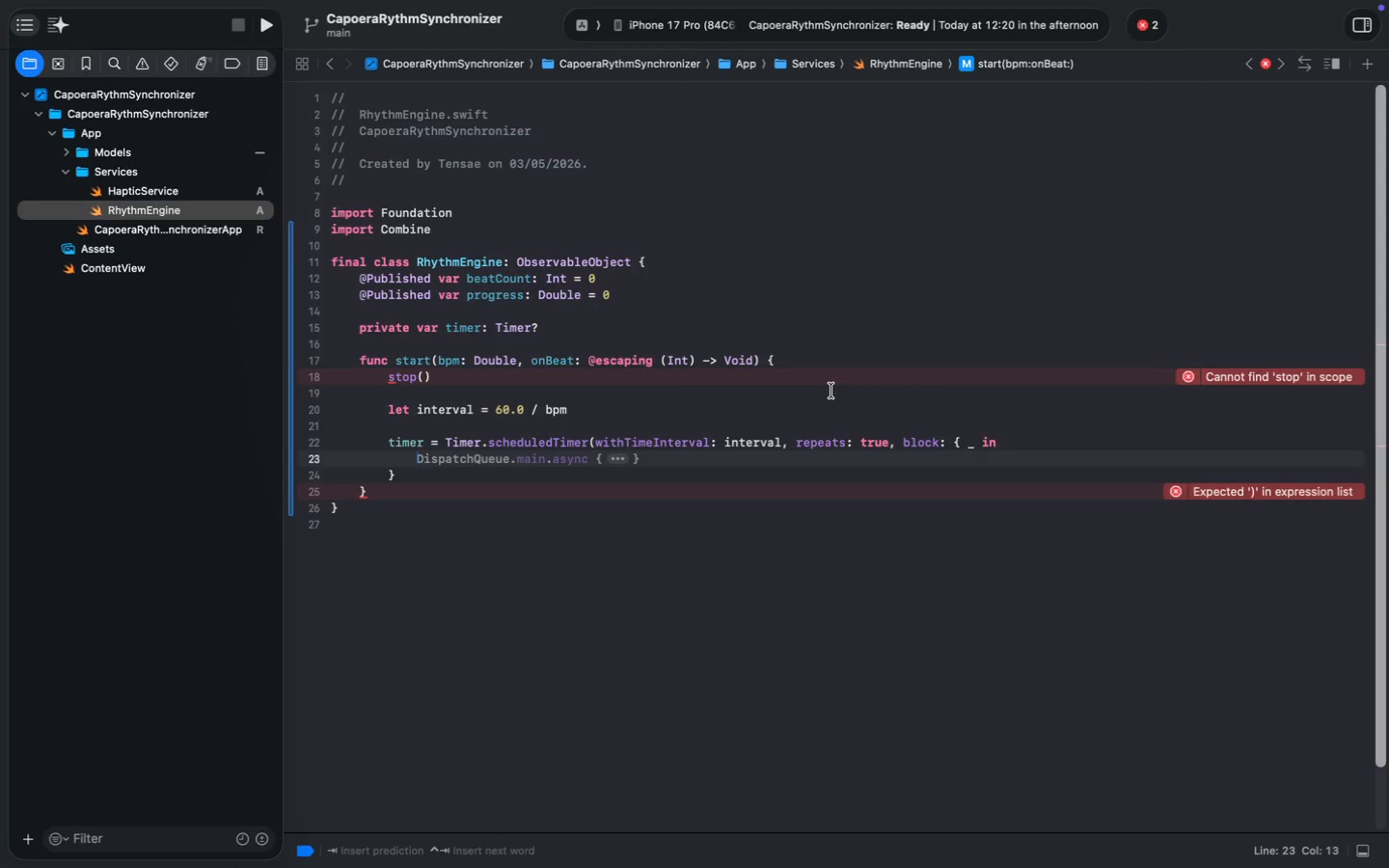 
wait(11.74)
 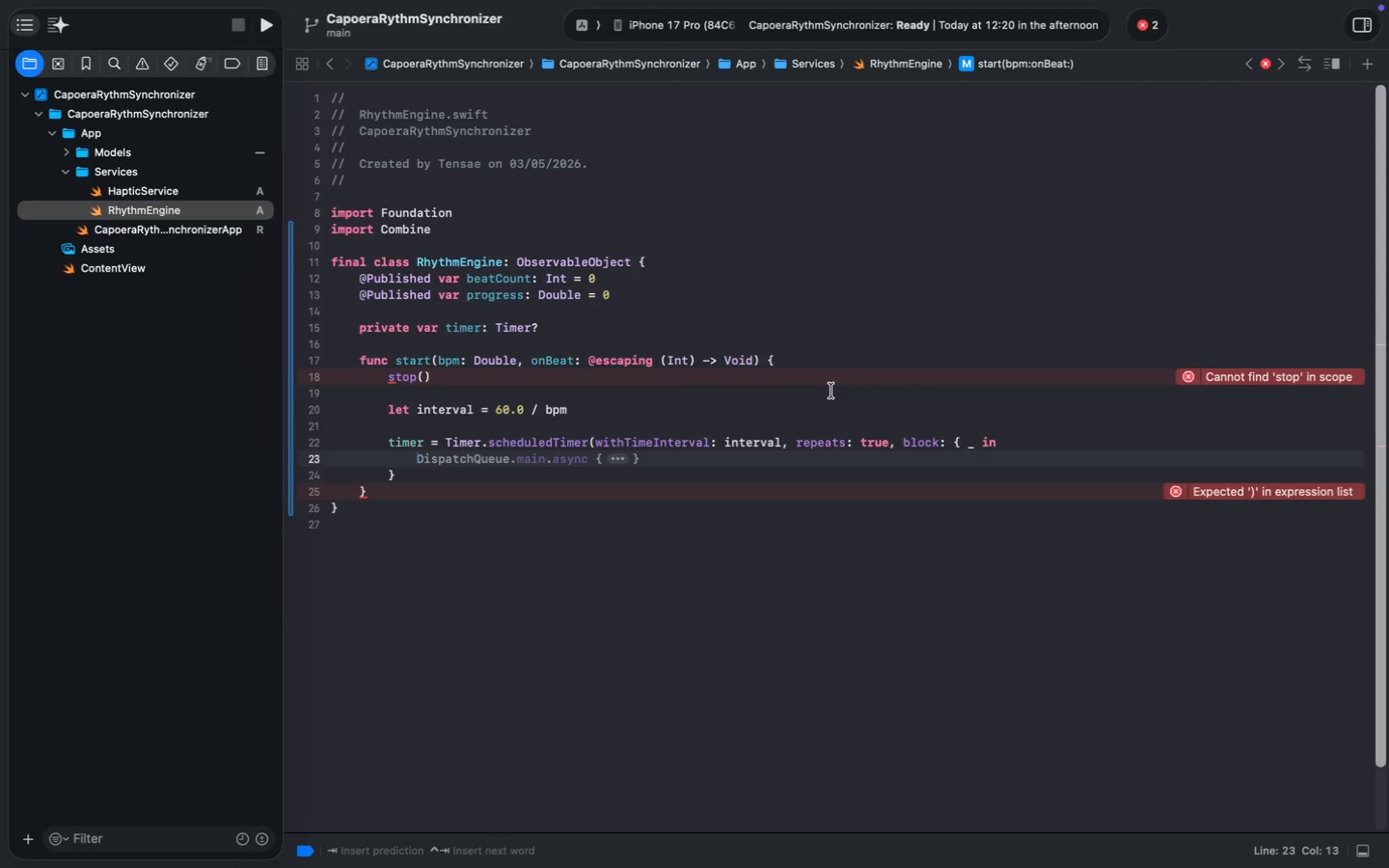 
left_click([912, 444])
 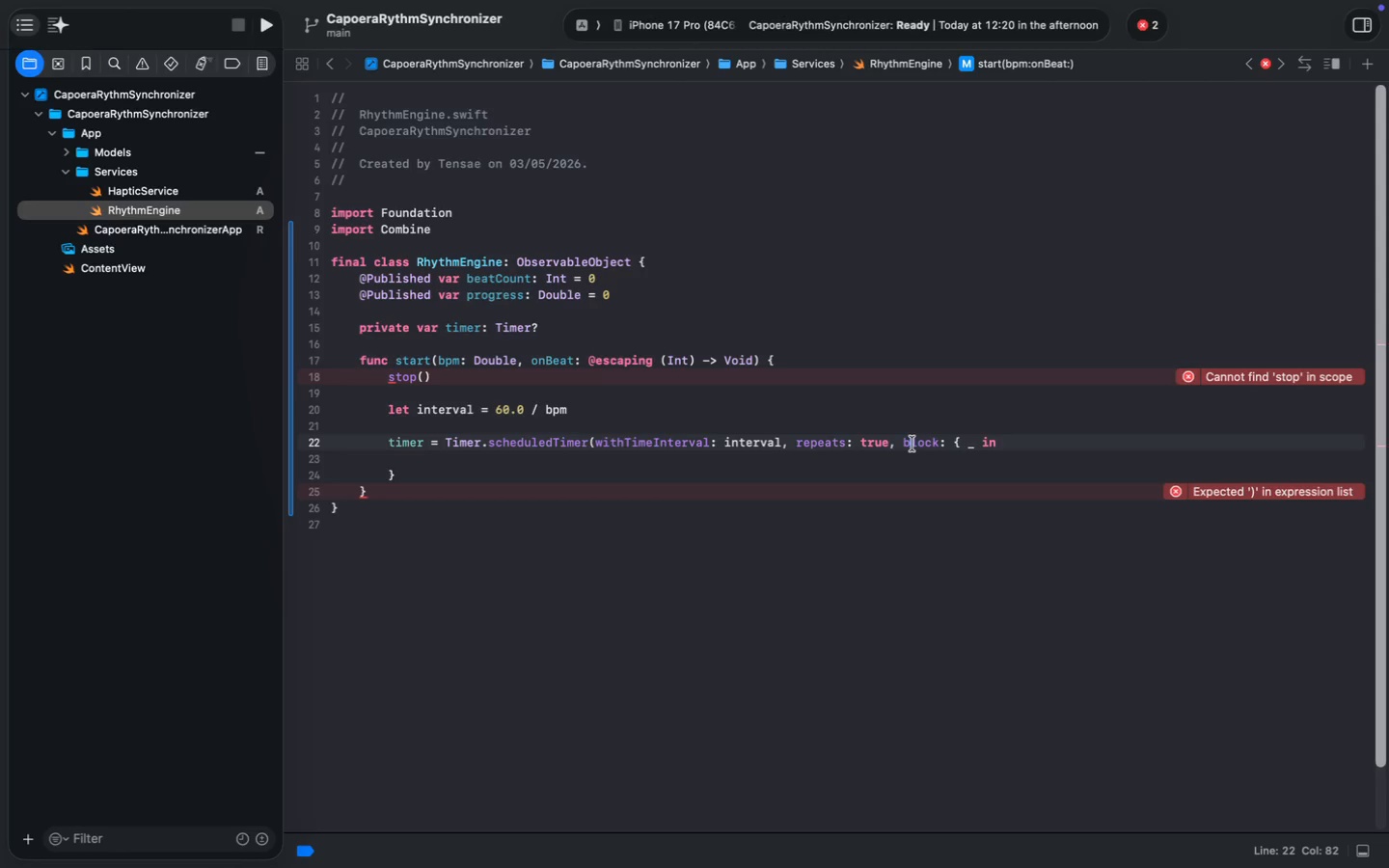 
double_click([912, 444])
 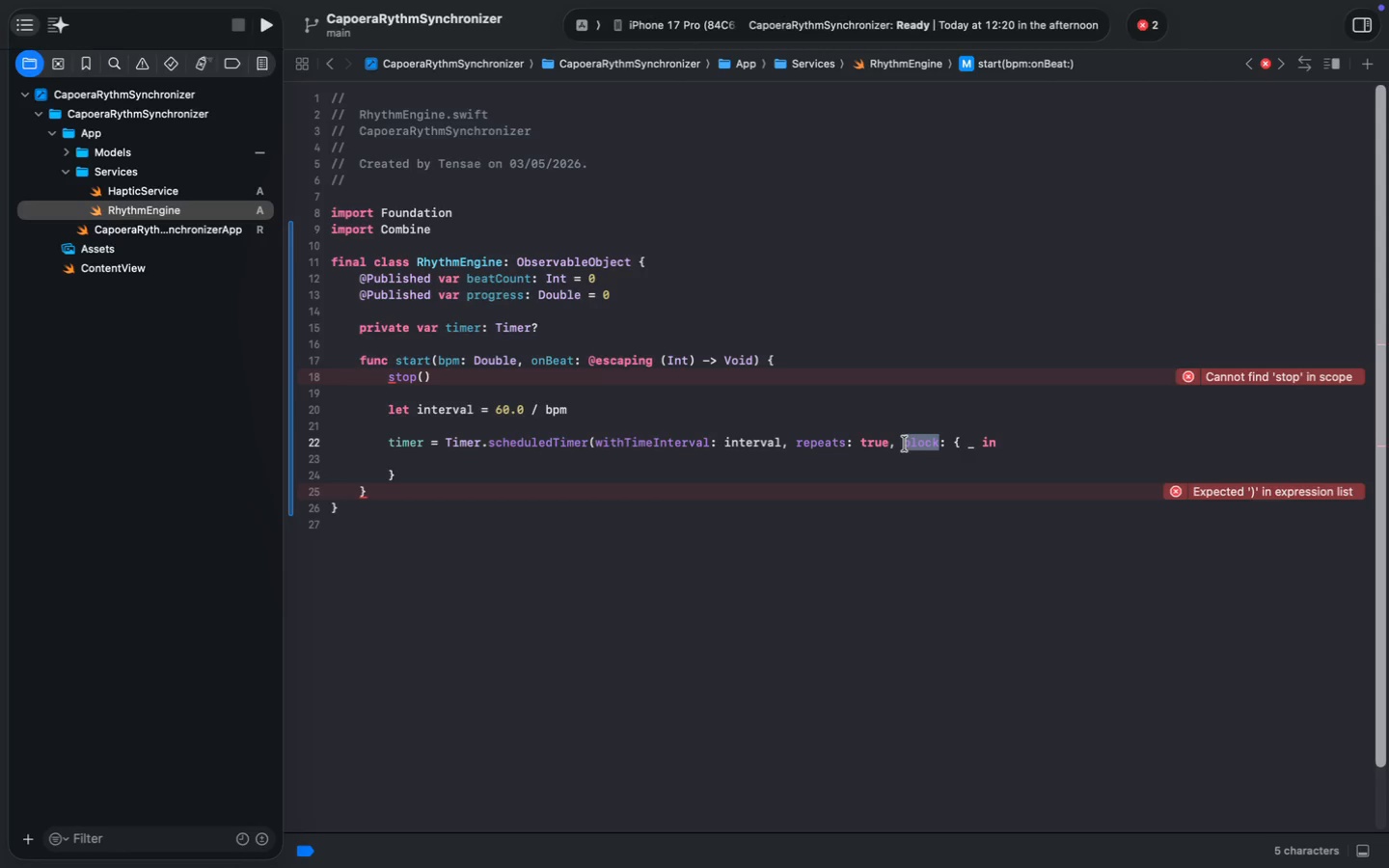 
left_click([899, 443])
 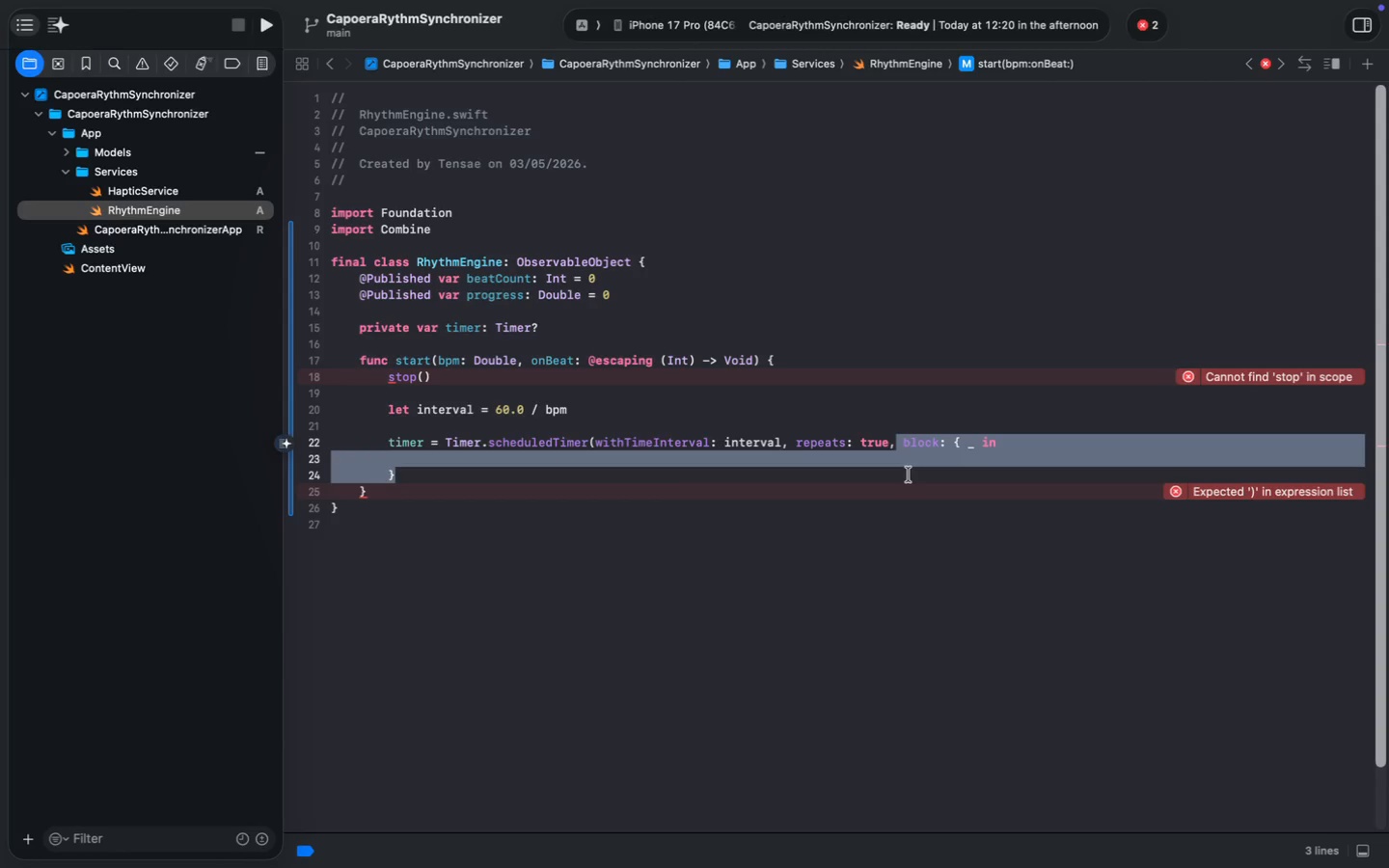 
left_click_drag(start_coordinate=[899, 443], to_coordinate=[909, 475])
 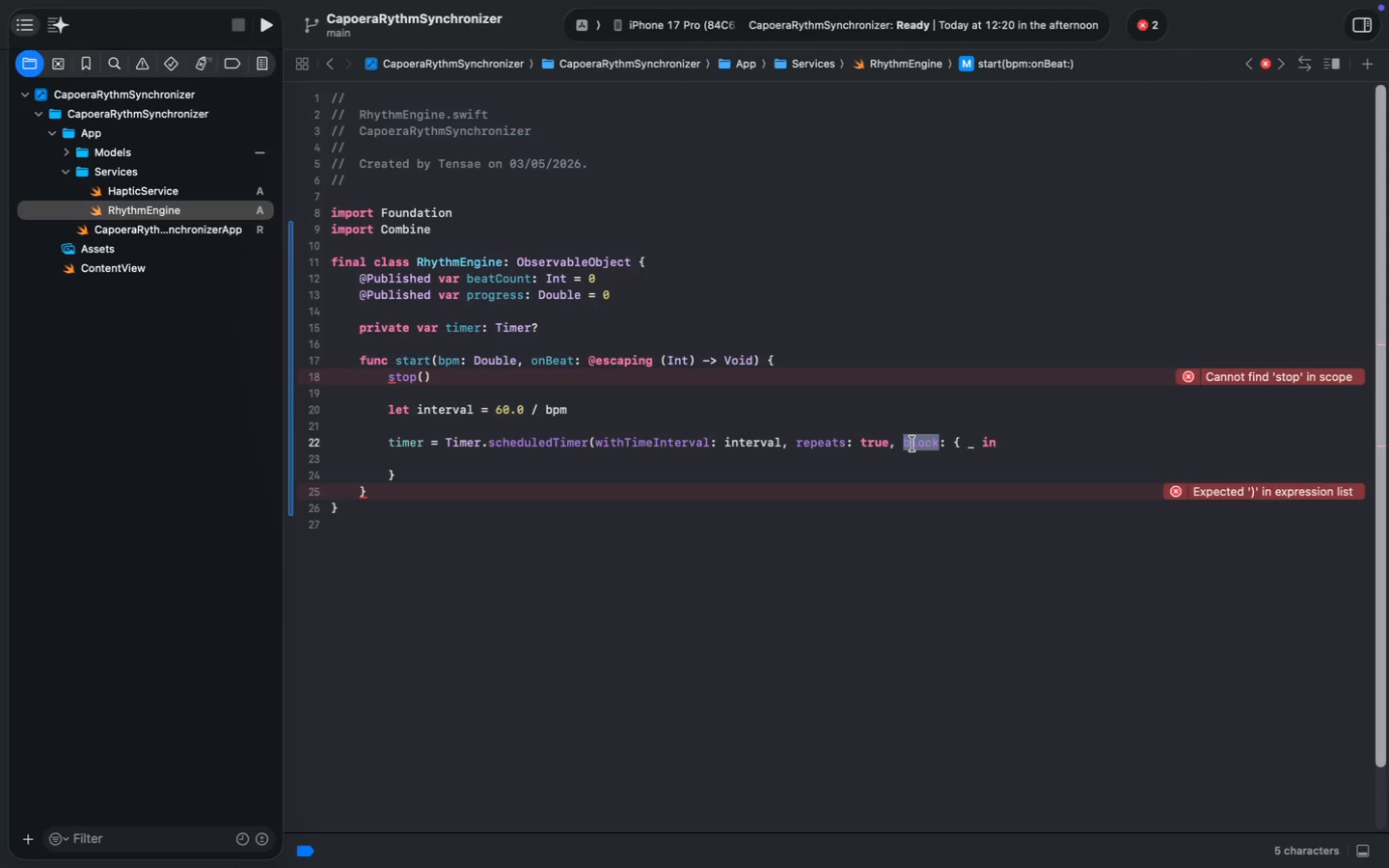 
key(Backspace)
 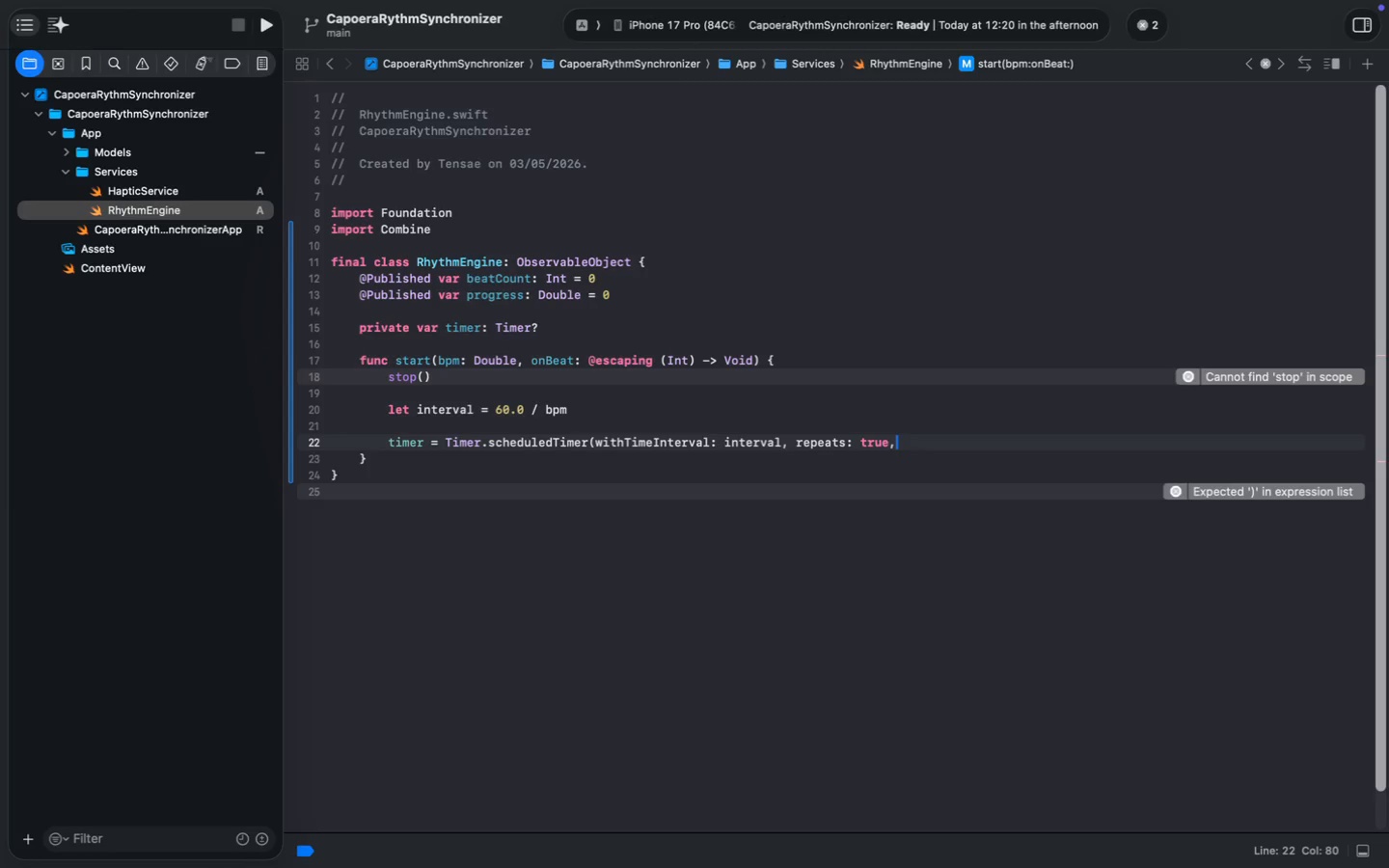 
wait(6.23)
 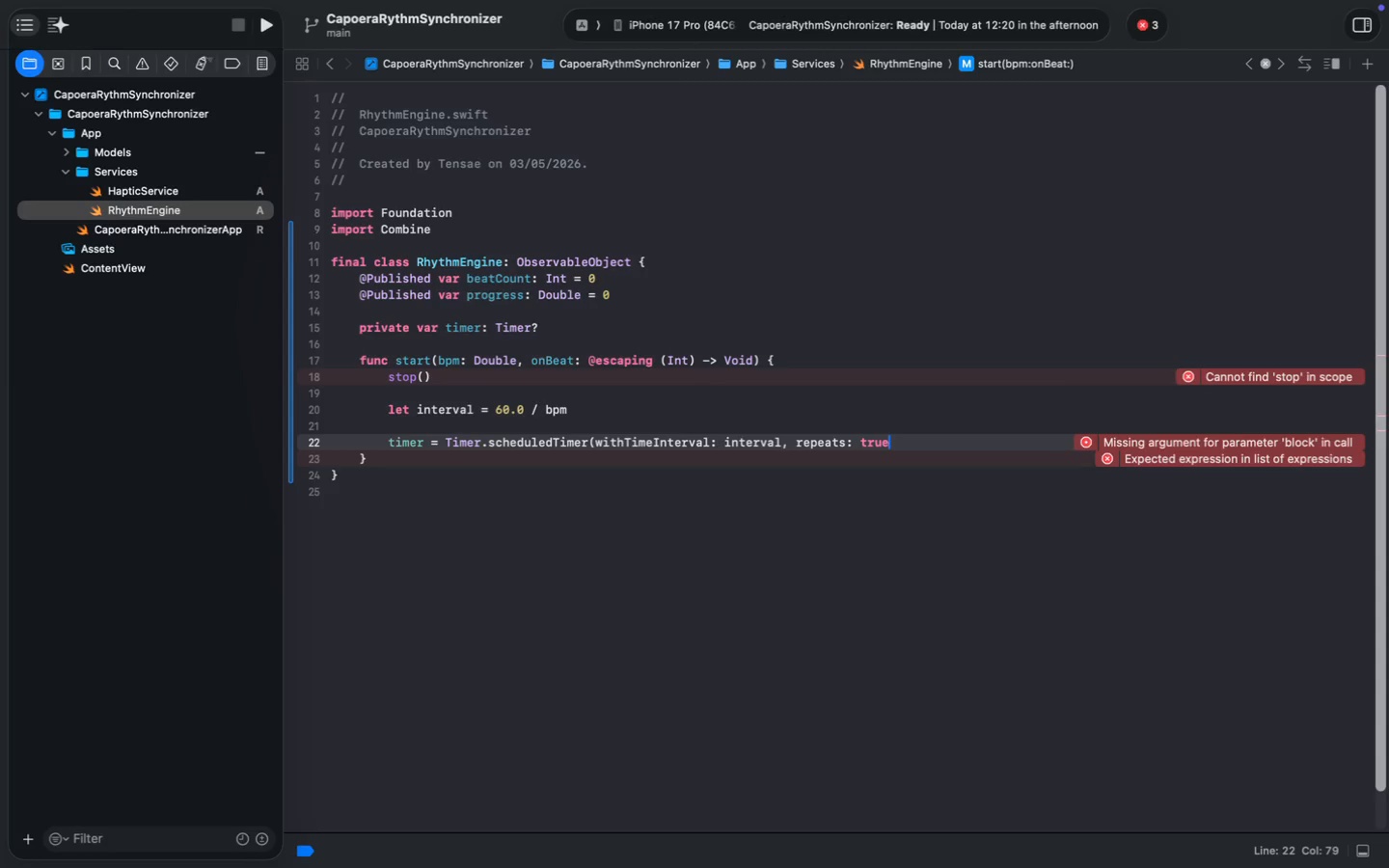 
key(Backspace)
 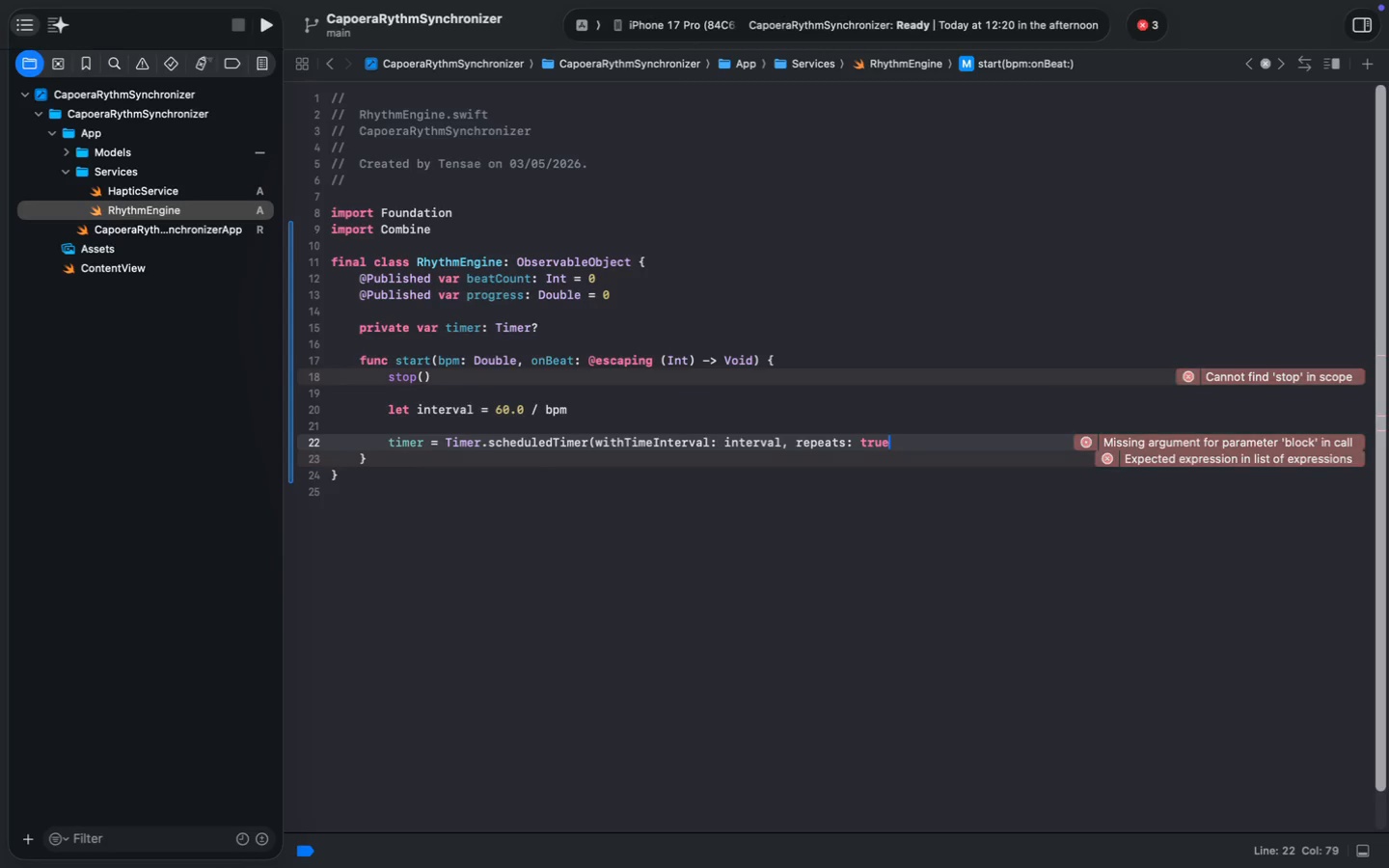 
key(Shift+0)
 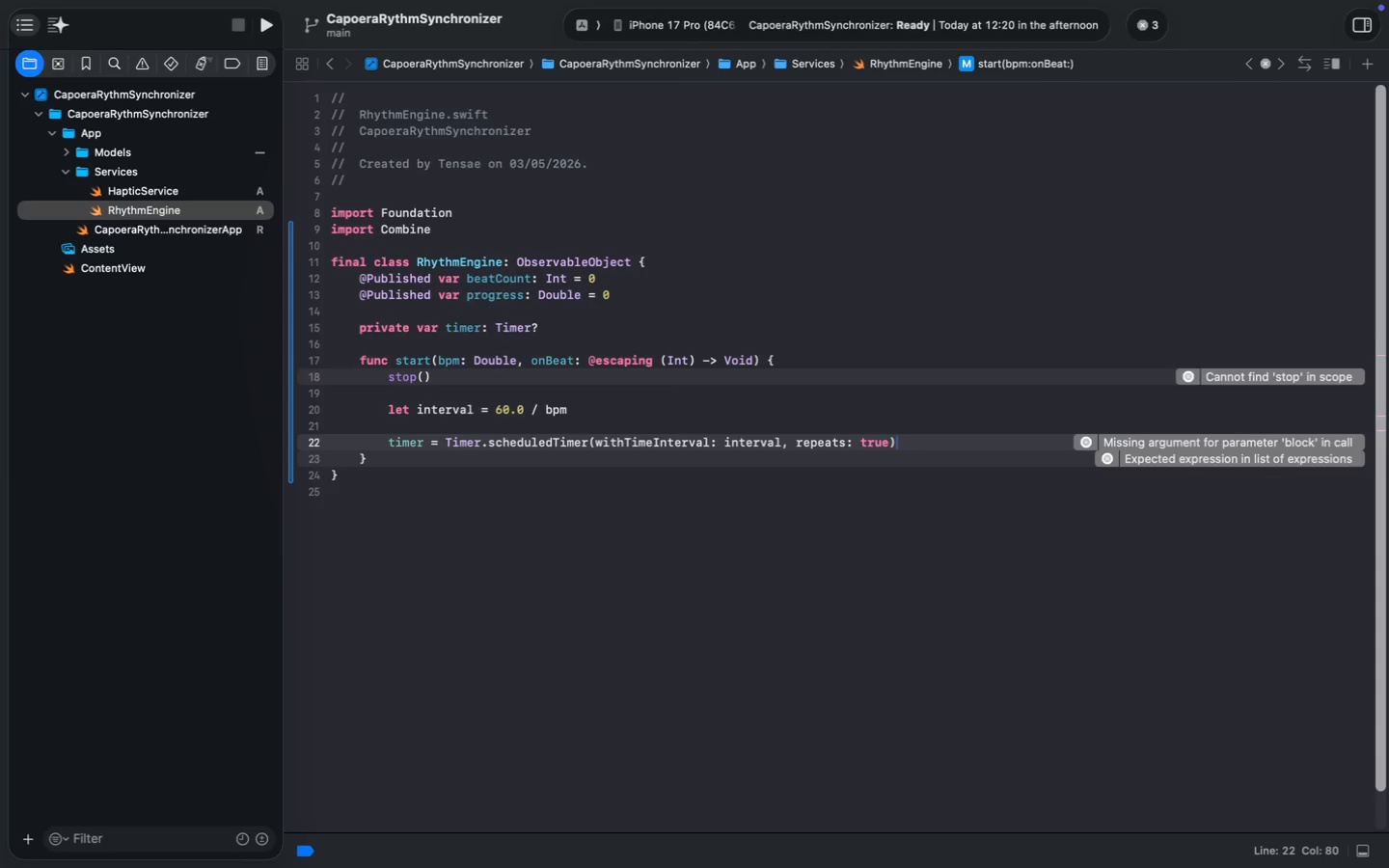 
key(Space)
 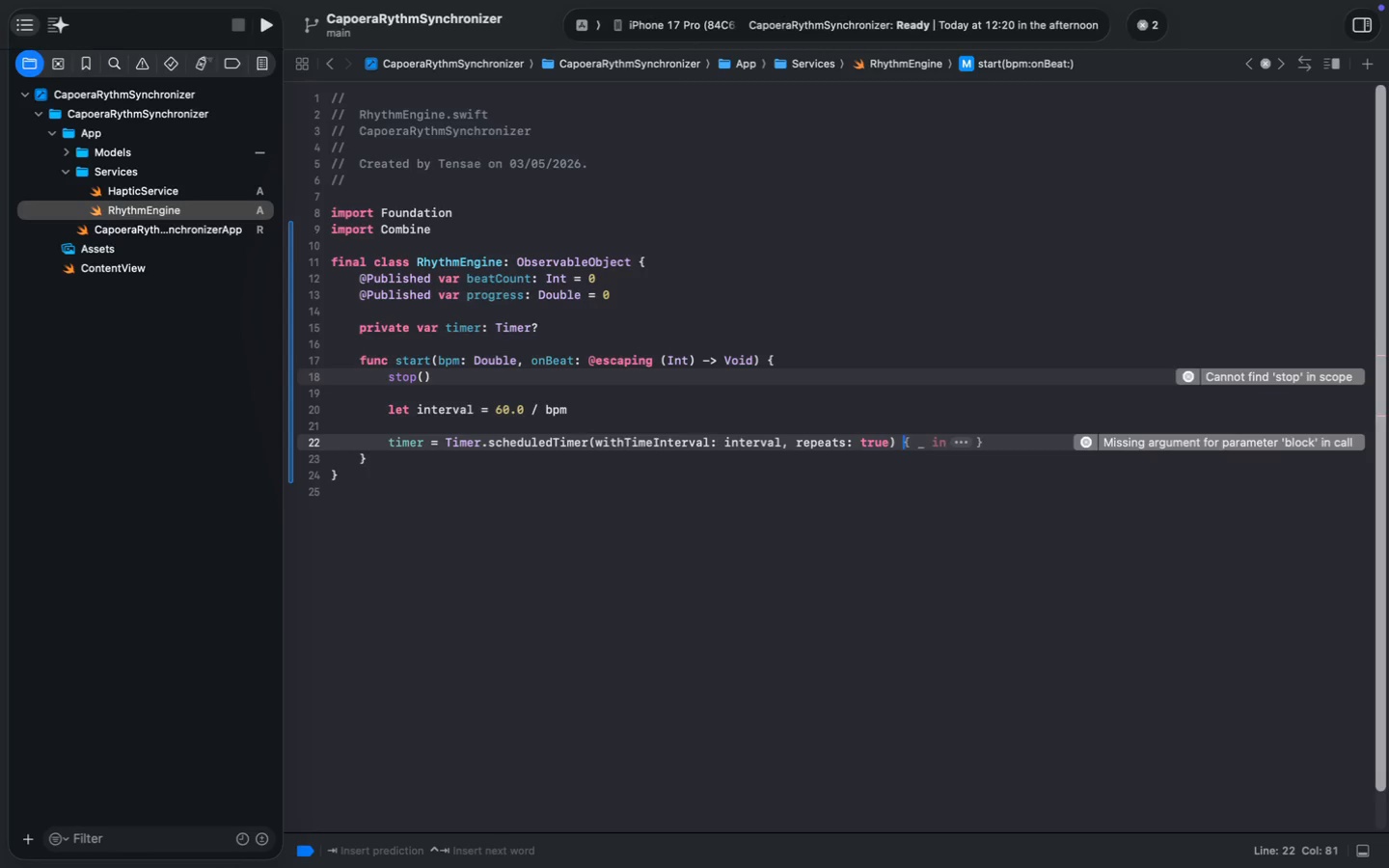 
key(Shift+BracketLeft)
 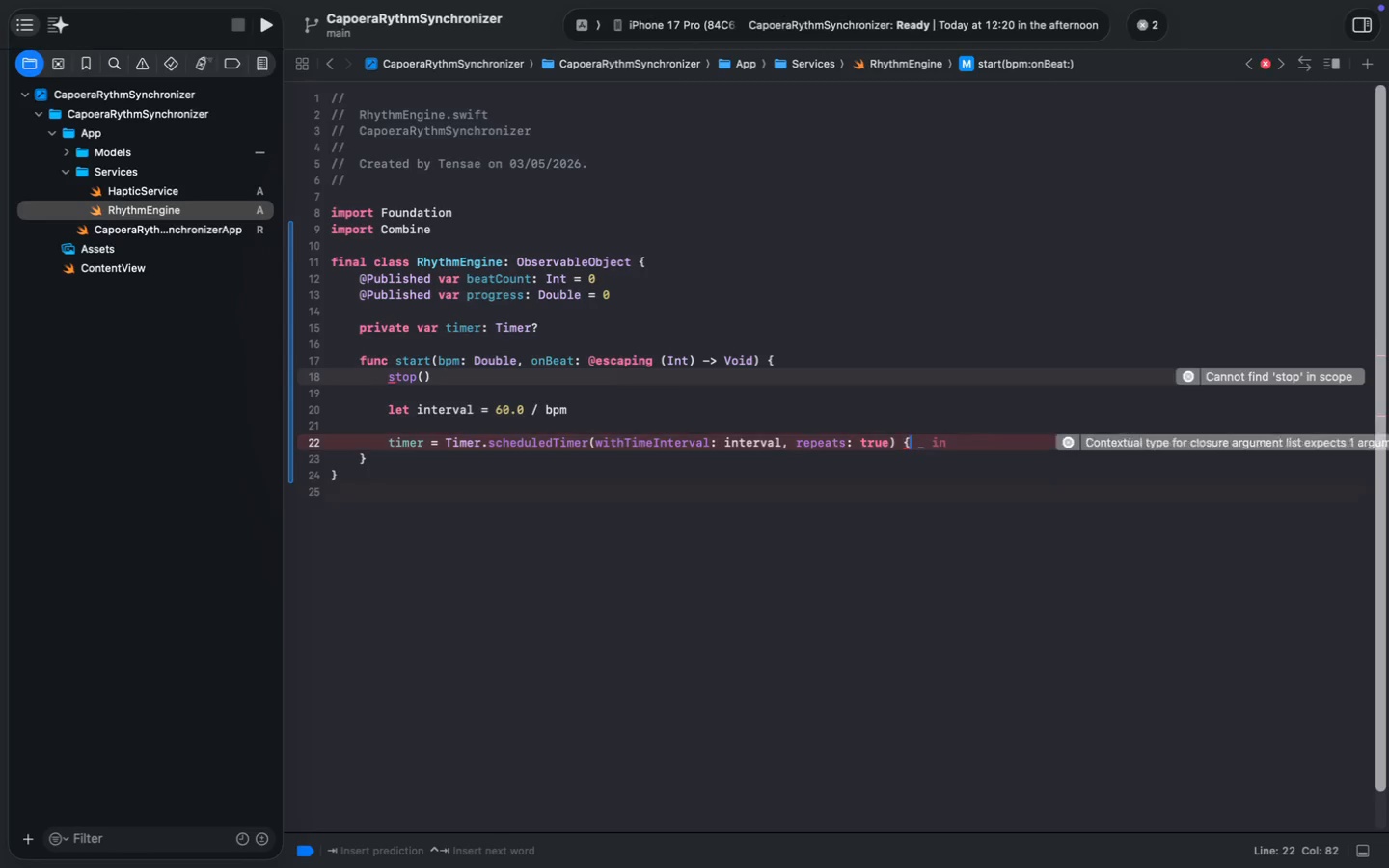 
key(Space)
 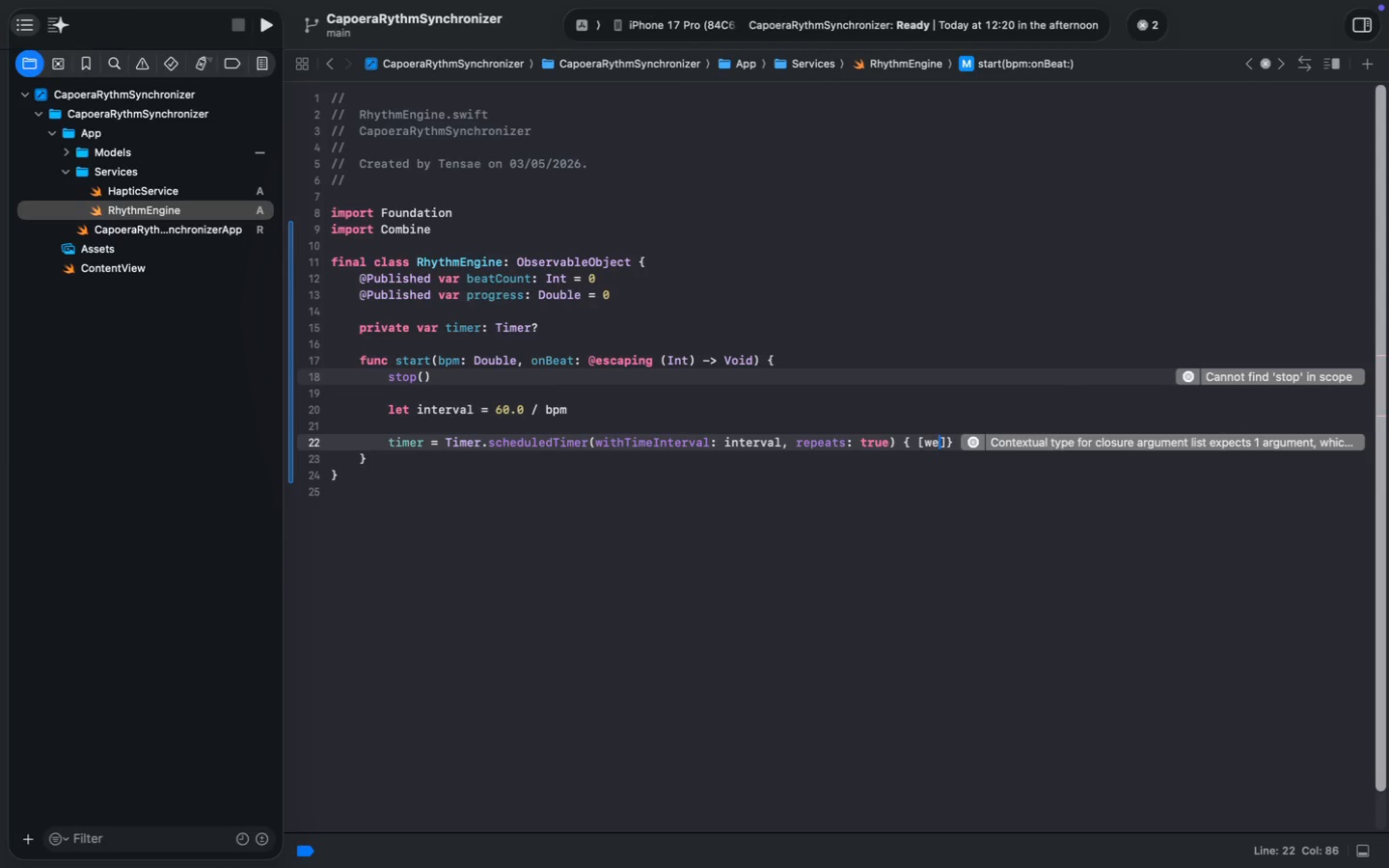 
type([weak sl)
key(Backspace)
type(elf)
 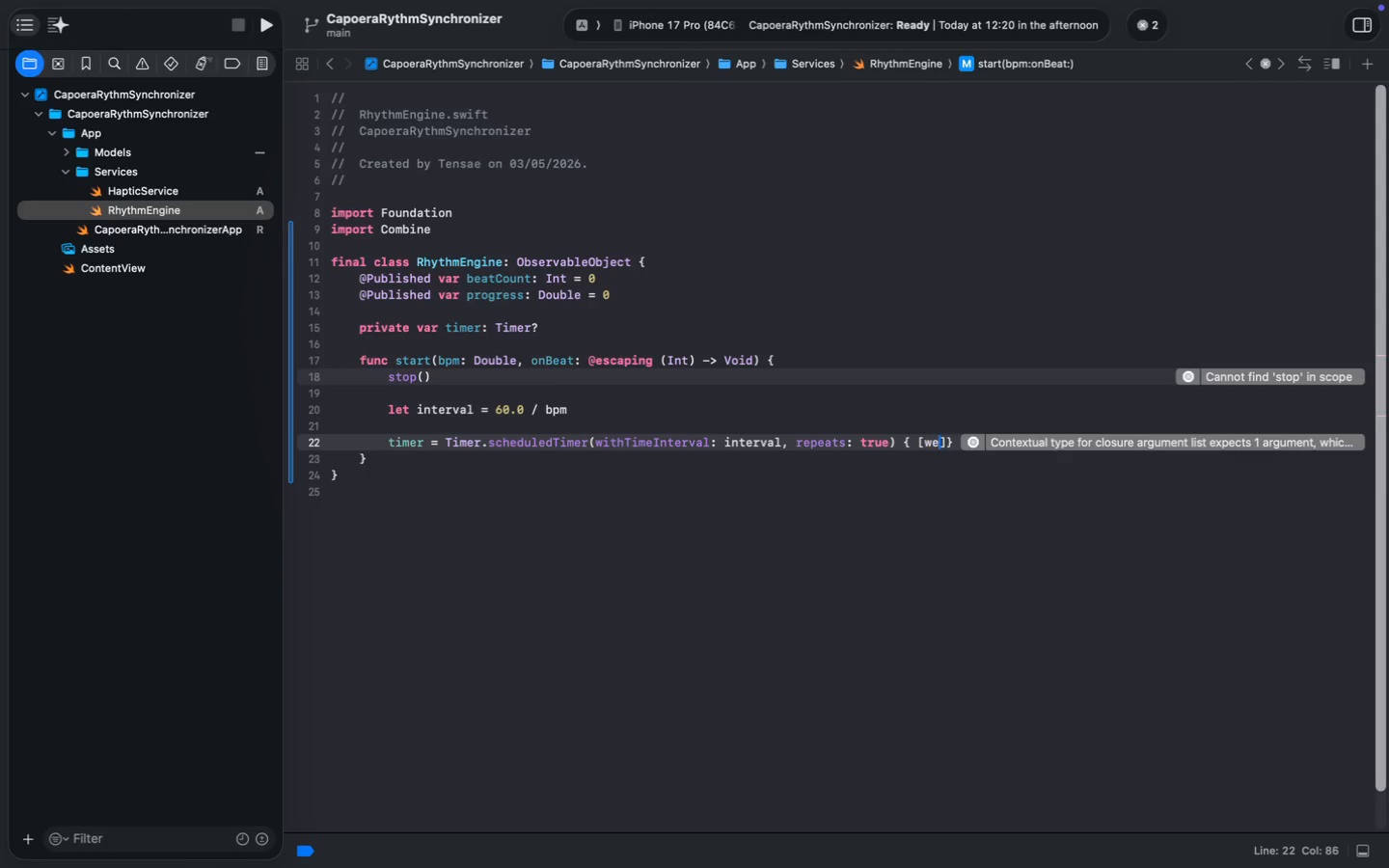 
key(ArrowRight)
 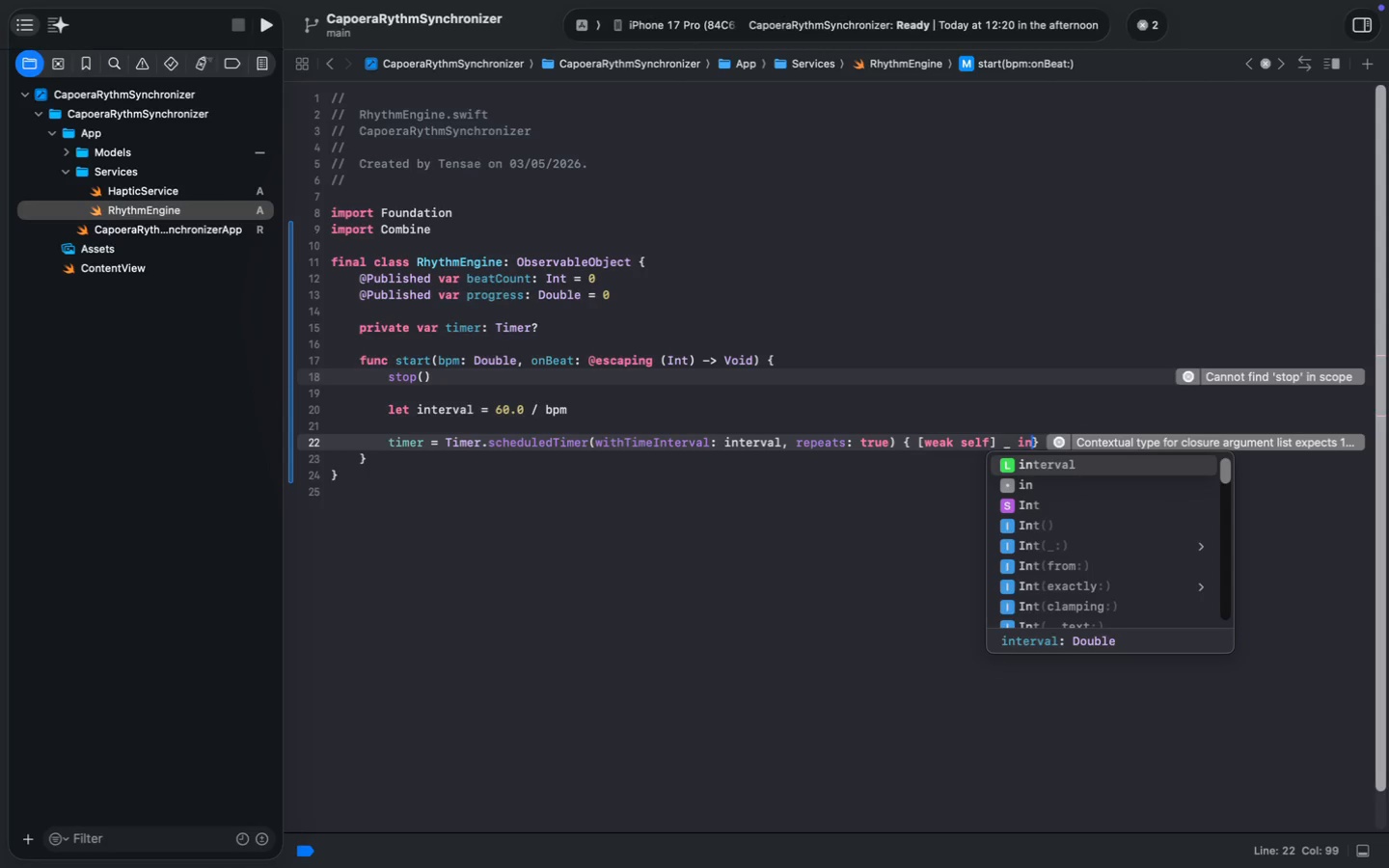 
type( _ in)
 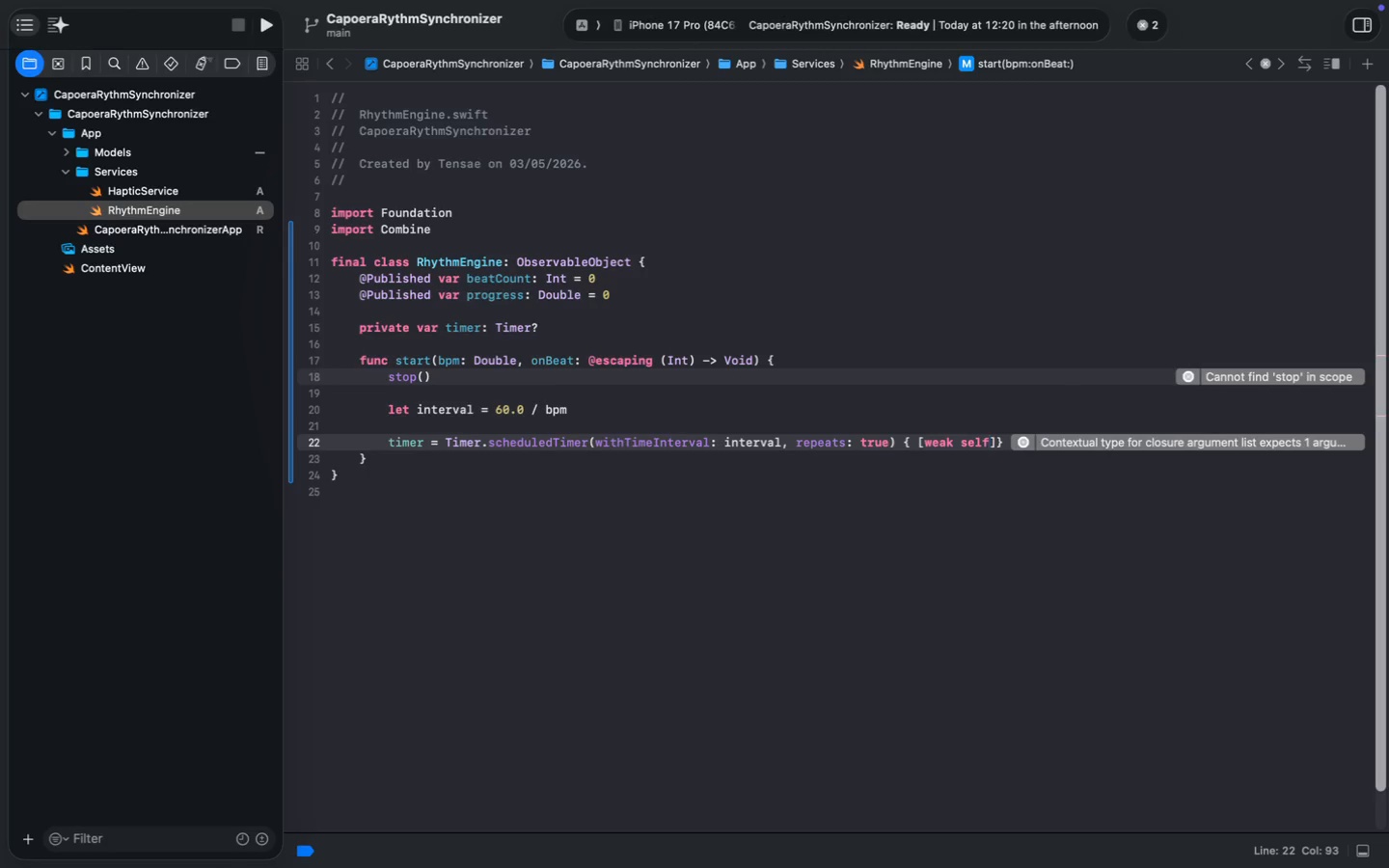 
wait(5.79)
 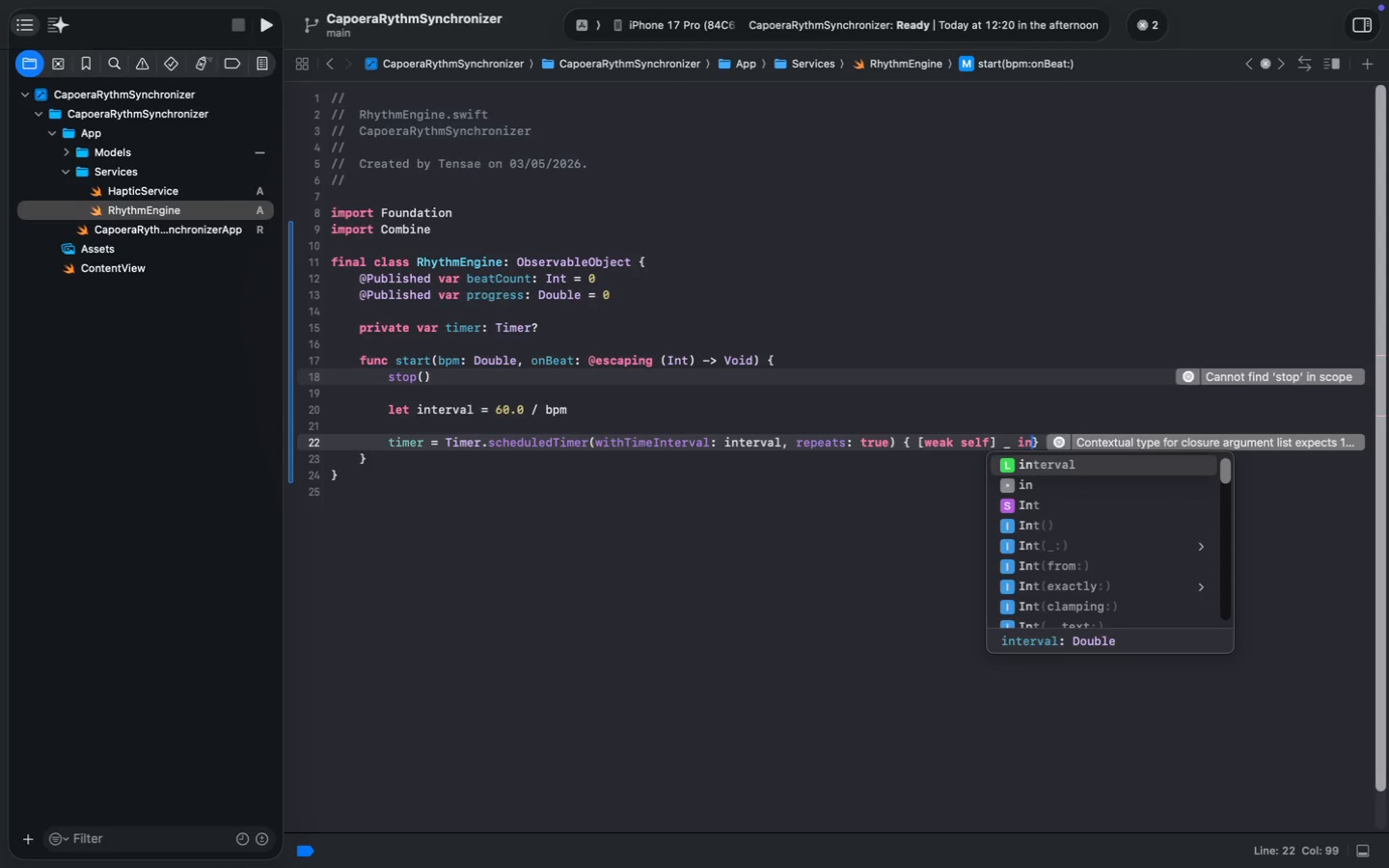 
key(Escape)
 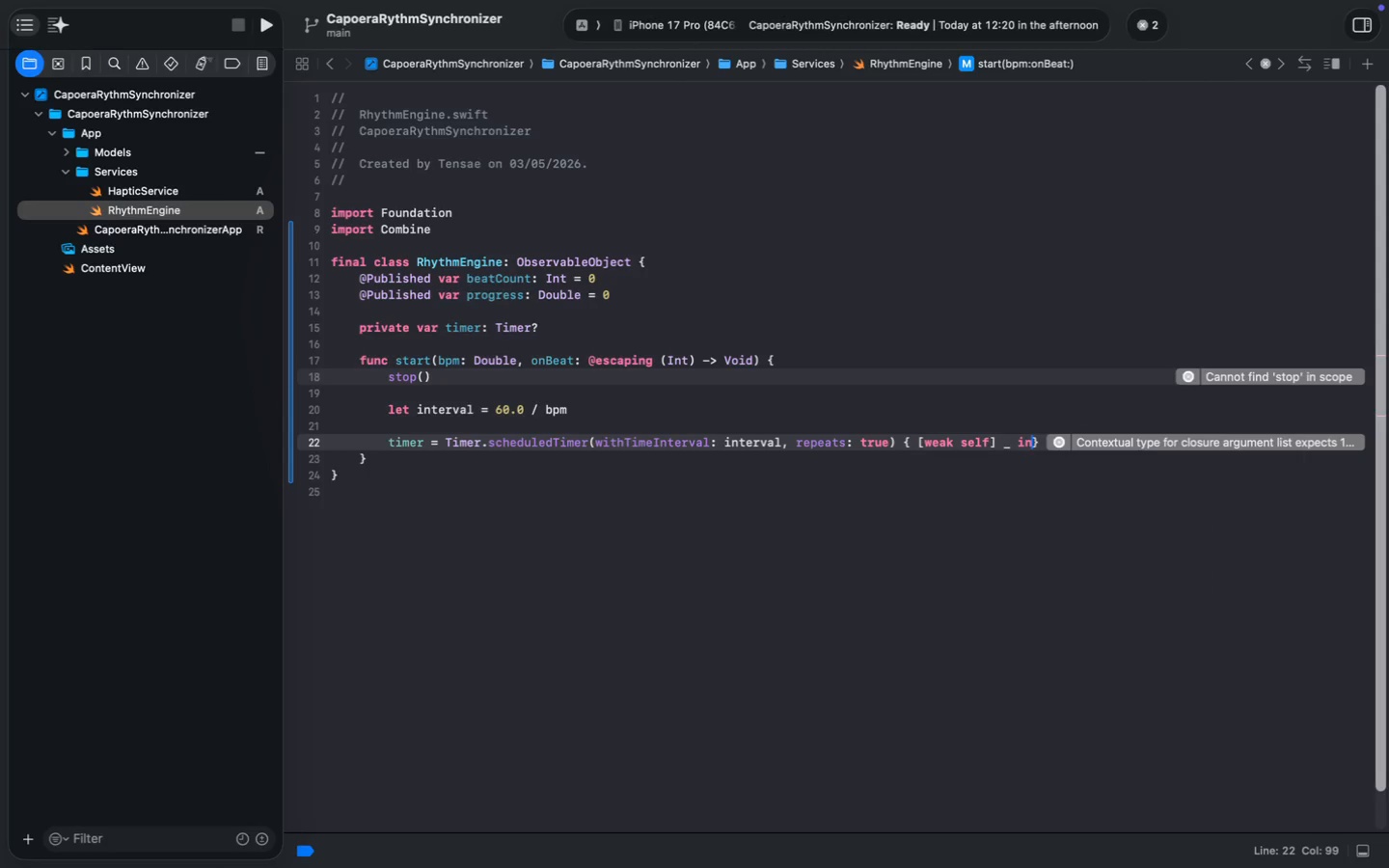 
key(Space)
 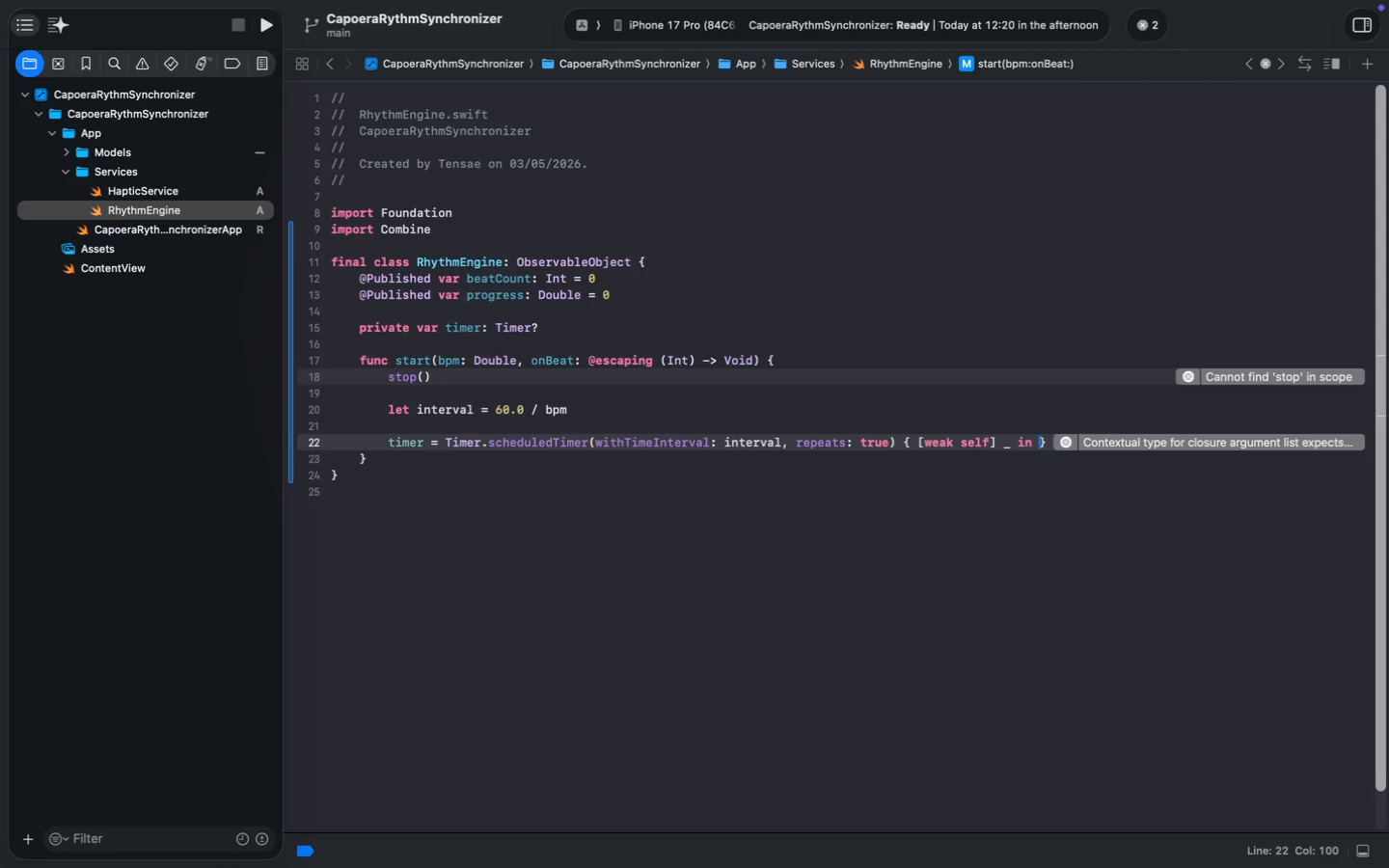 
key(Enter)
 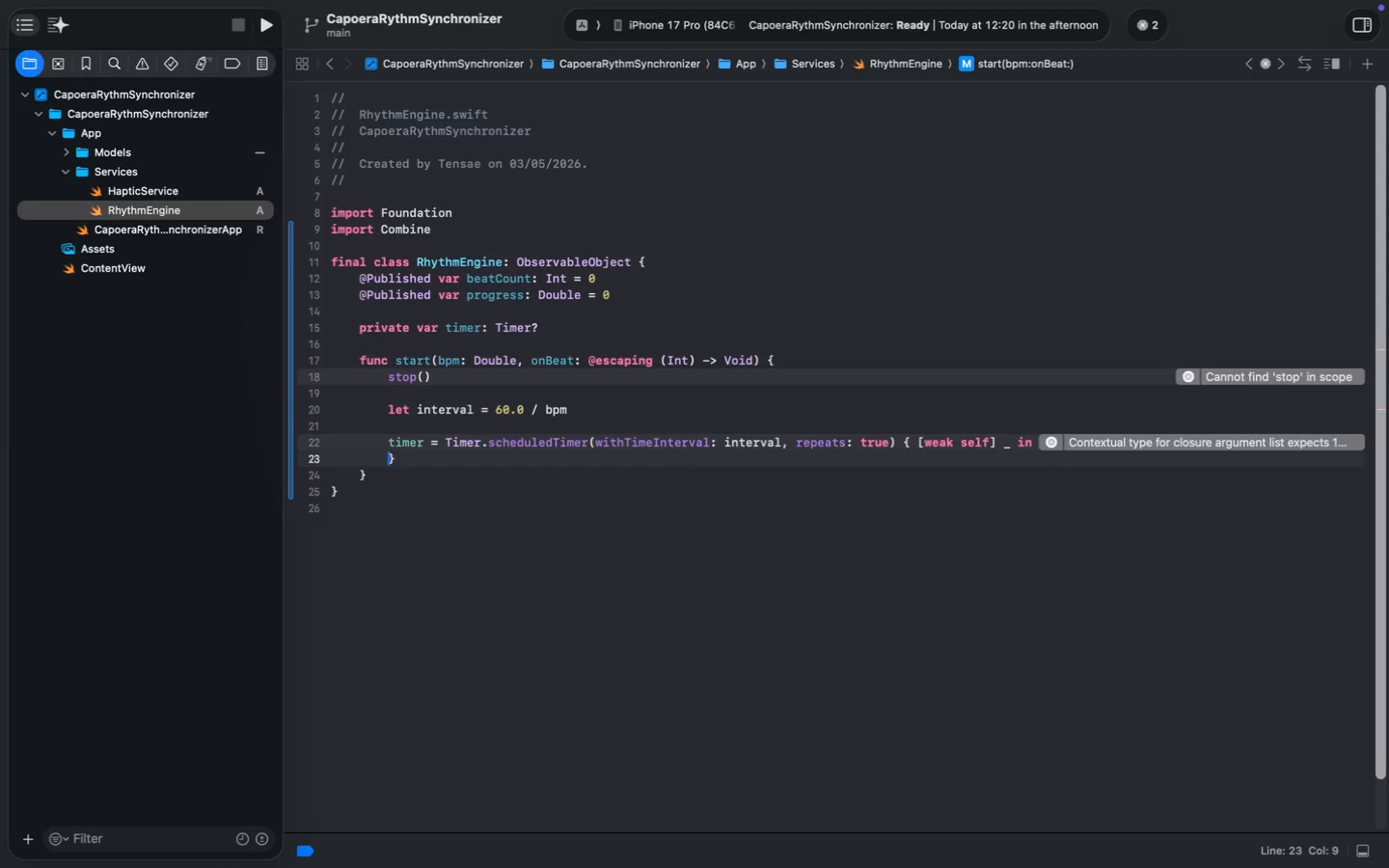 
key(Enter)
 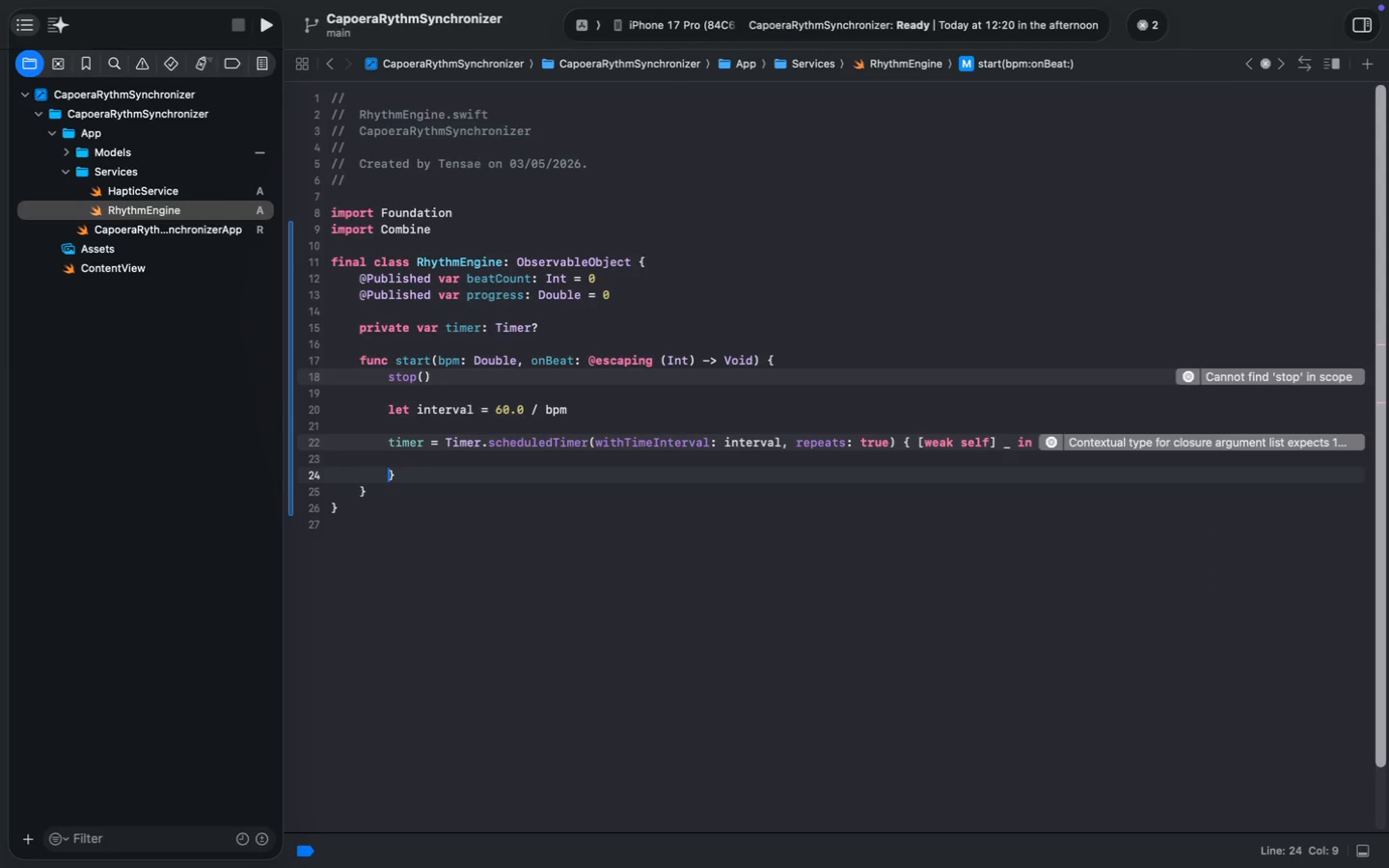 
key(ArrowUp)
 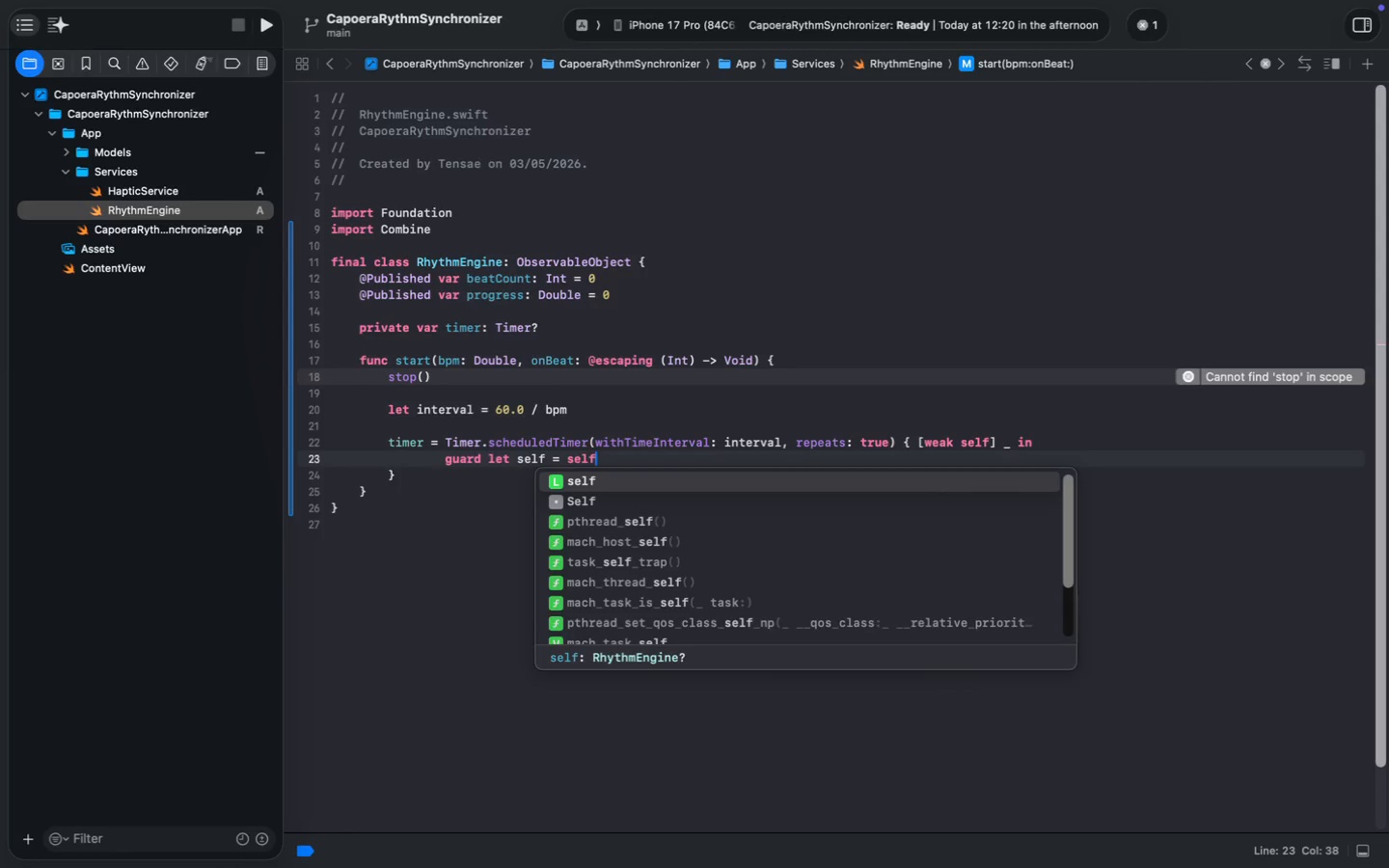 
key(Tab)
type(guard let self = self else { return )
 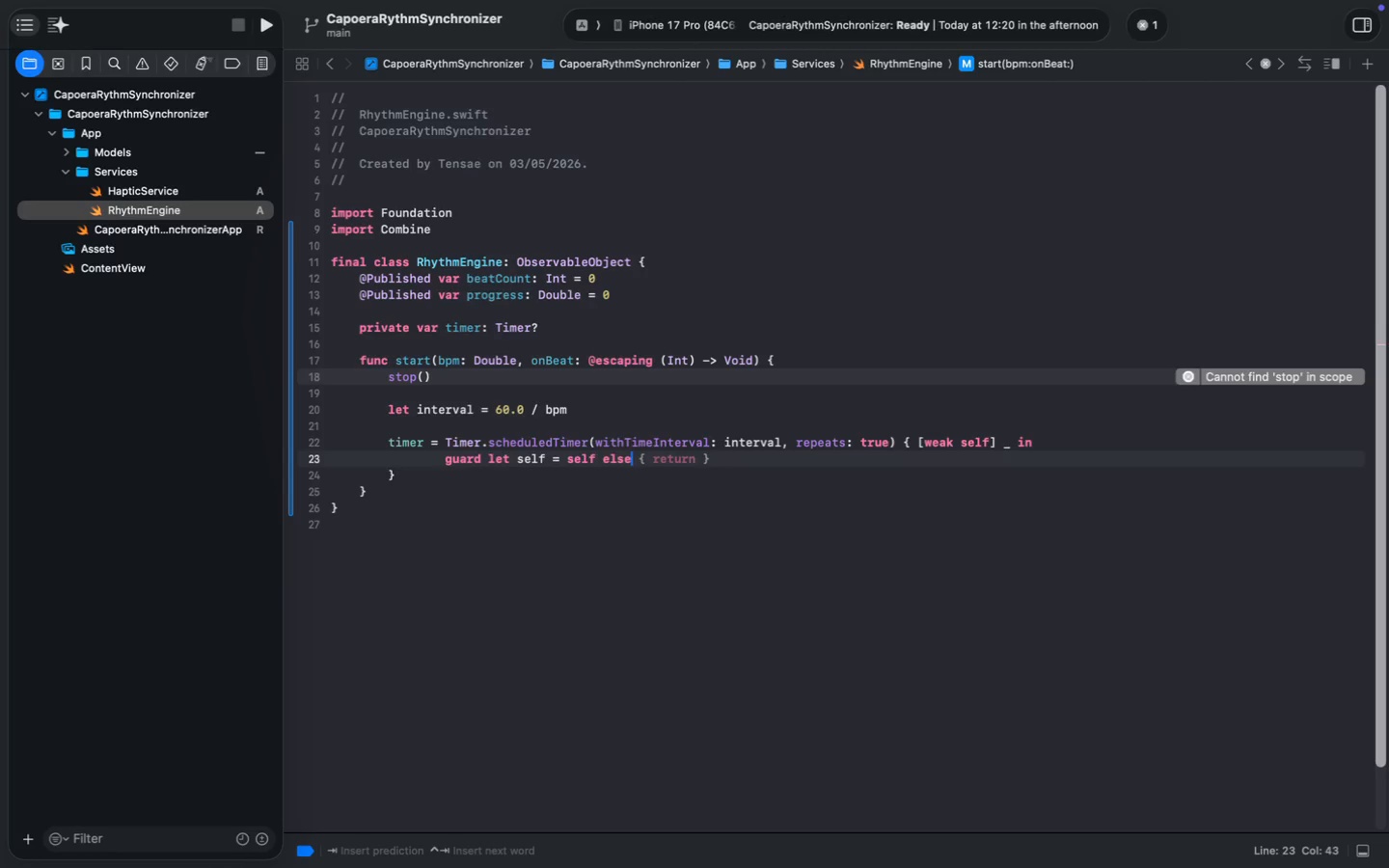 
key(Meta+MetaRight)
 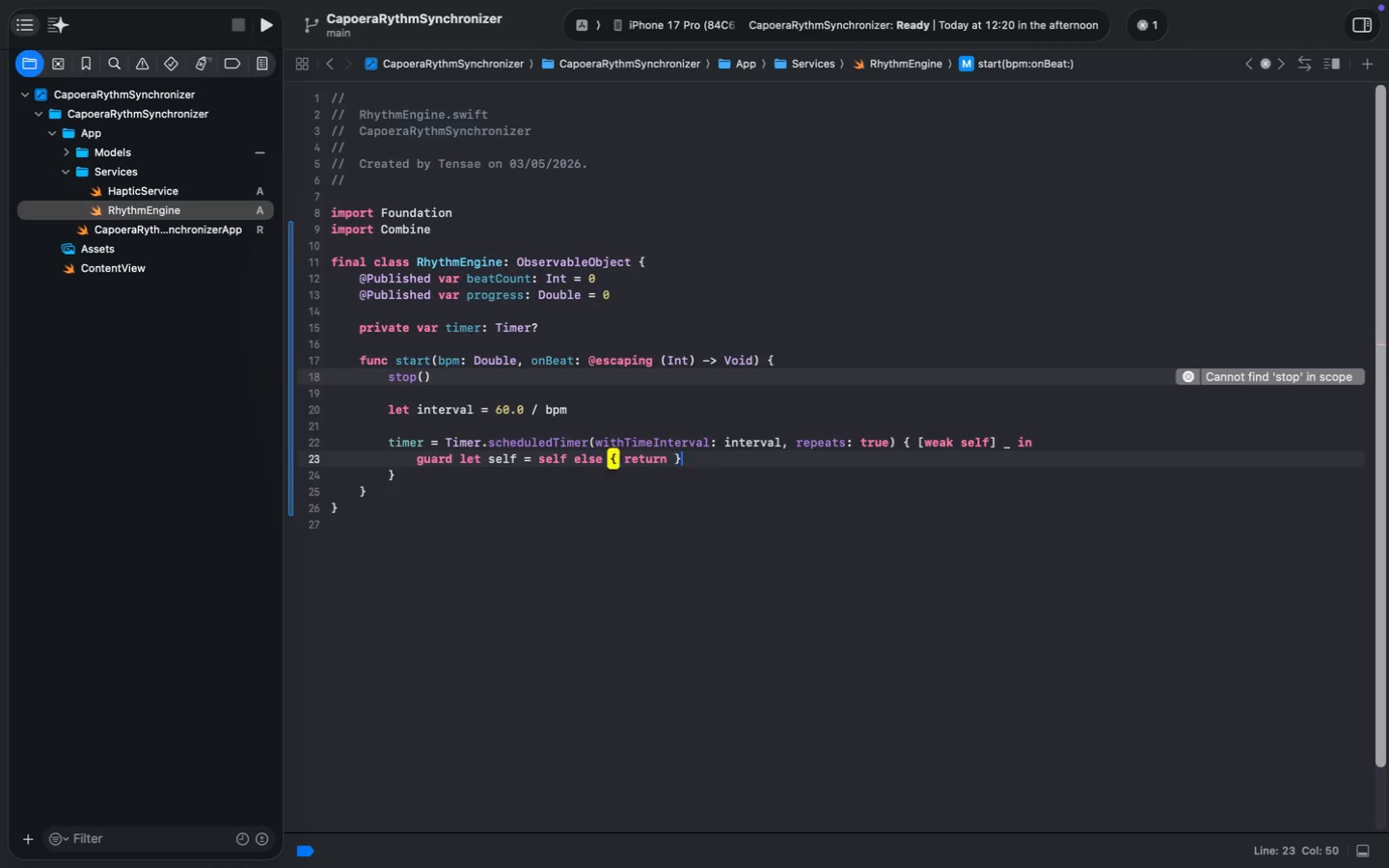 
key(Meta+ArrowRight)
 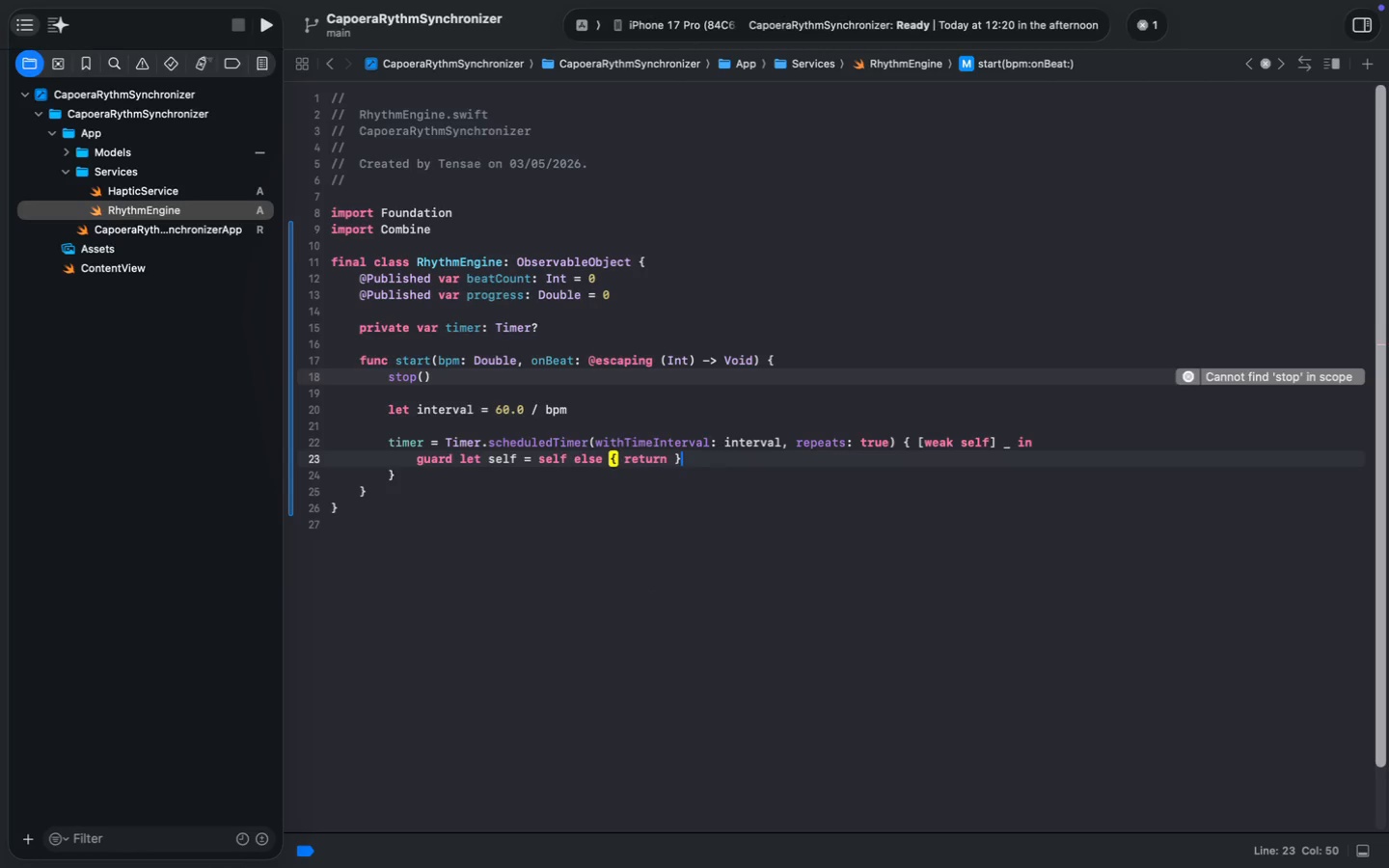 
key(Meta+MetaRight)
 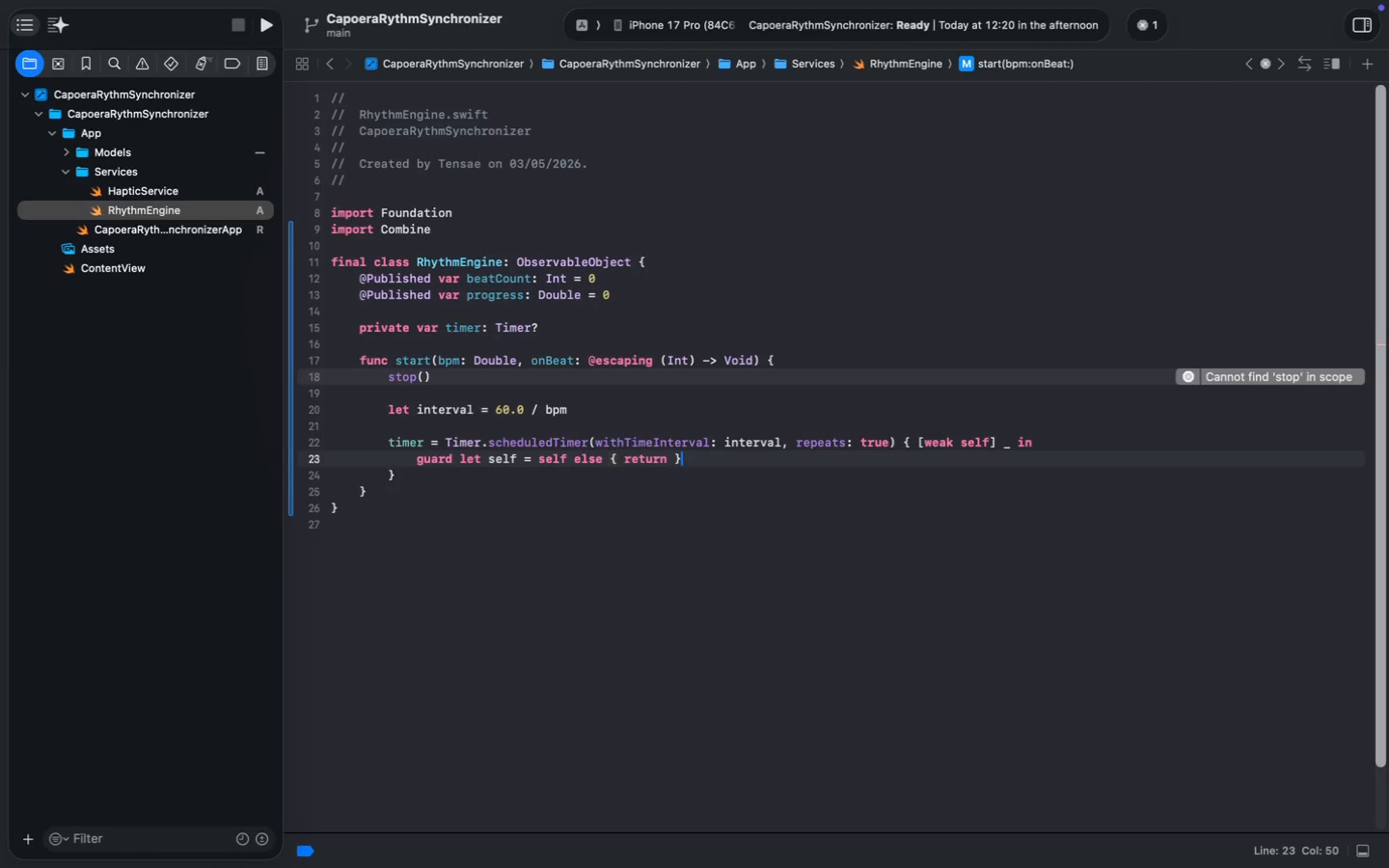 
key(Enter)
 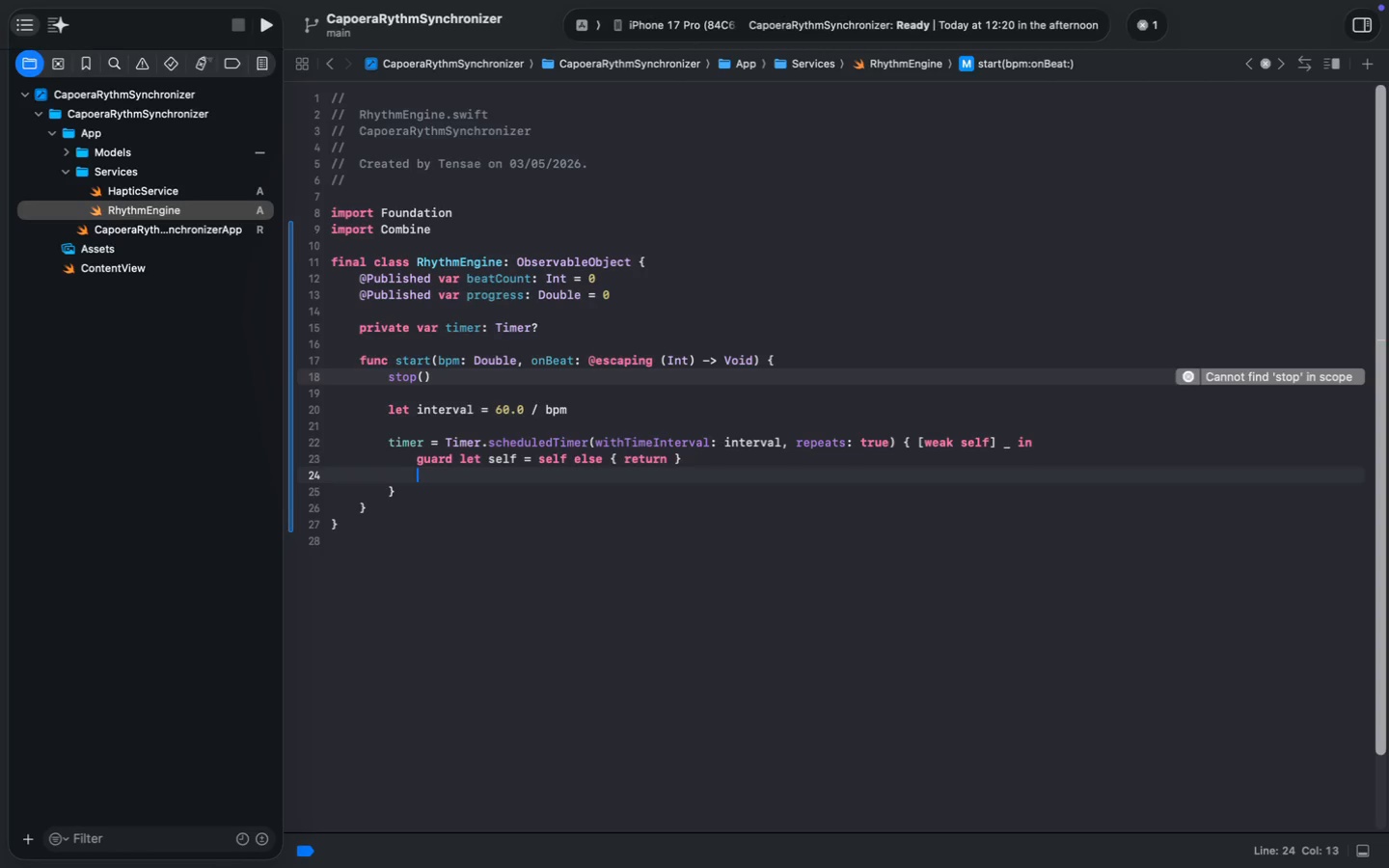 
key(Enter)
 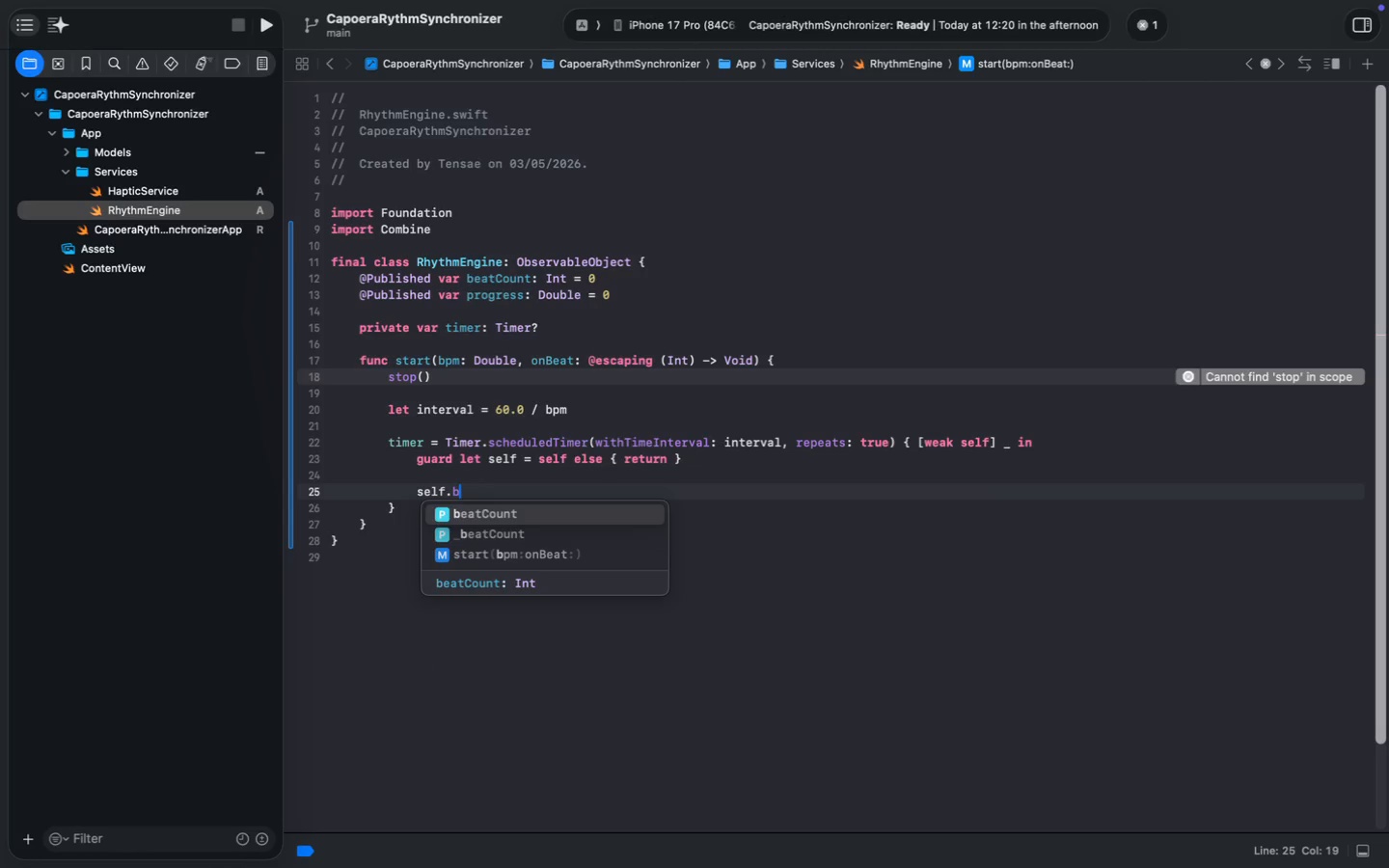 
type(self.b)
 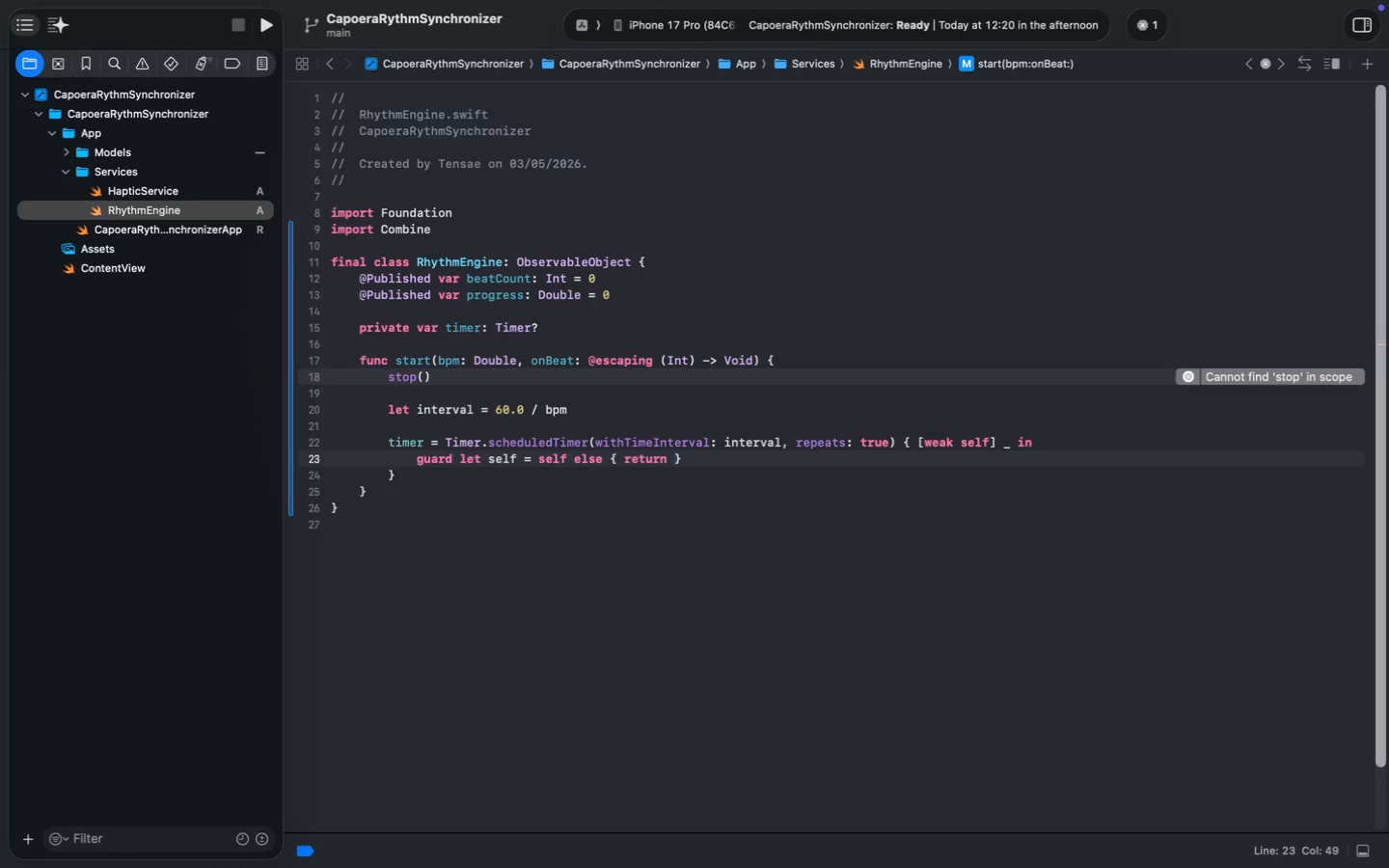 
key(Enter)
 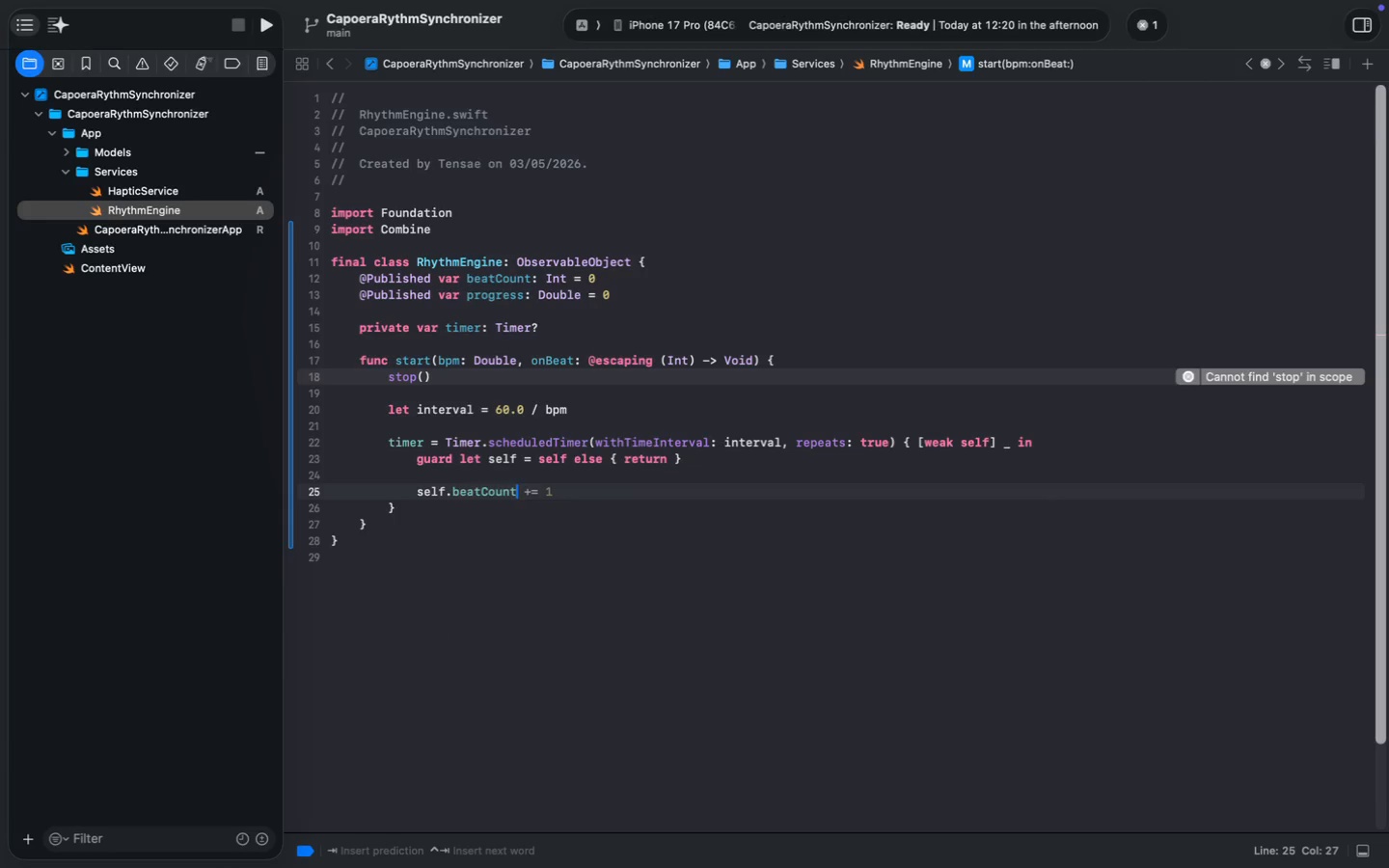 
key(Space)
 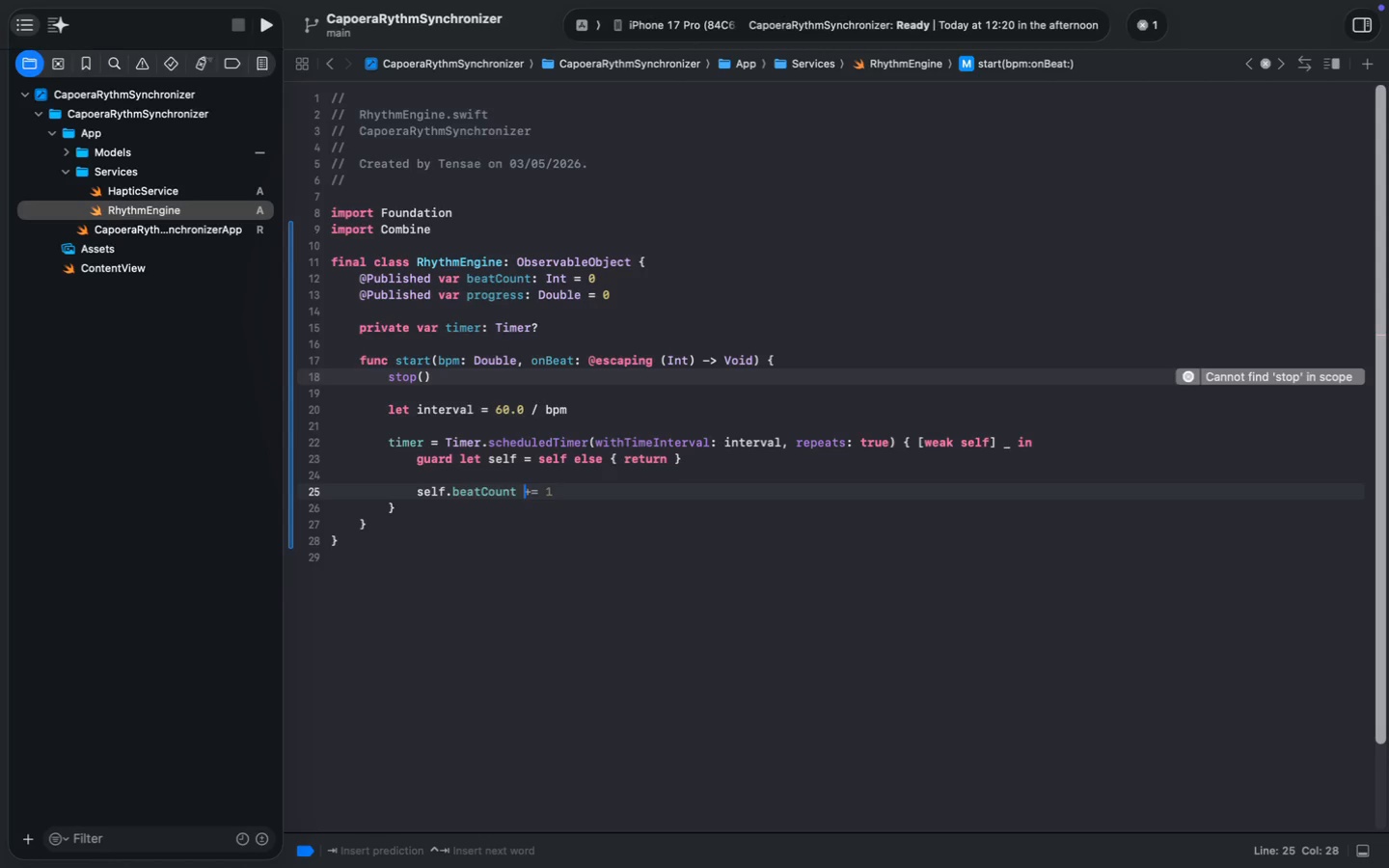 
key(Shift+ShiftLeft)
 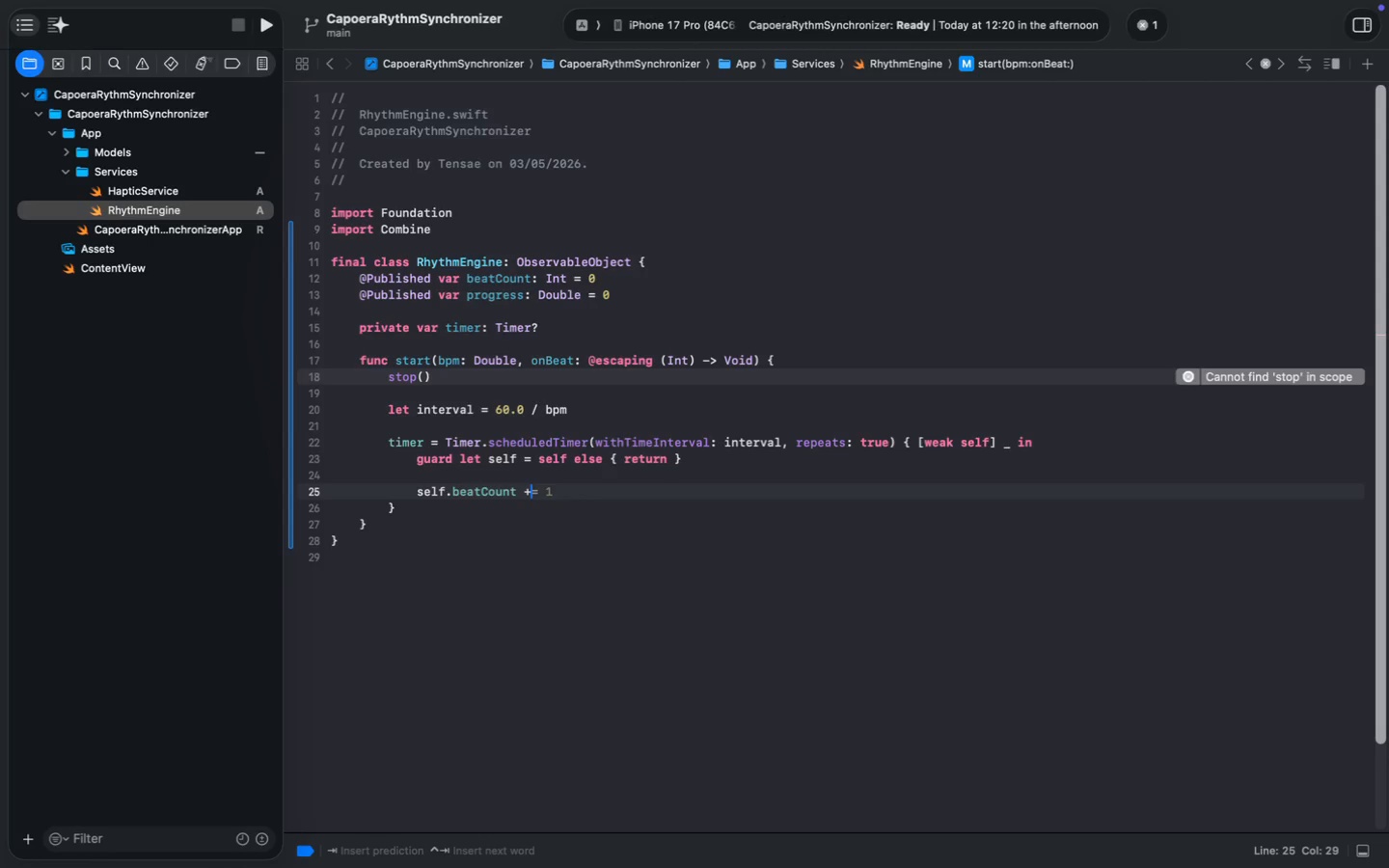 
key(Shift+Equal)
 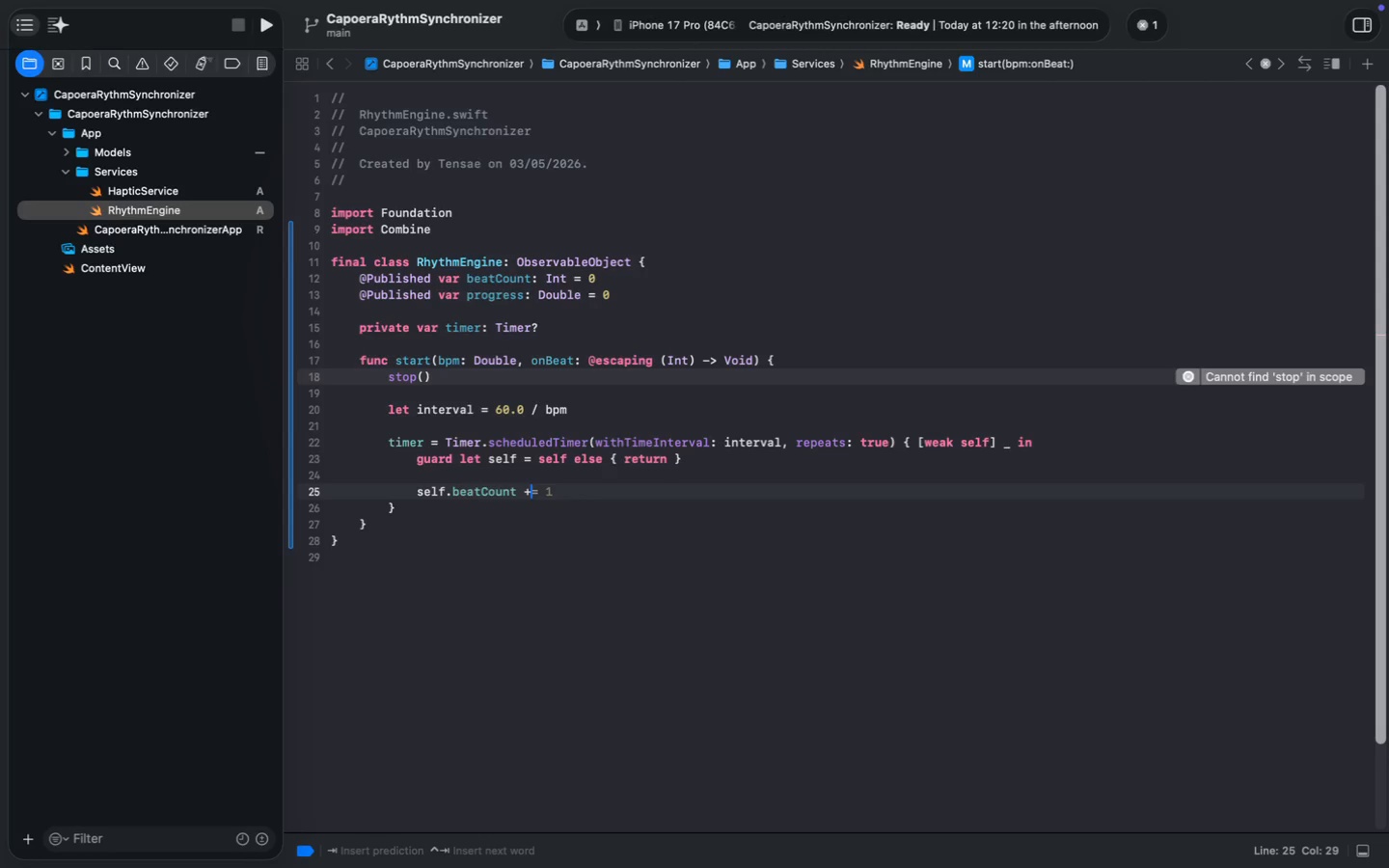 
key(Equal)
 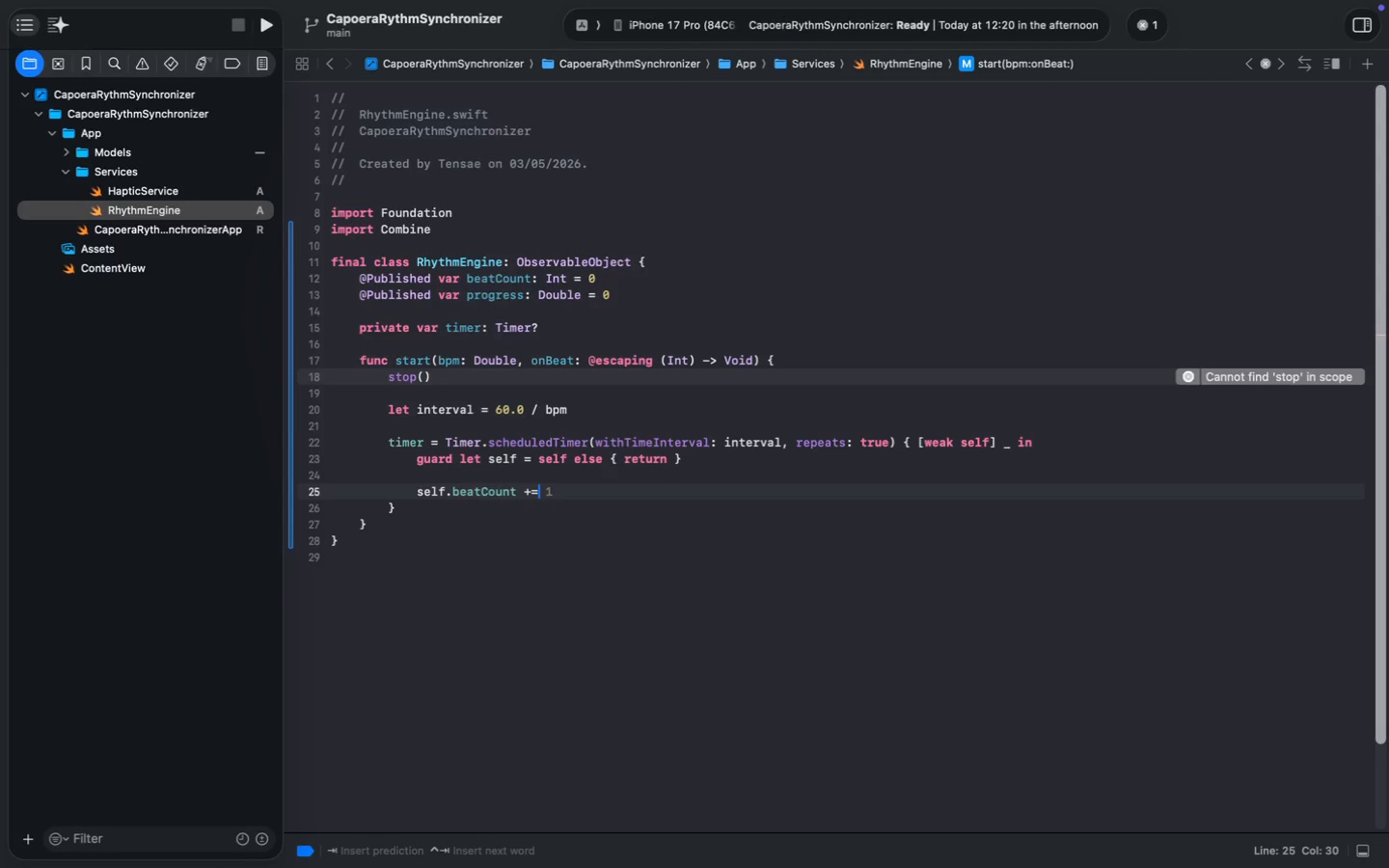 
key(1)
 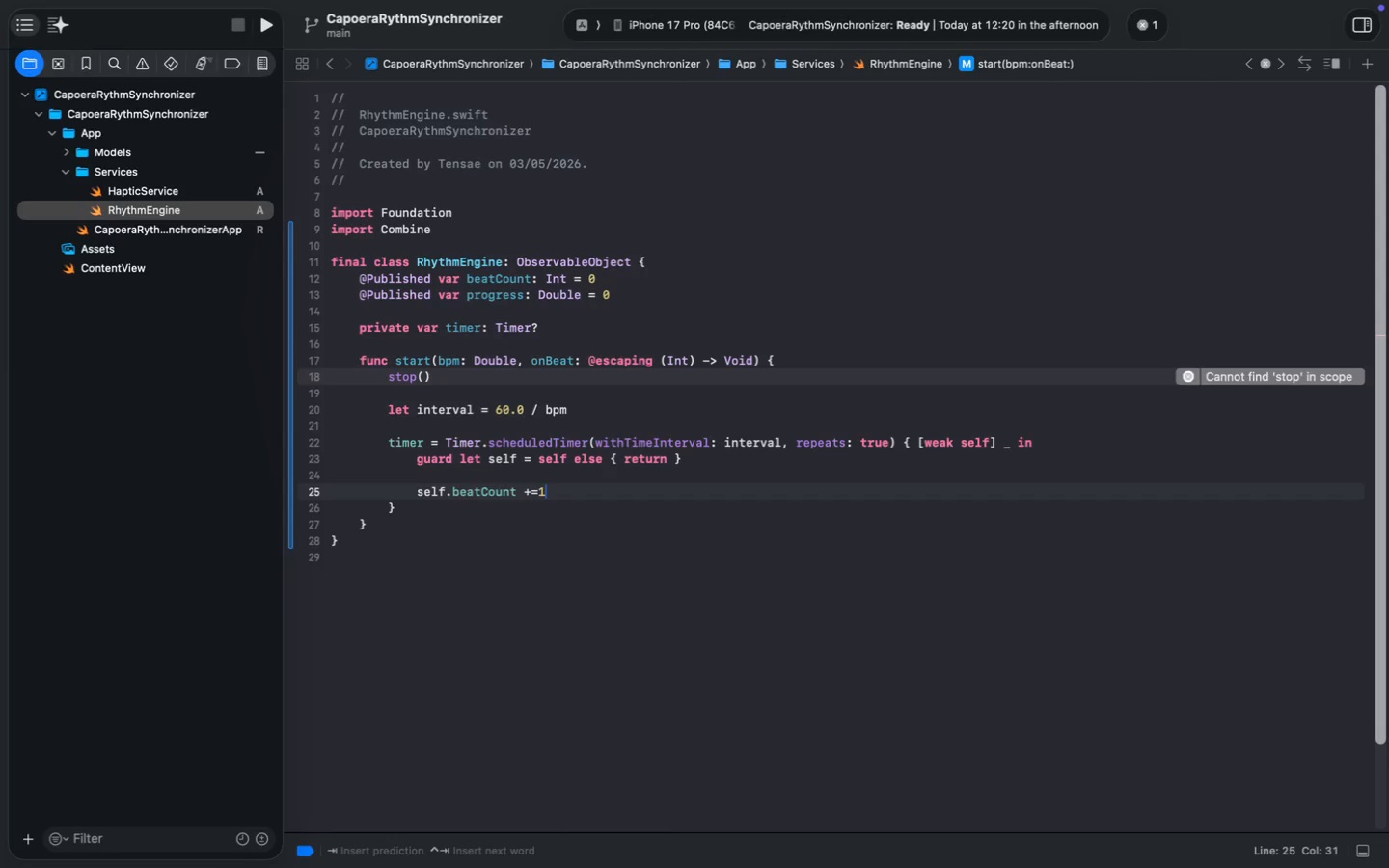 
key(ArrowLeft)
 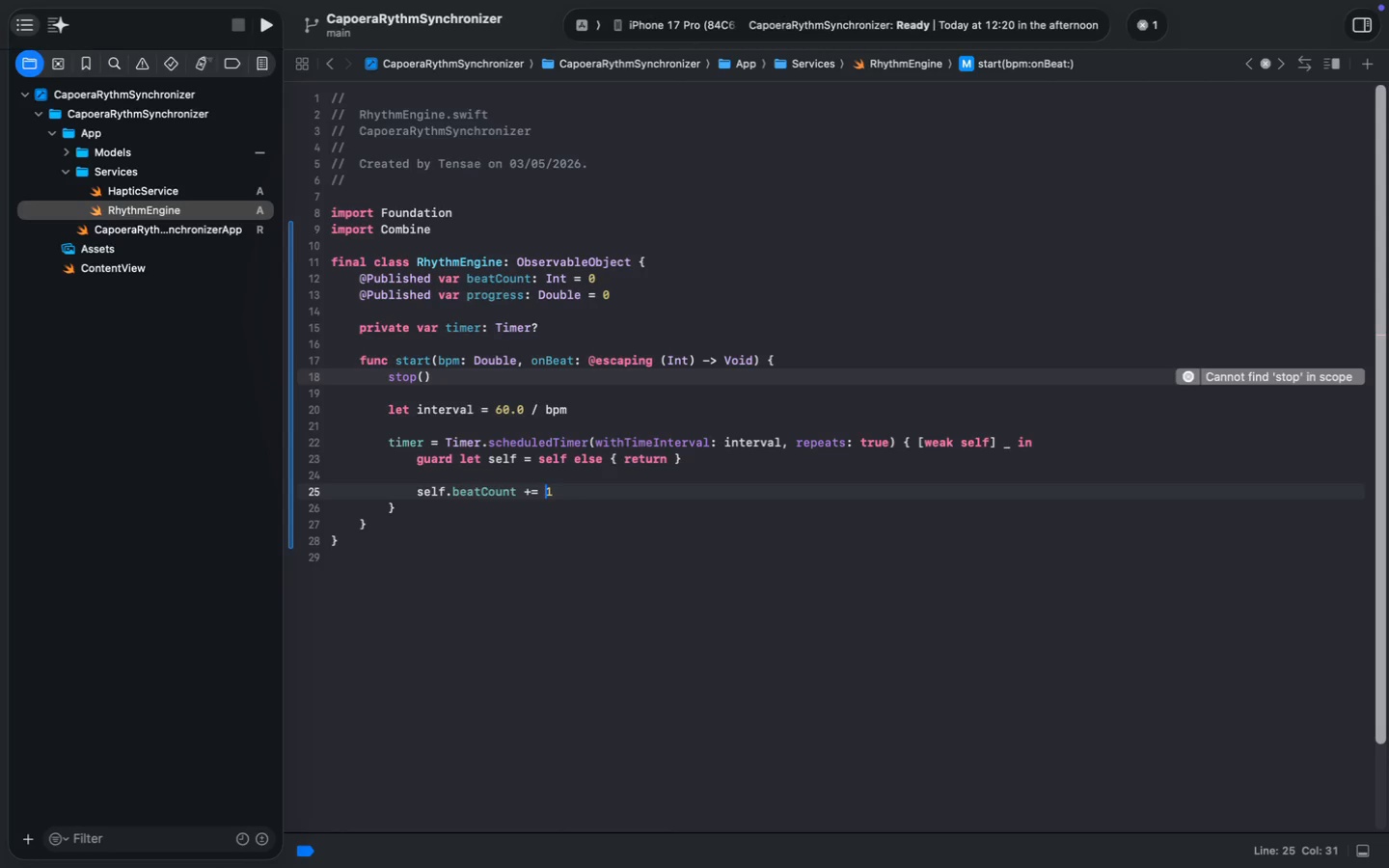 
key(Space)
 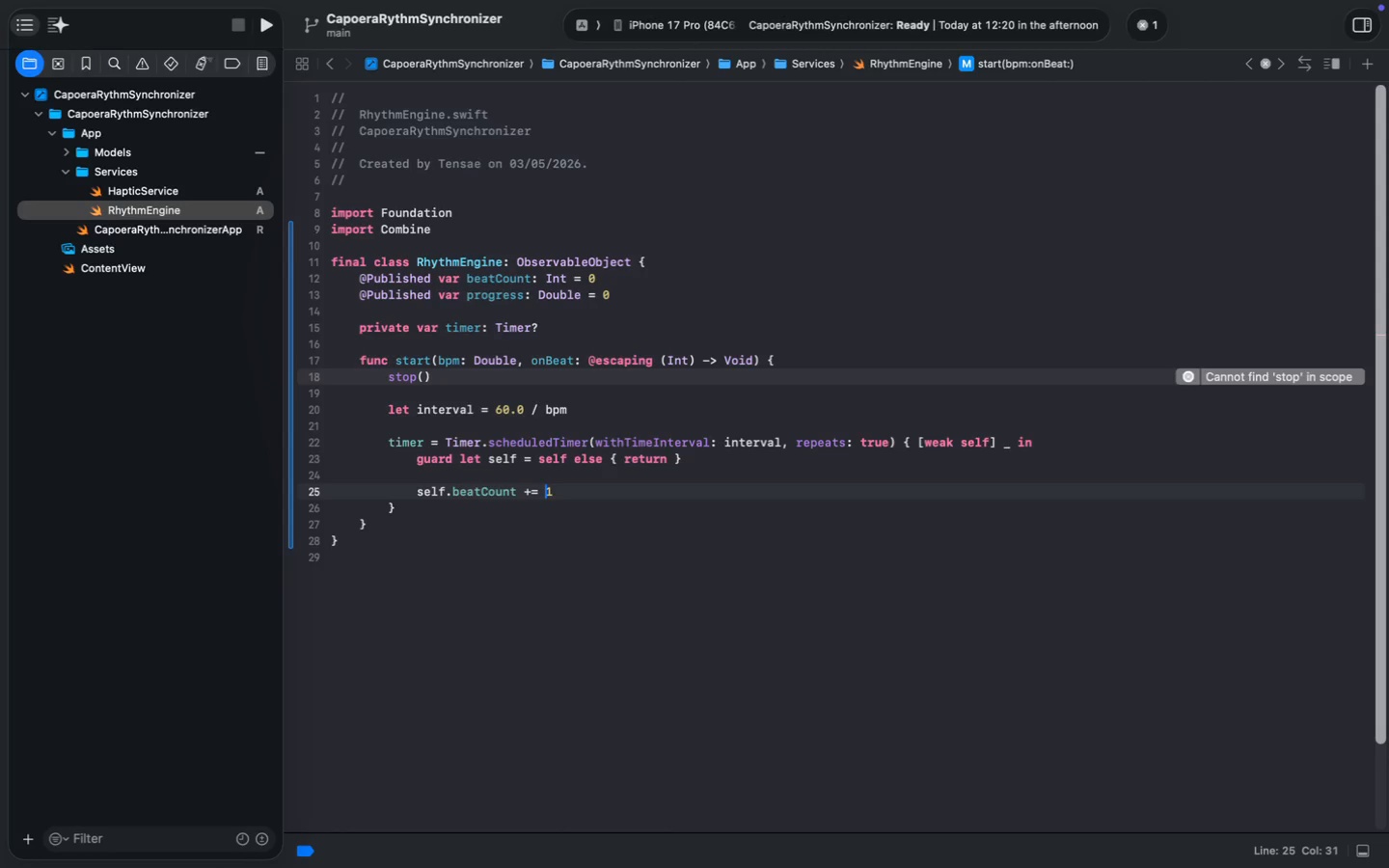 
key(ArrowRight)
 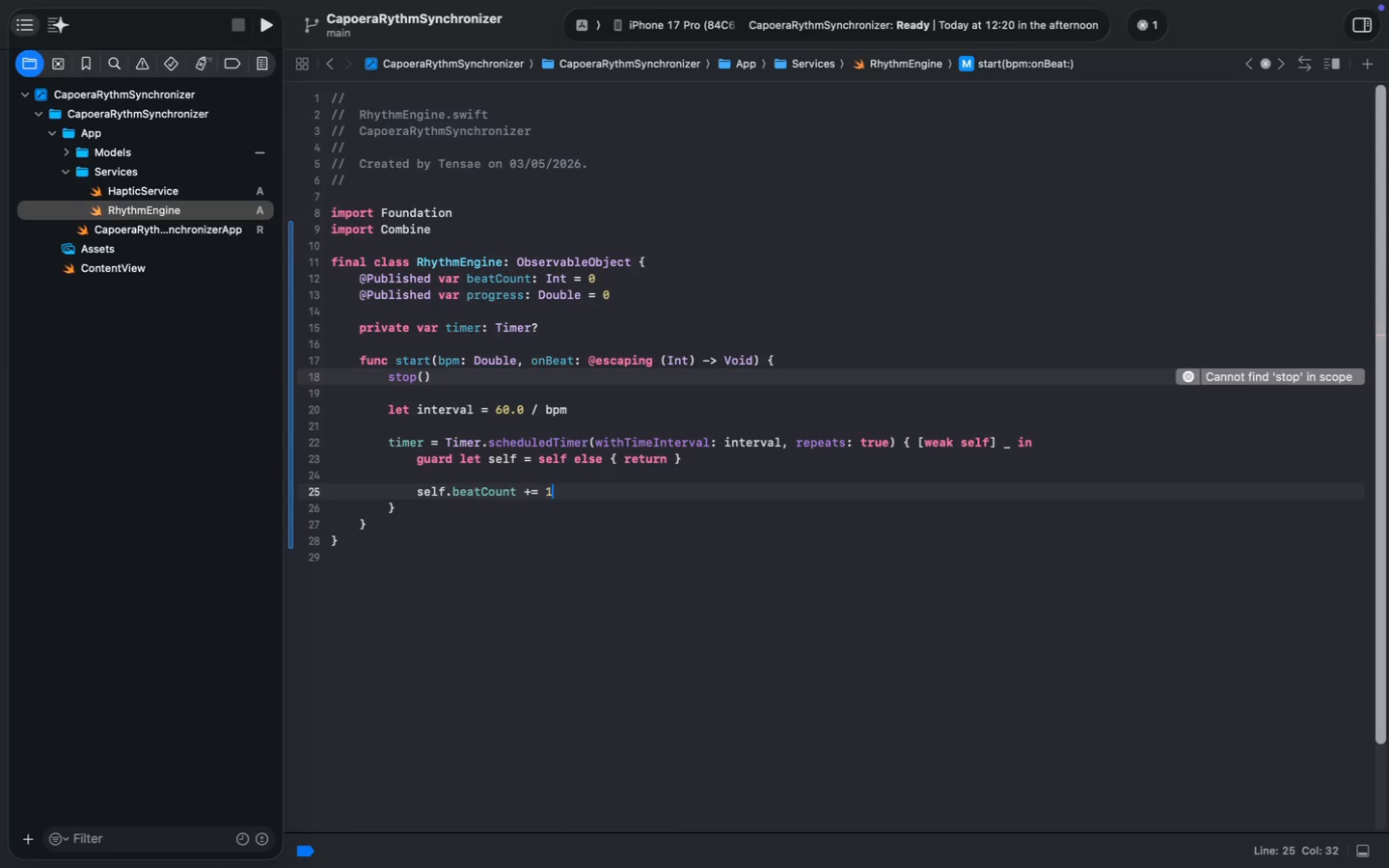 
key(Enter)
 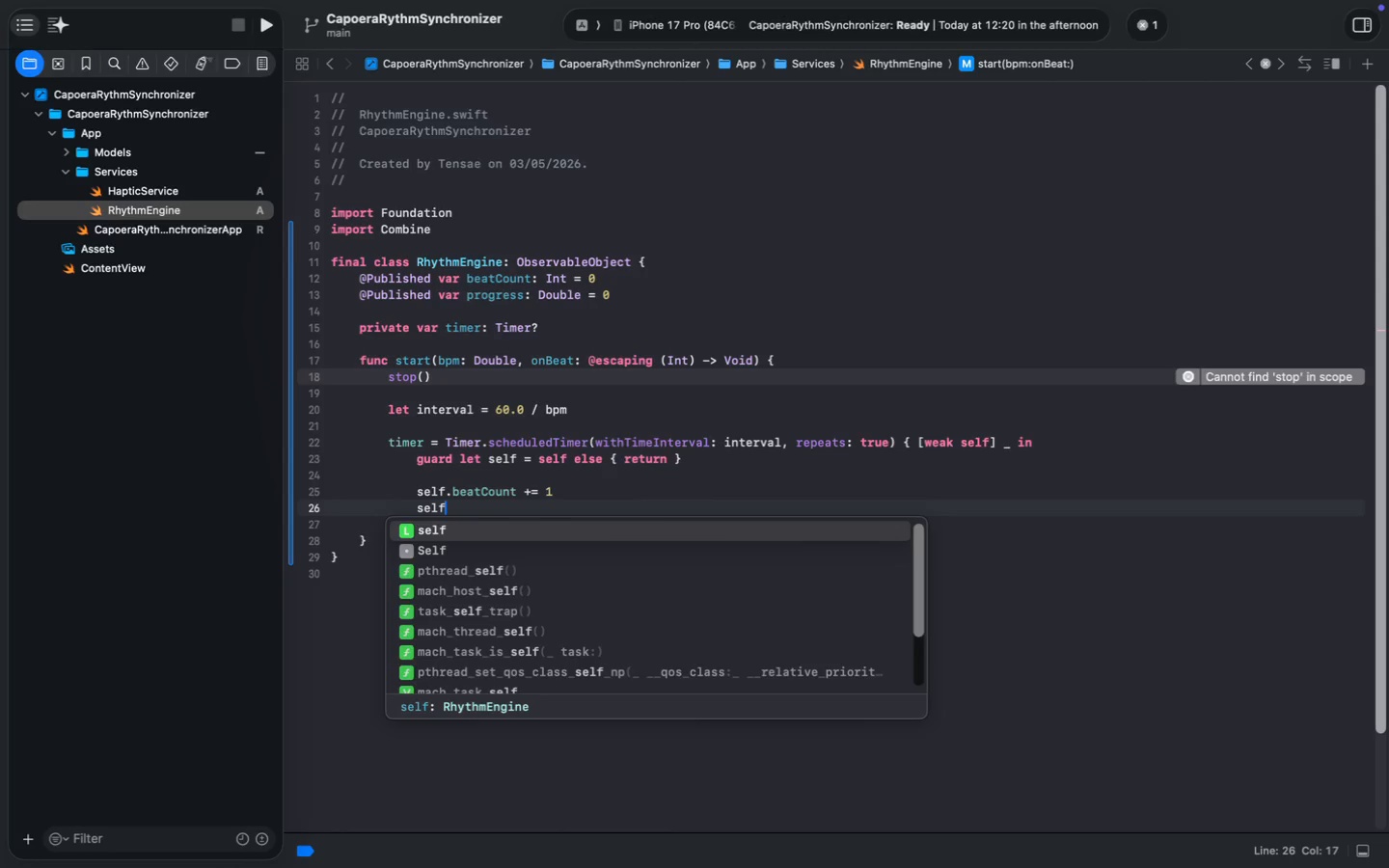 
type(self.pr)
key(Tab)
 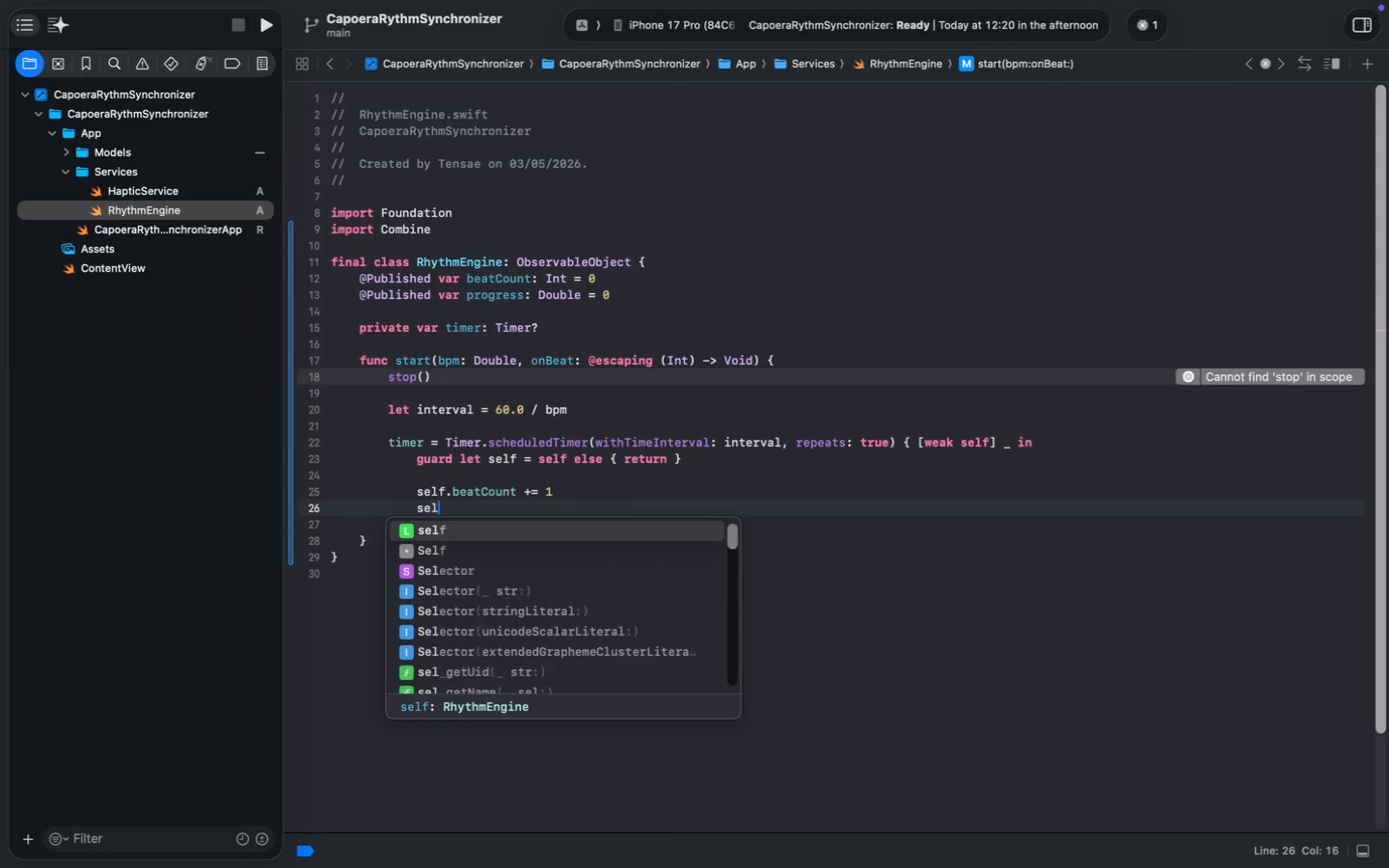 
key(Meta+Z)
 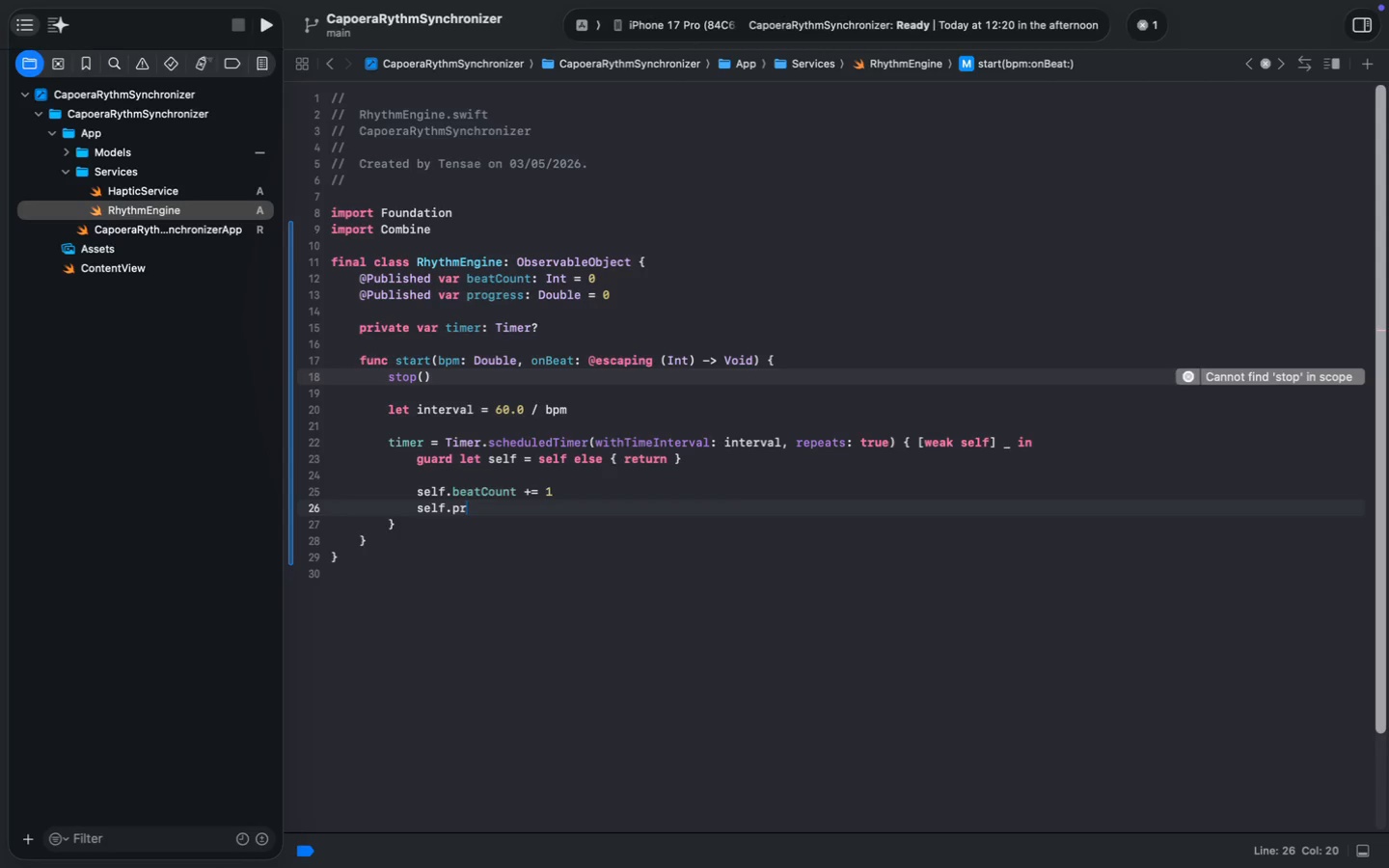 
key(O)
 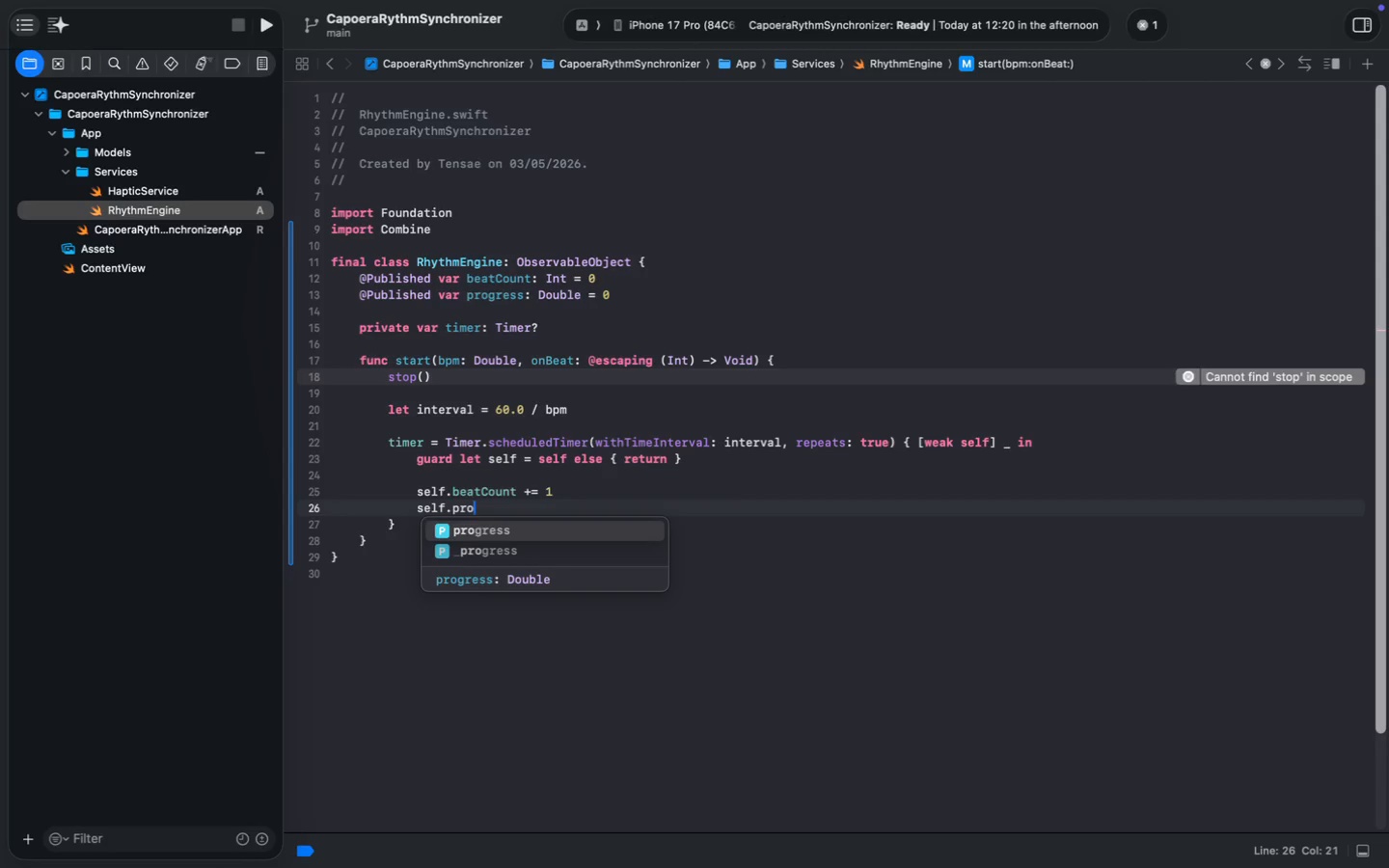 
key(Enter)
 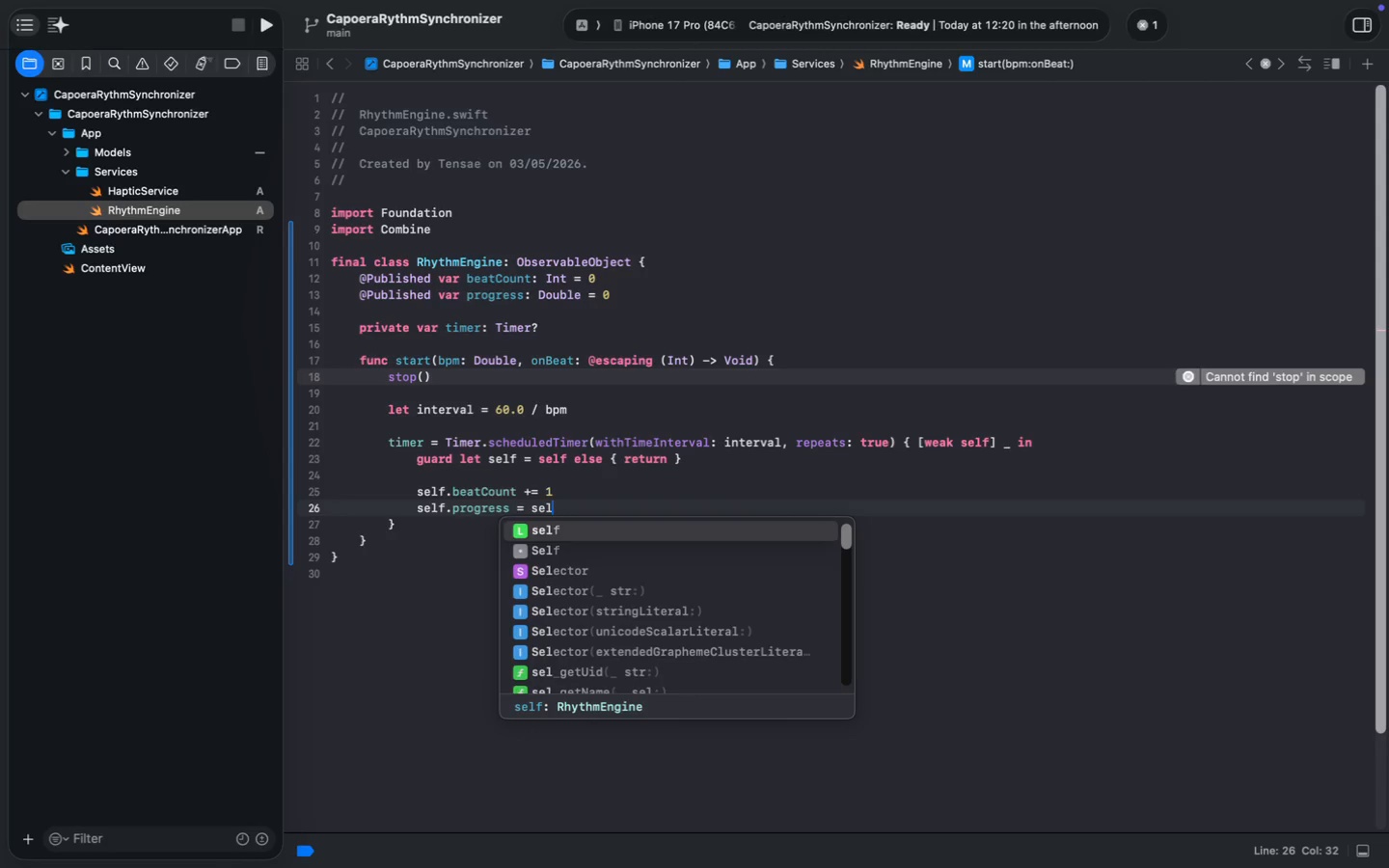 
type( = self.pr)
 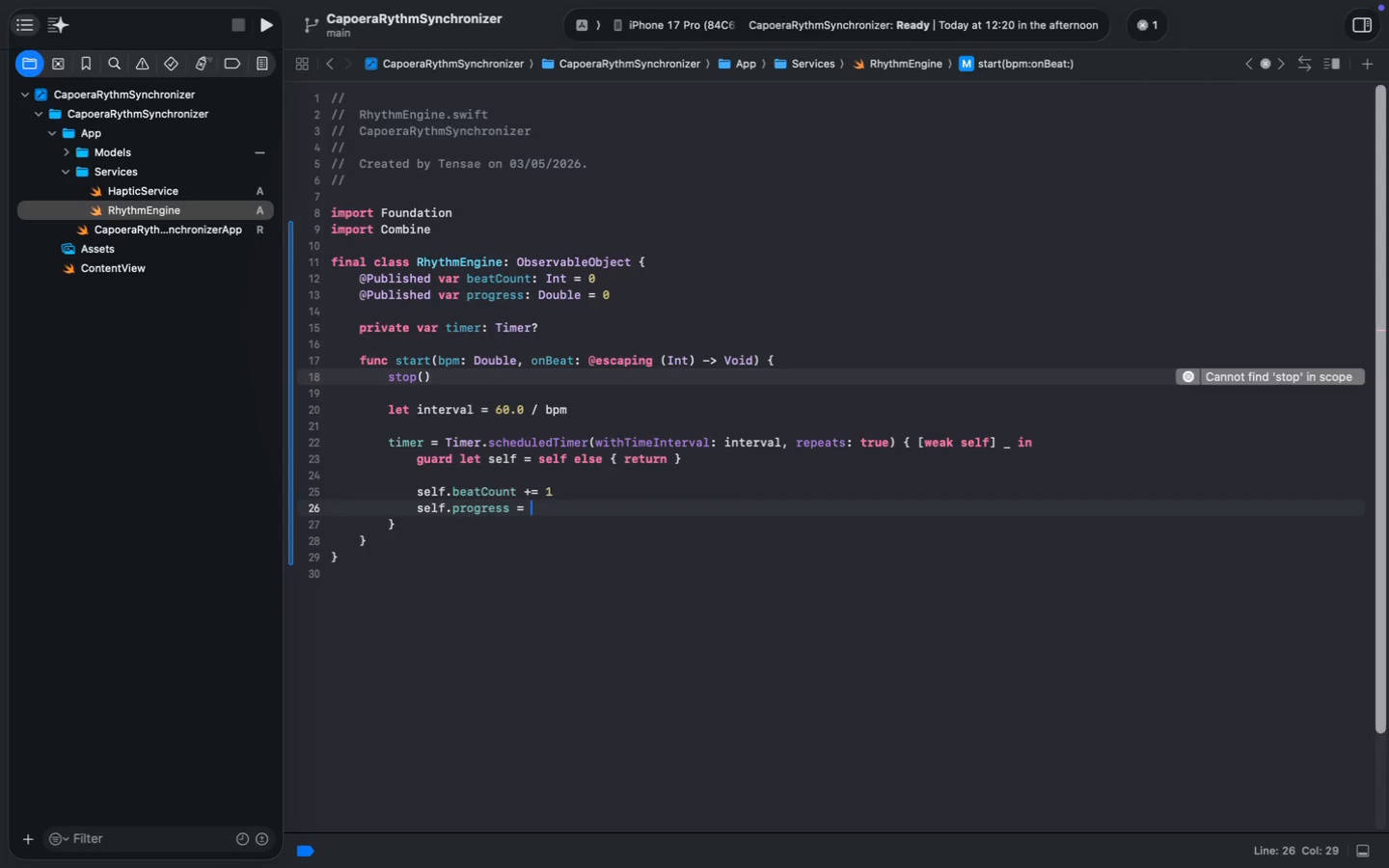 
key(Enter)
 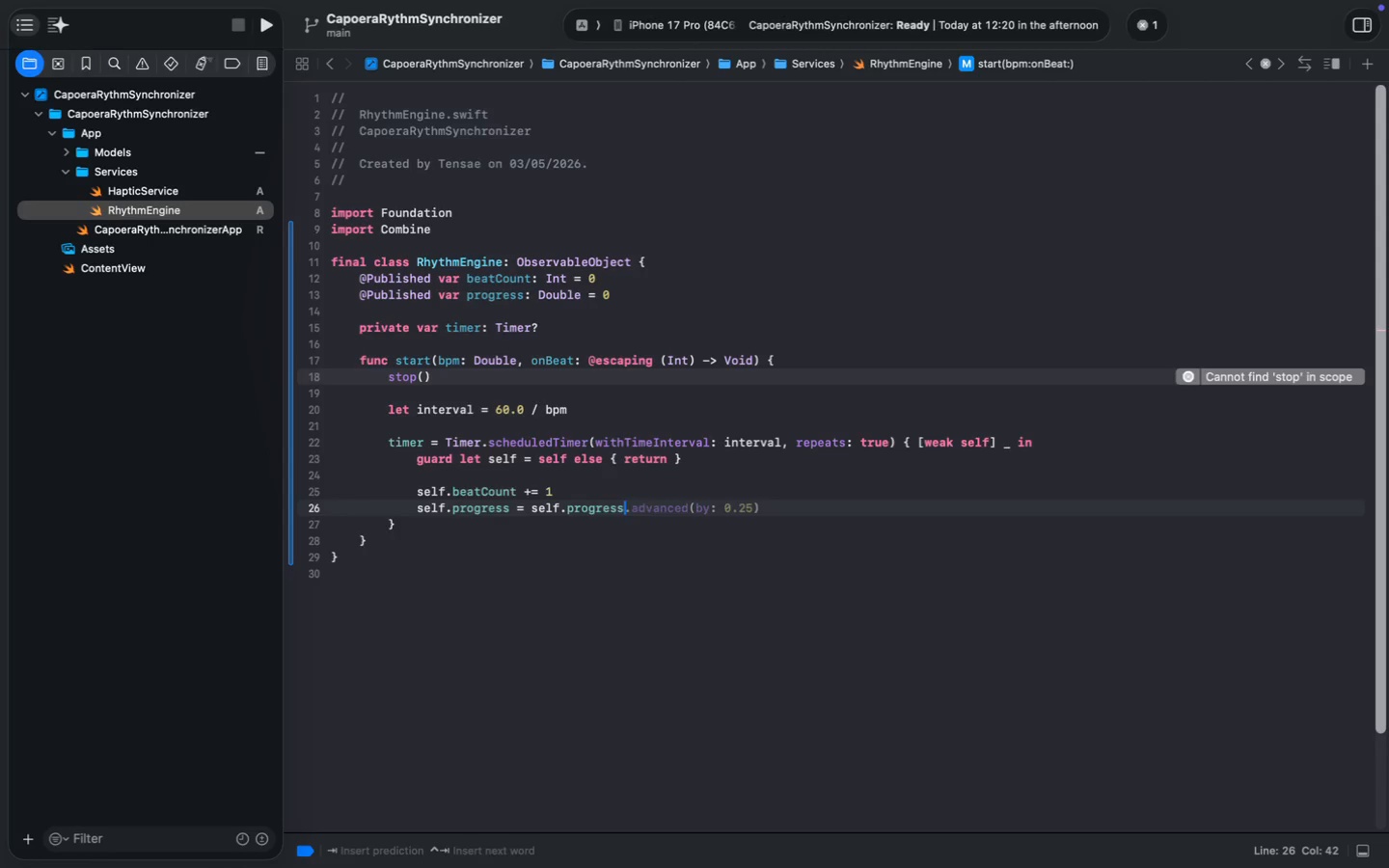 
key(Space)
 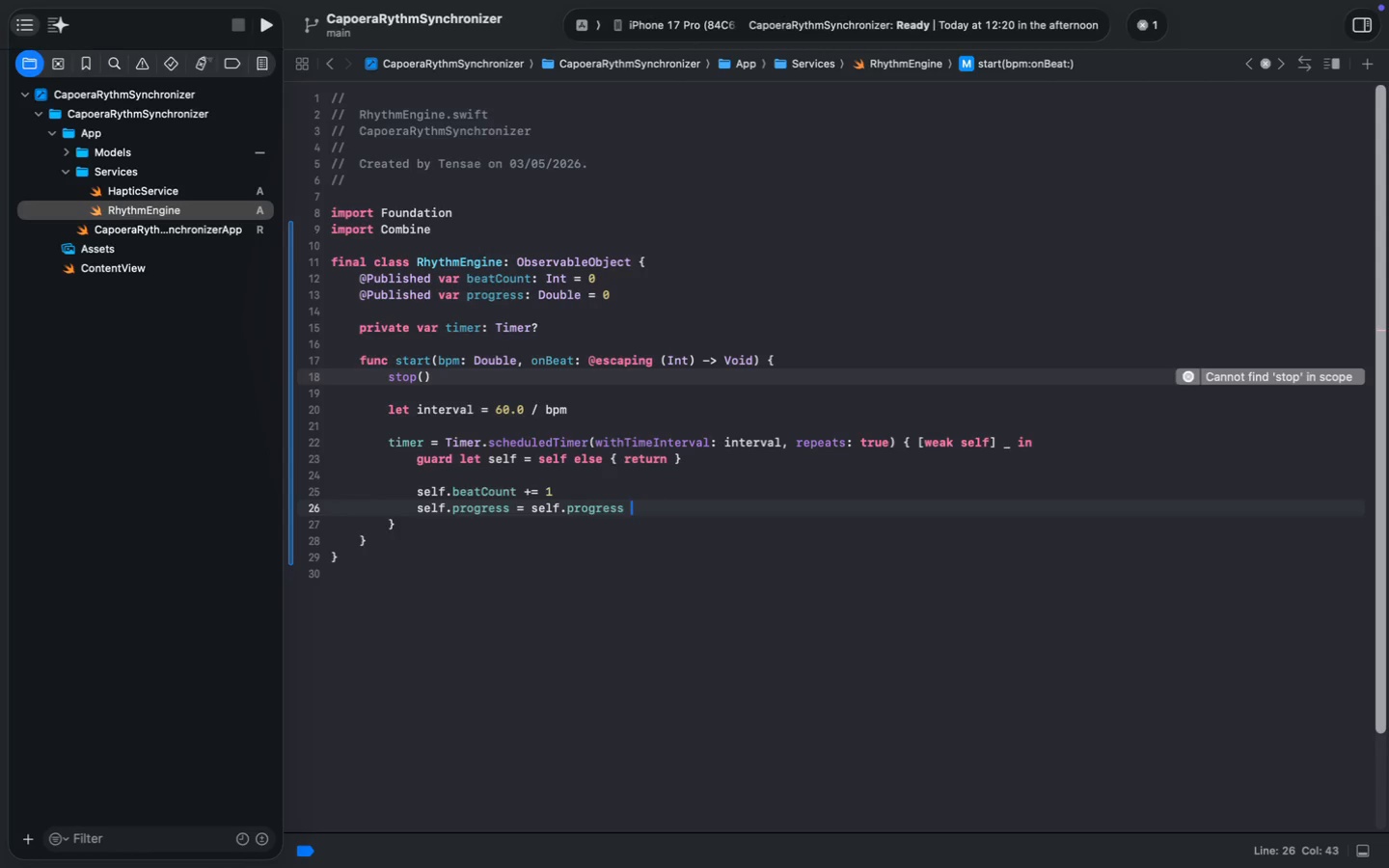 
key(Equal)
 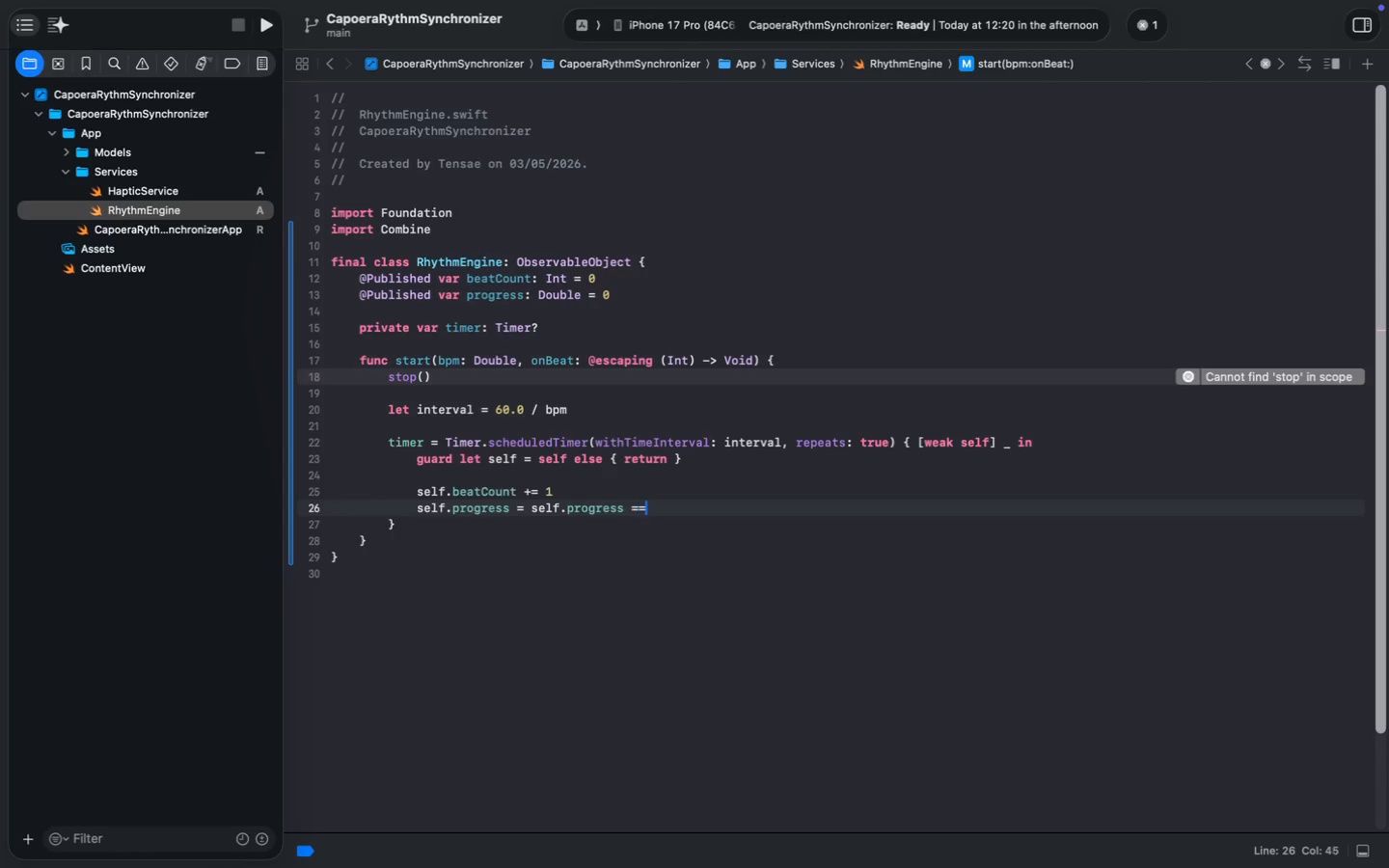 
key(Equal)
 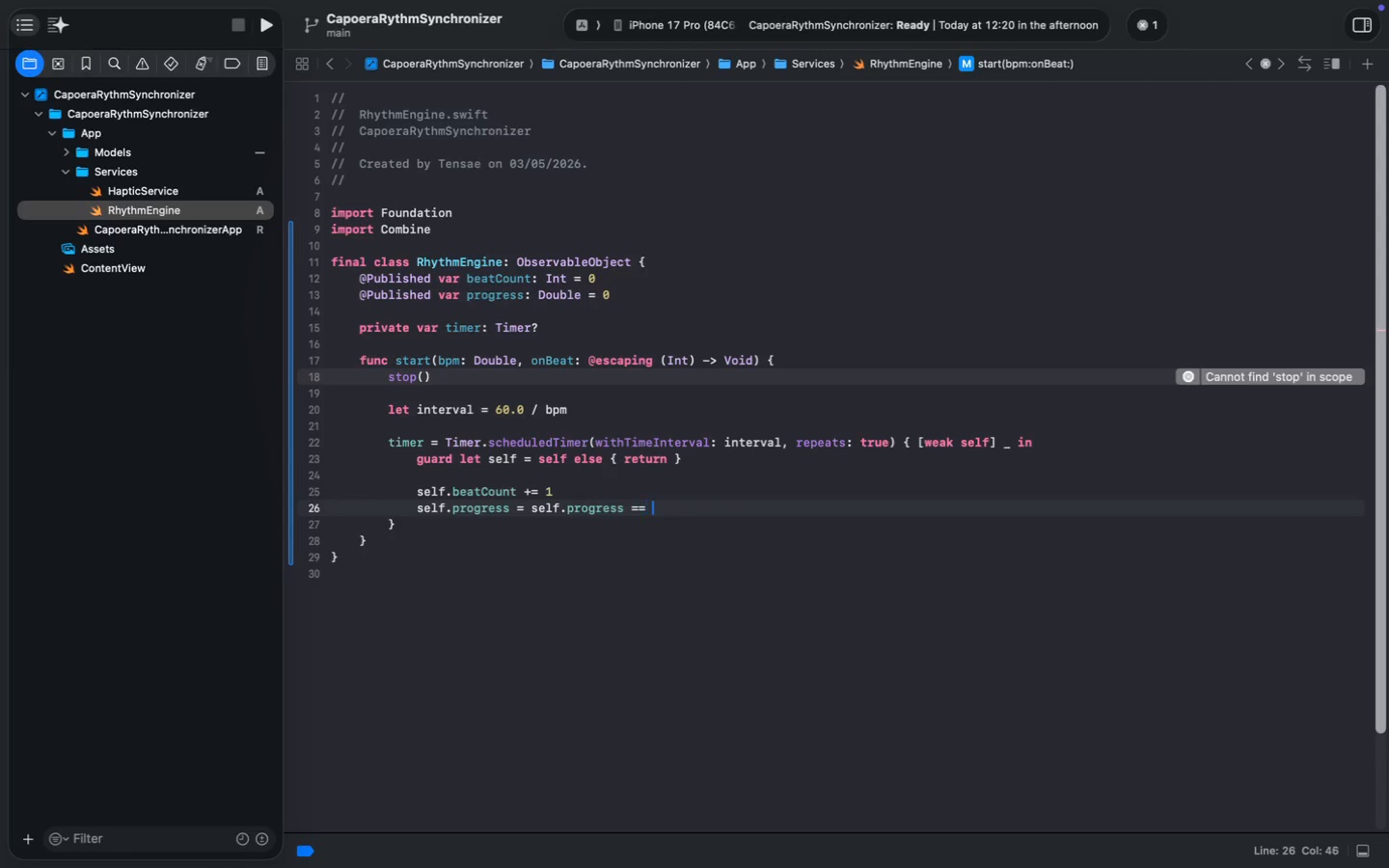 
key(Space)
 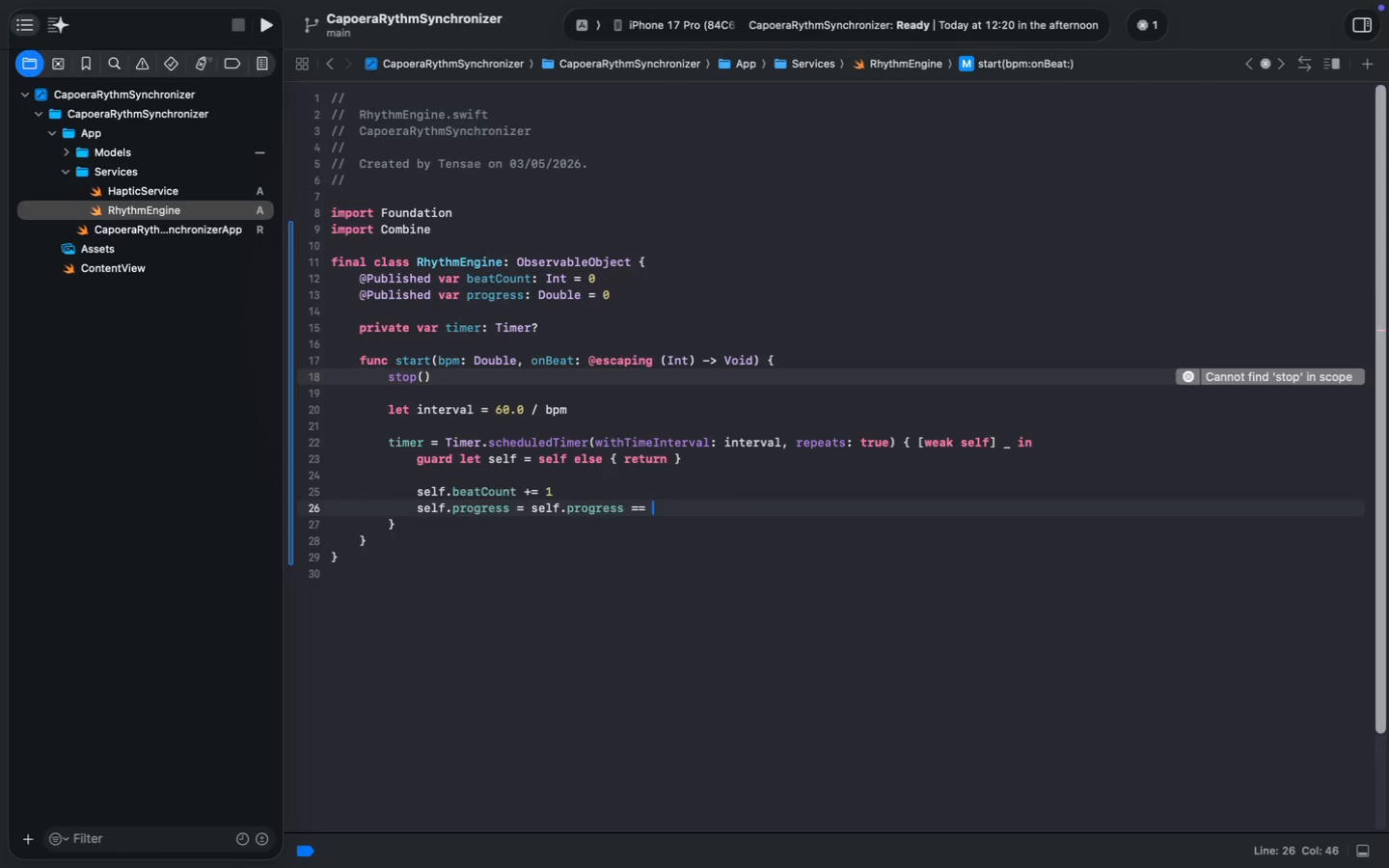 
key(0)
 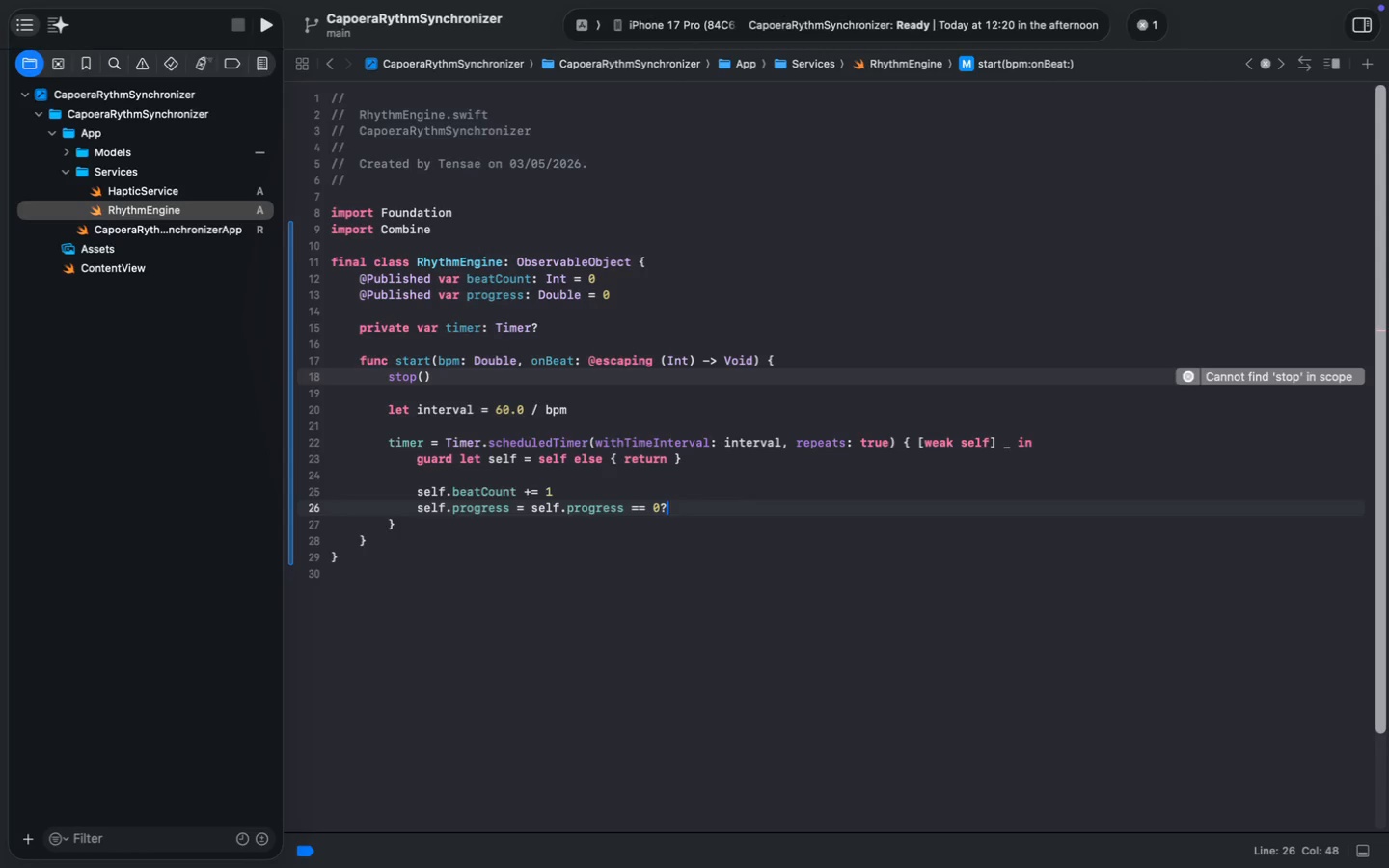 
key(Shift+Slash)
 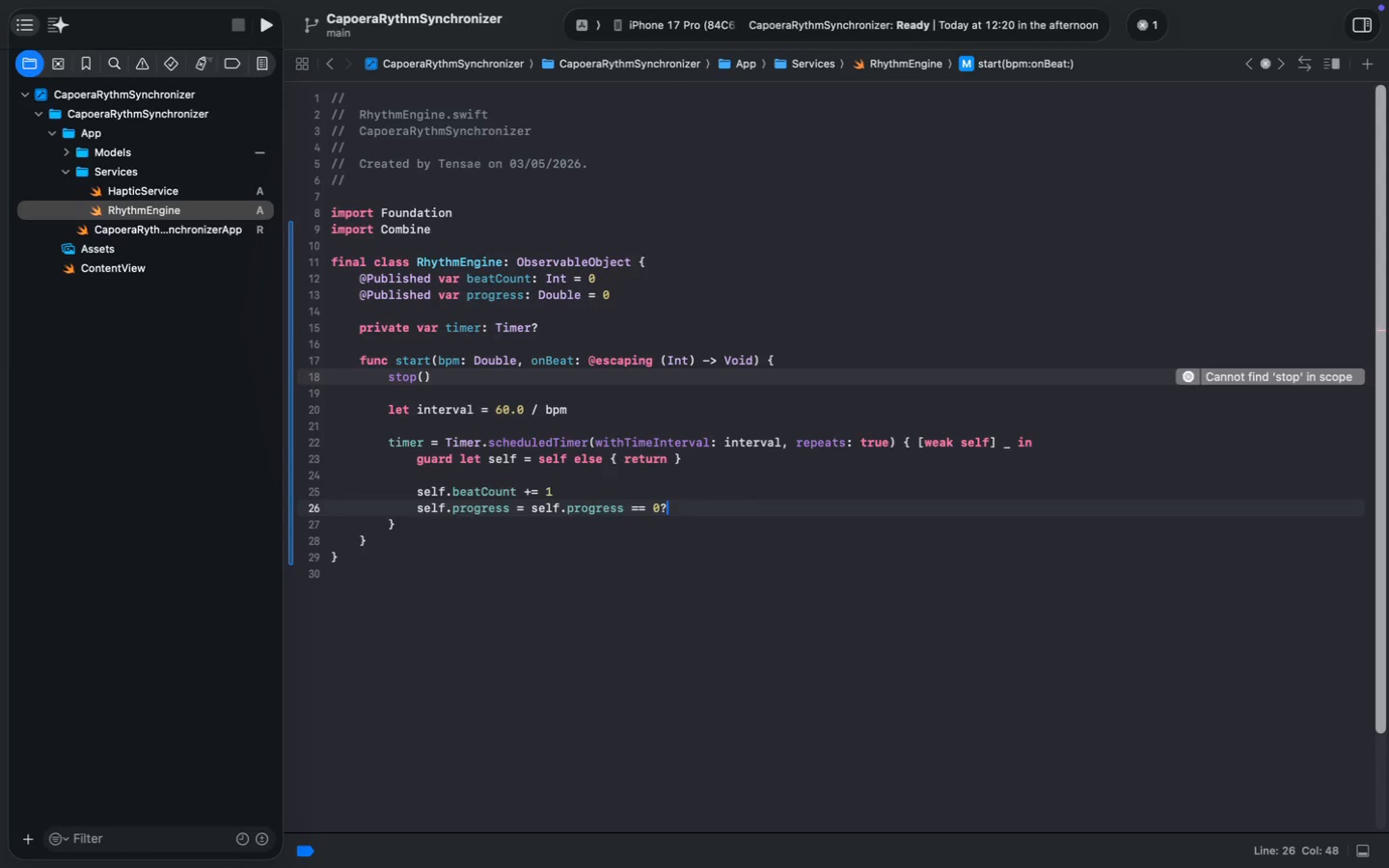 
key(ArrowLeft)
 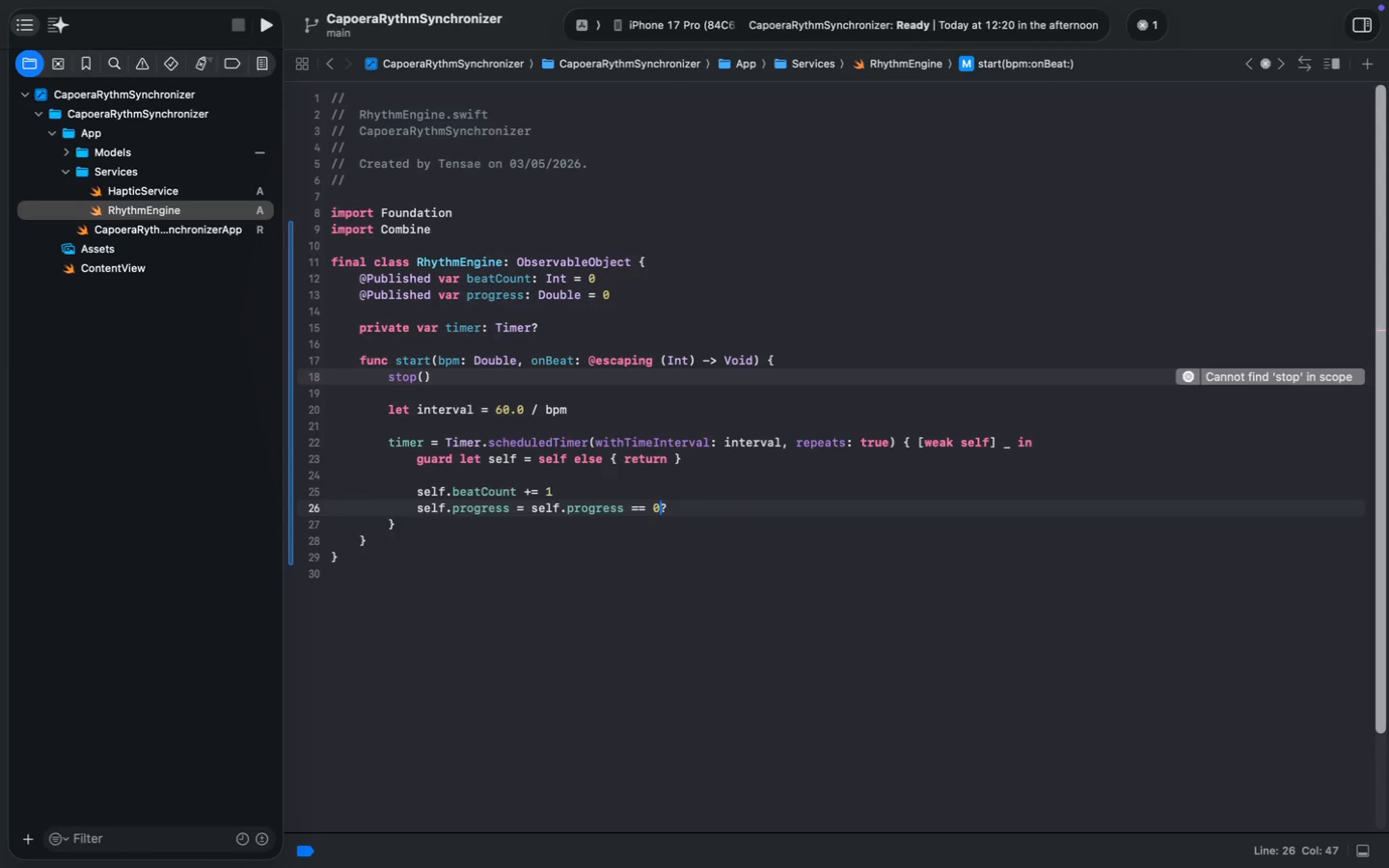 
key(Space)
 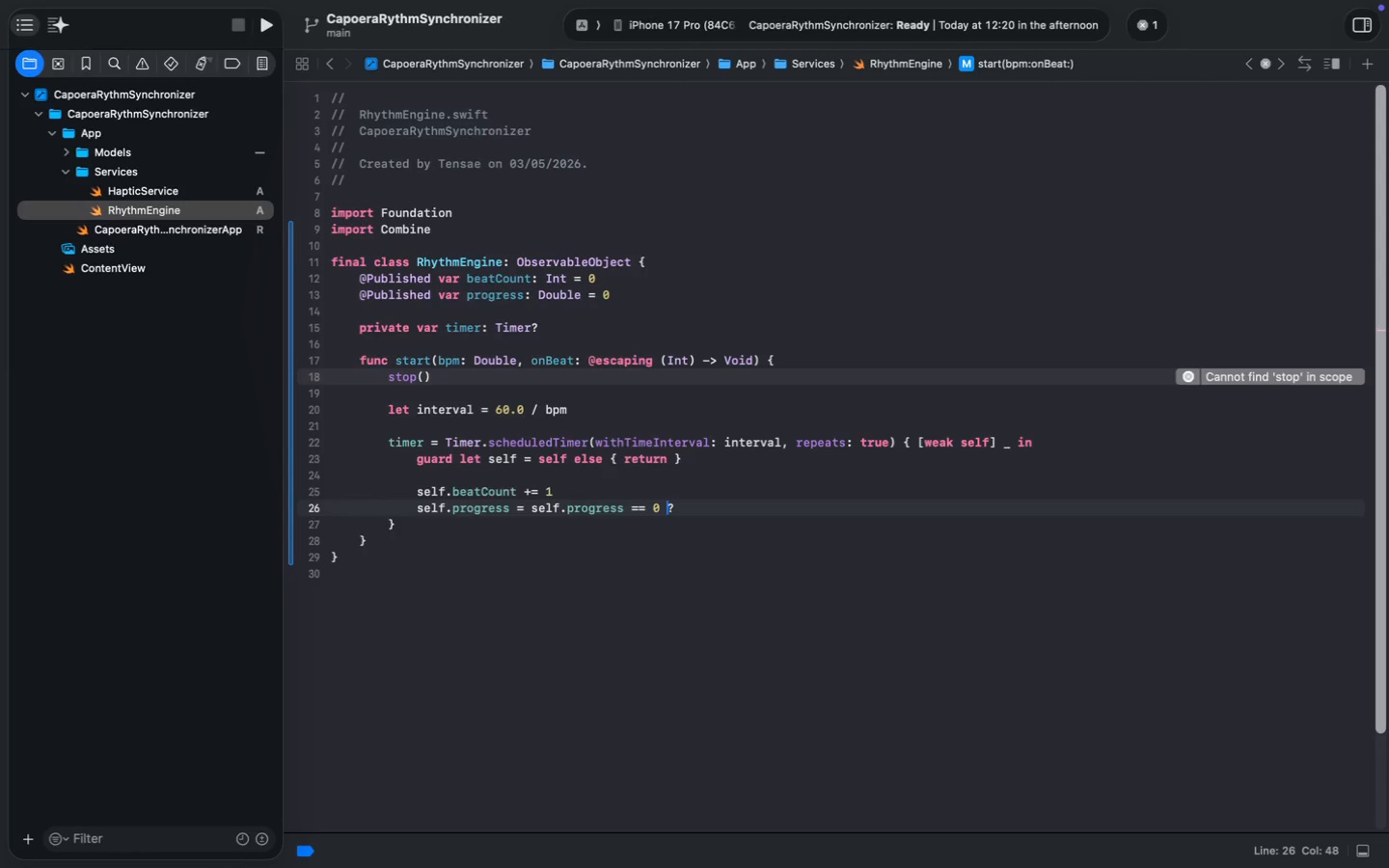 
key(1)
 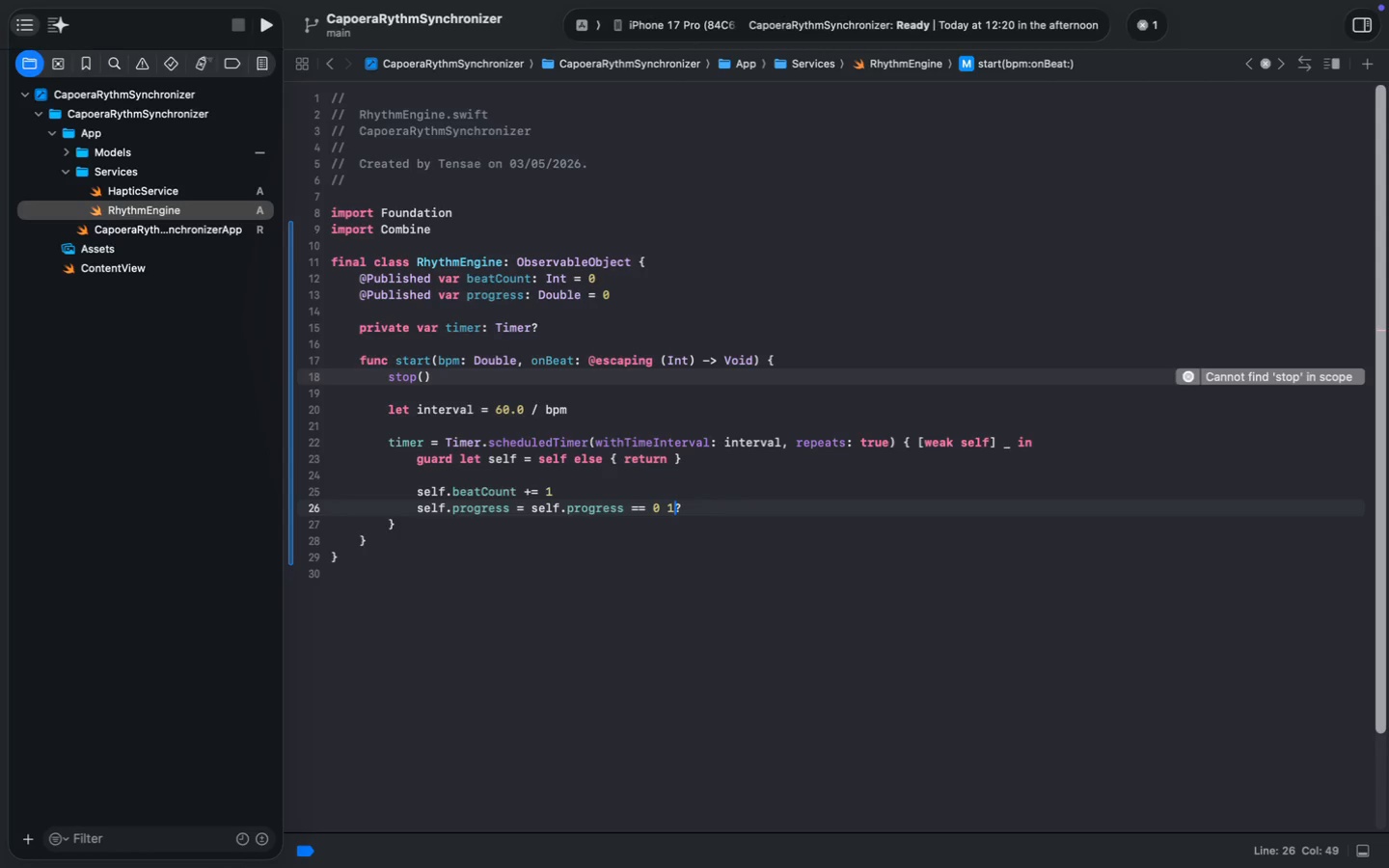 
key(ArrowRight)
 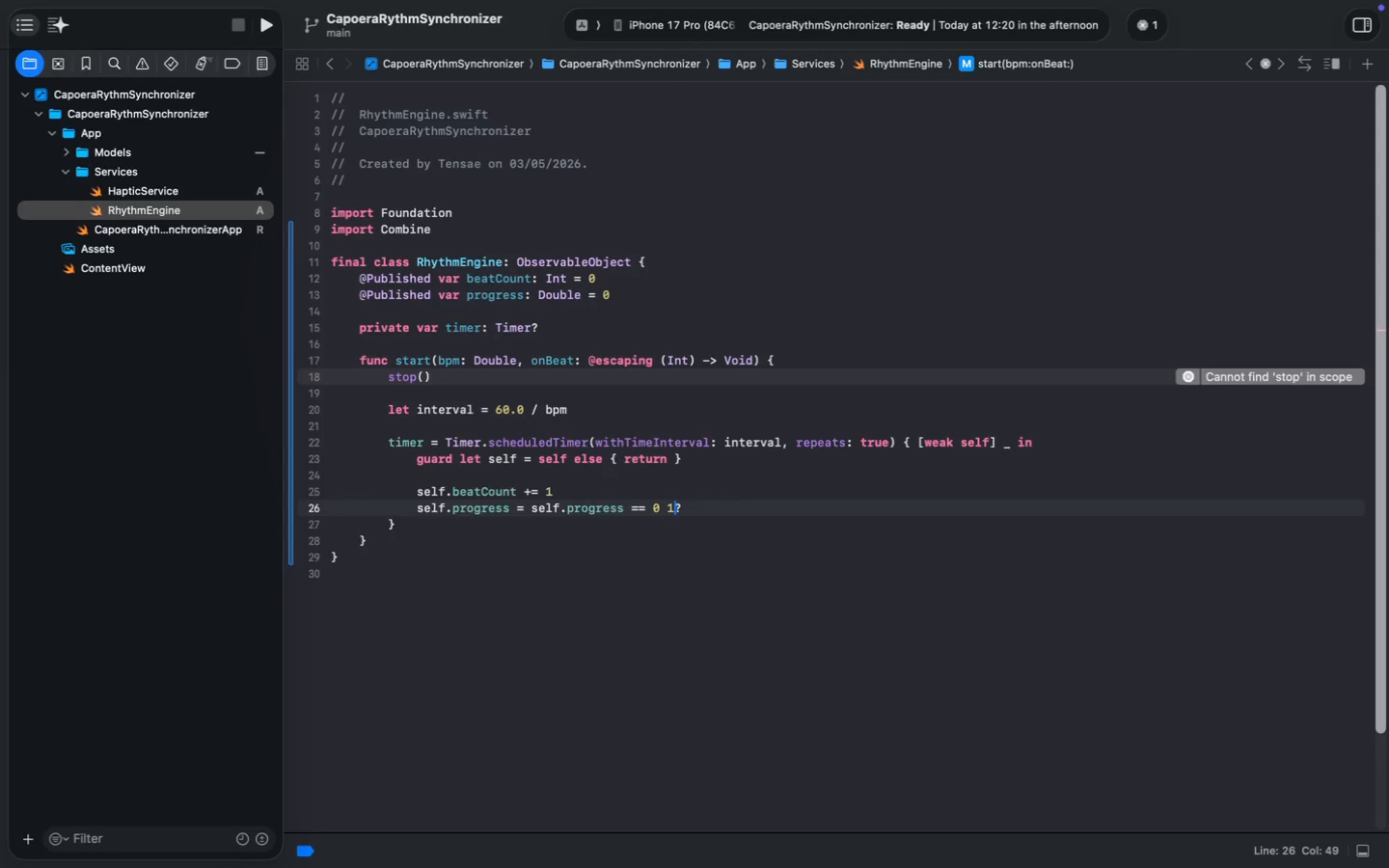 
key(ArrowLeft)
 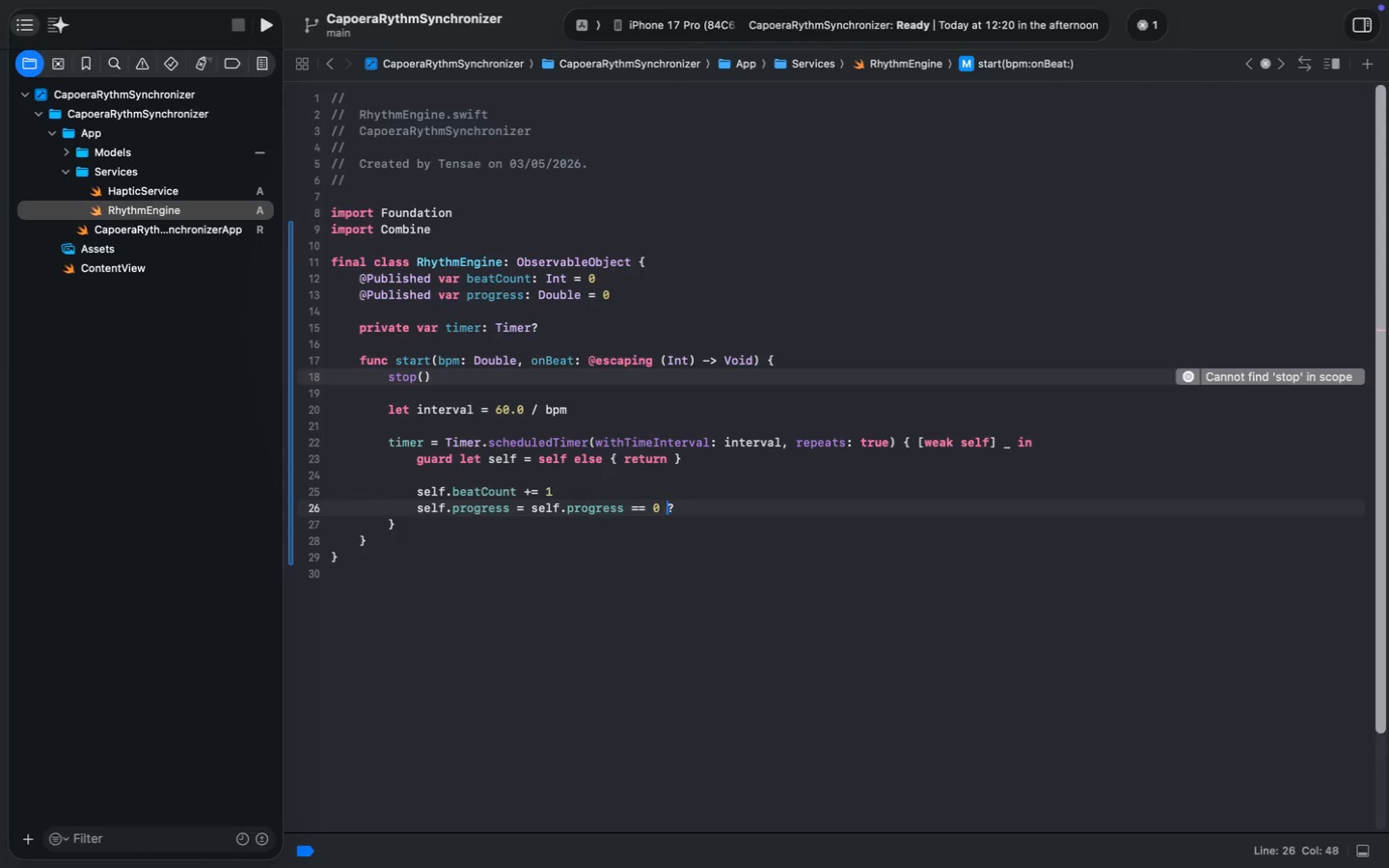 
key(Backspace)
 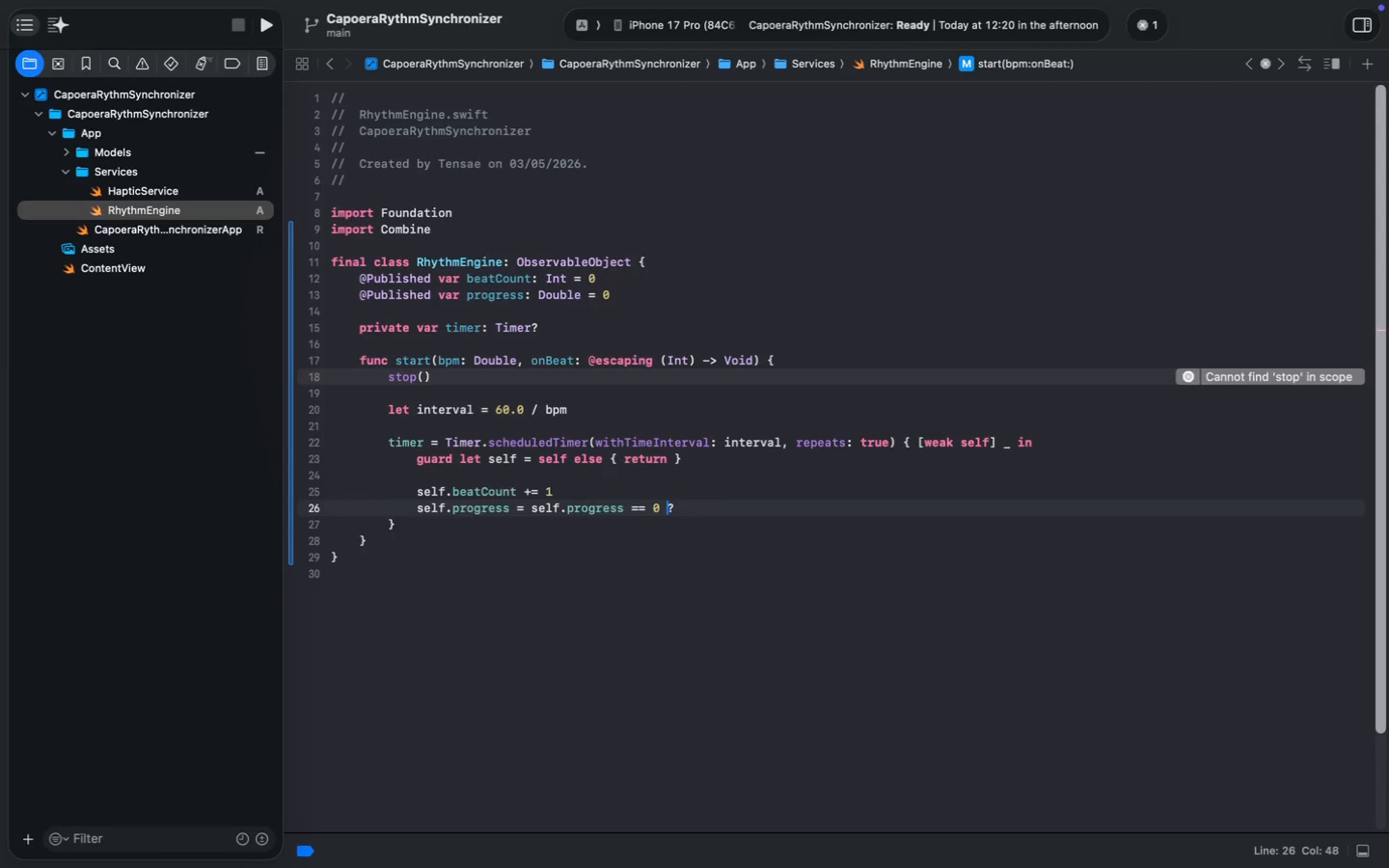 
key(ArrowRight)
 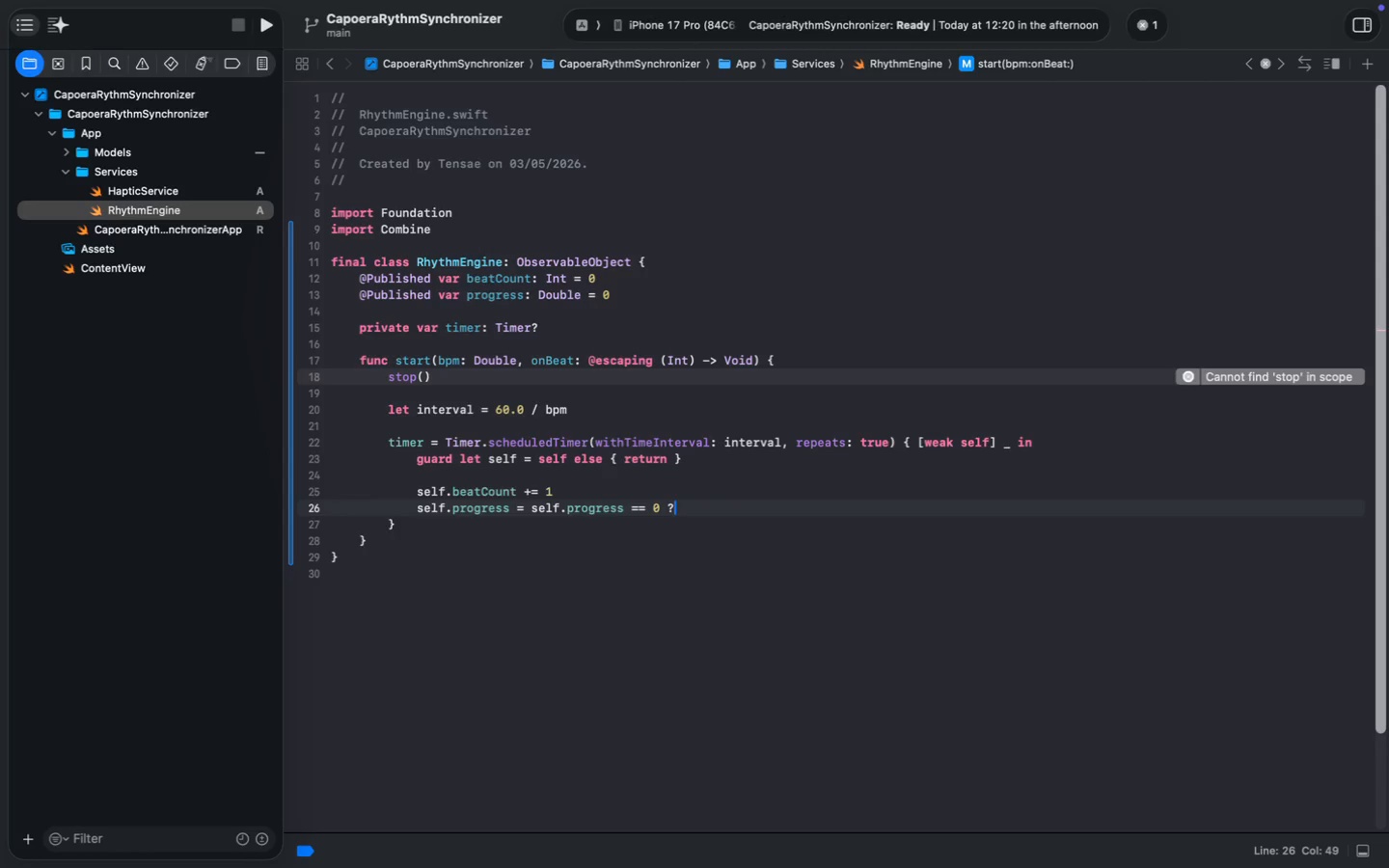 
key(Space)
 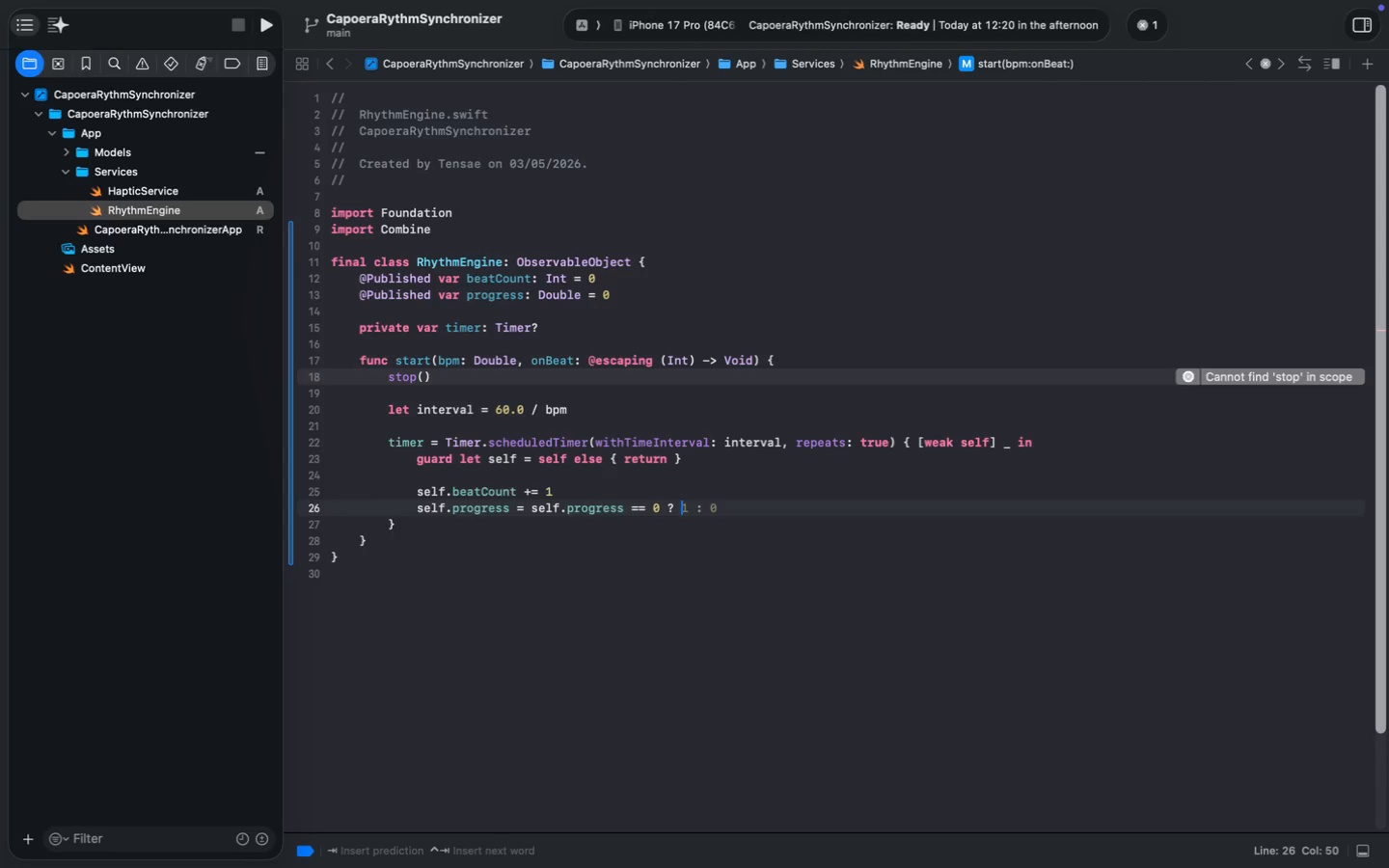 
key(1)
 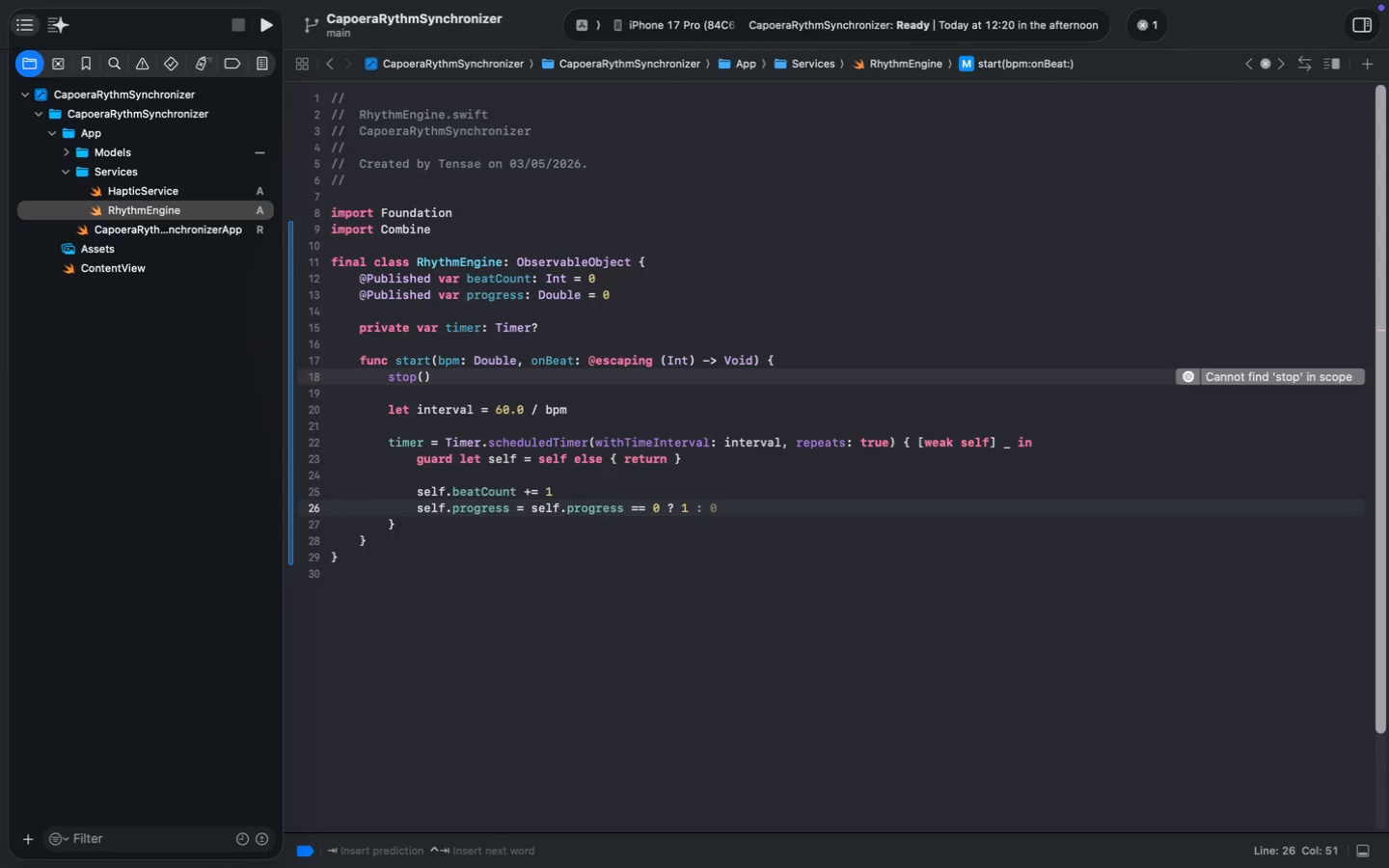 
key(Tab)
 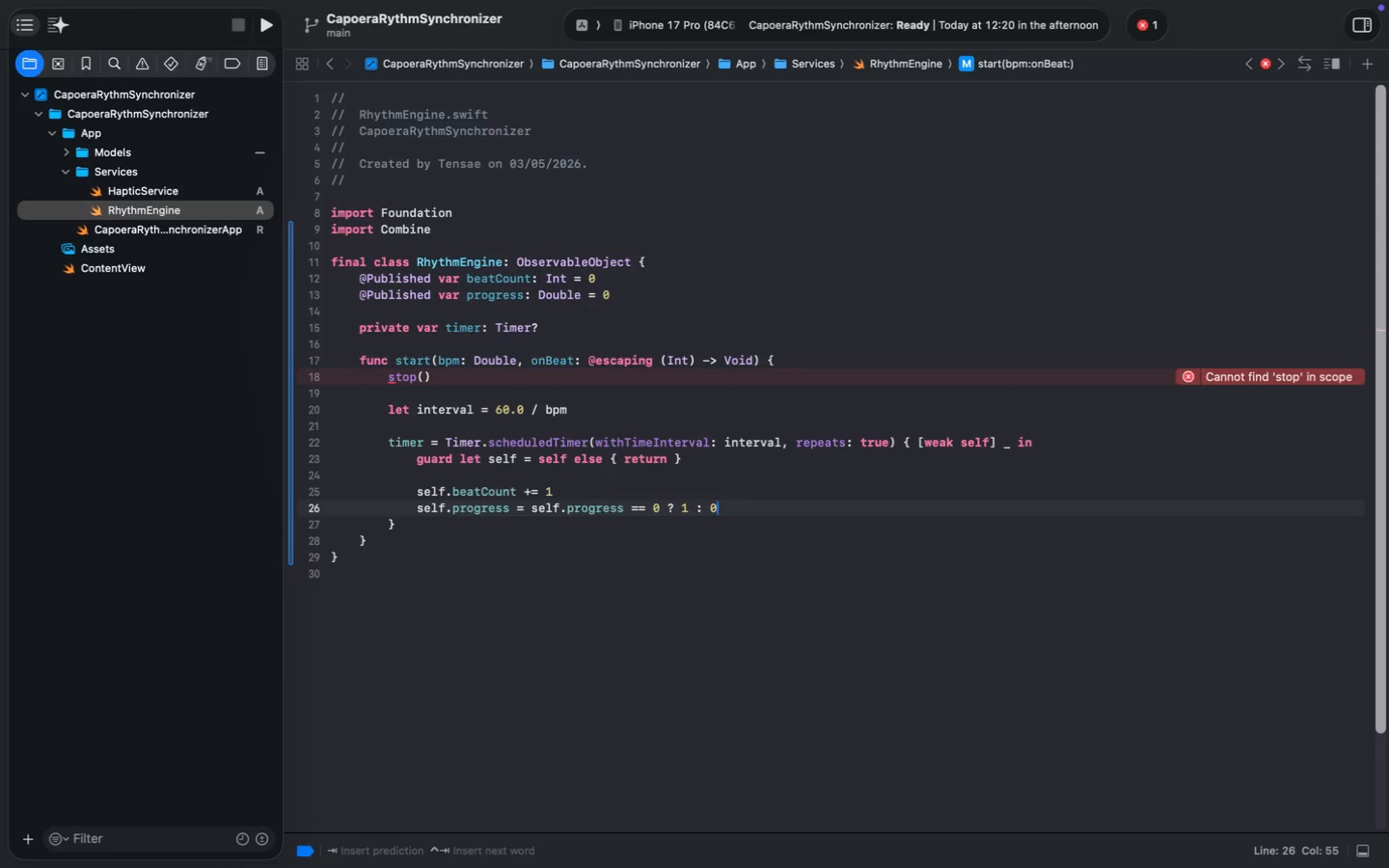 
wait(7.52)
 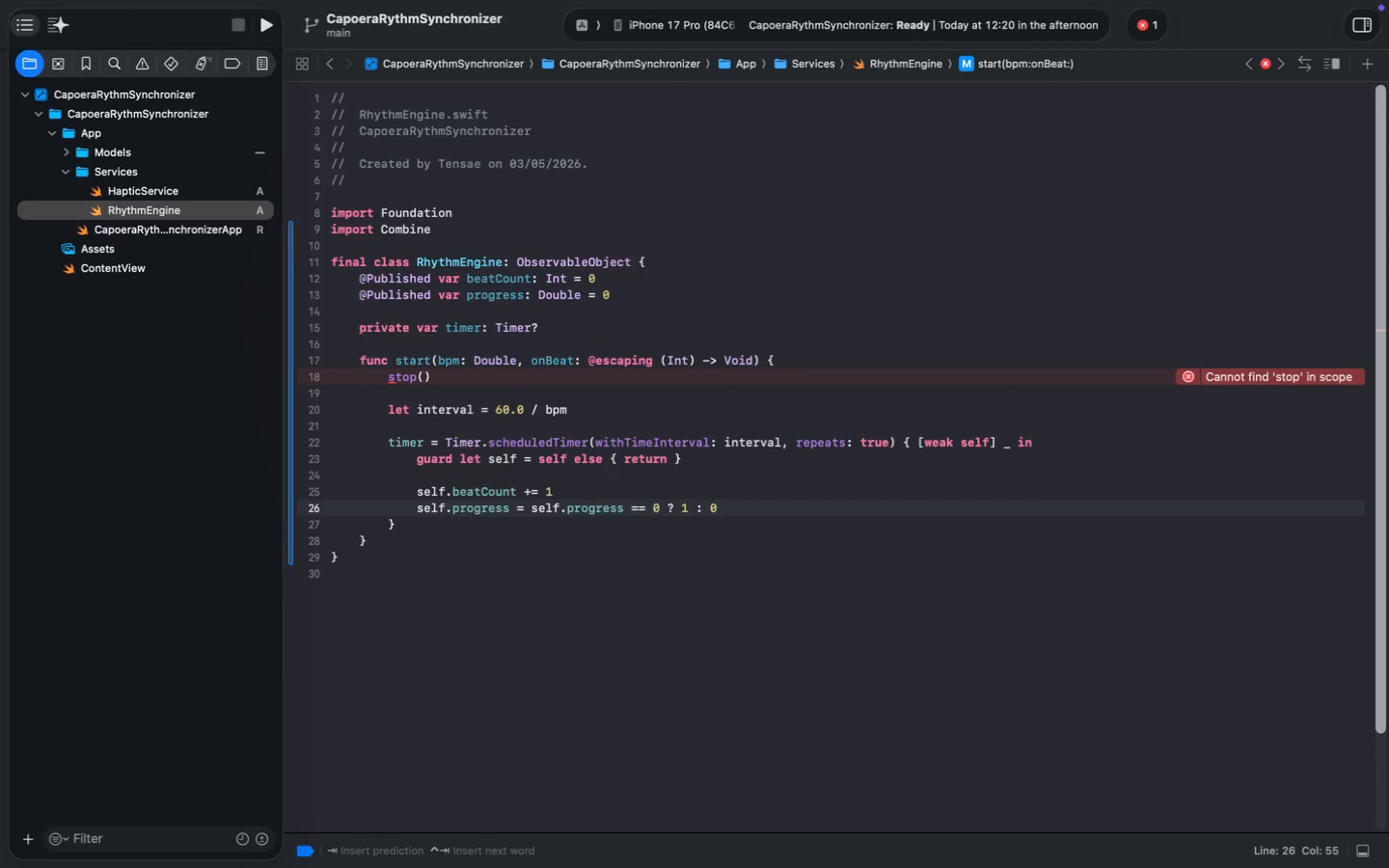 
key(Enter)
 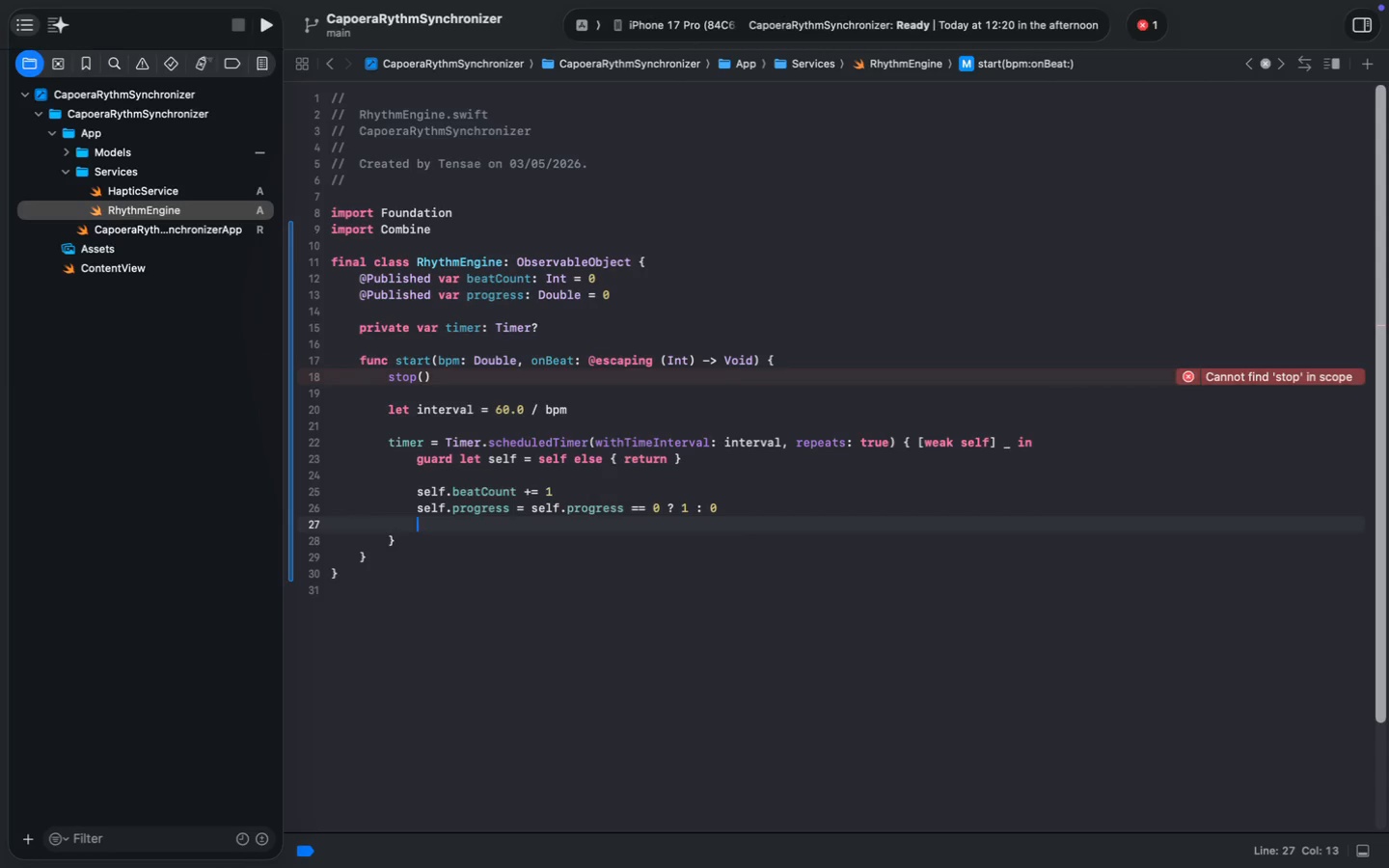 
key(Enter)
 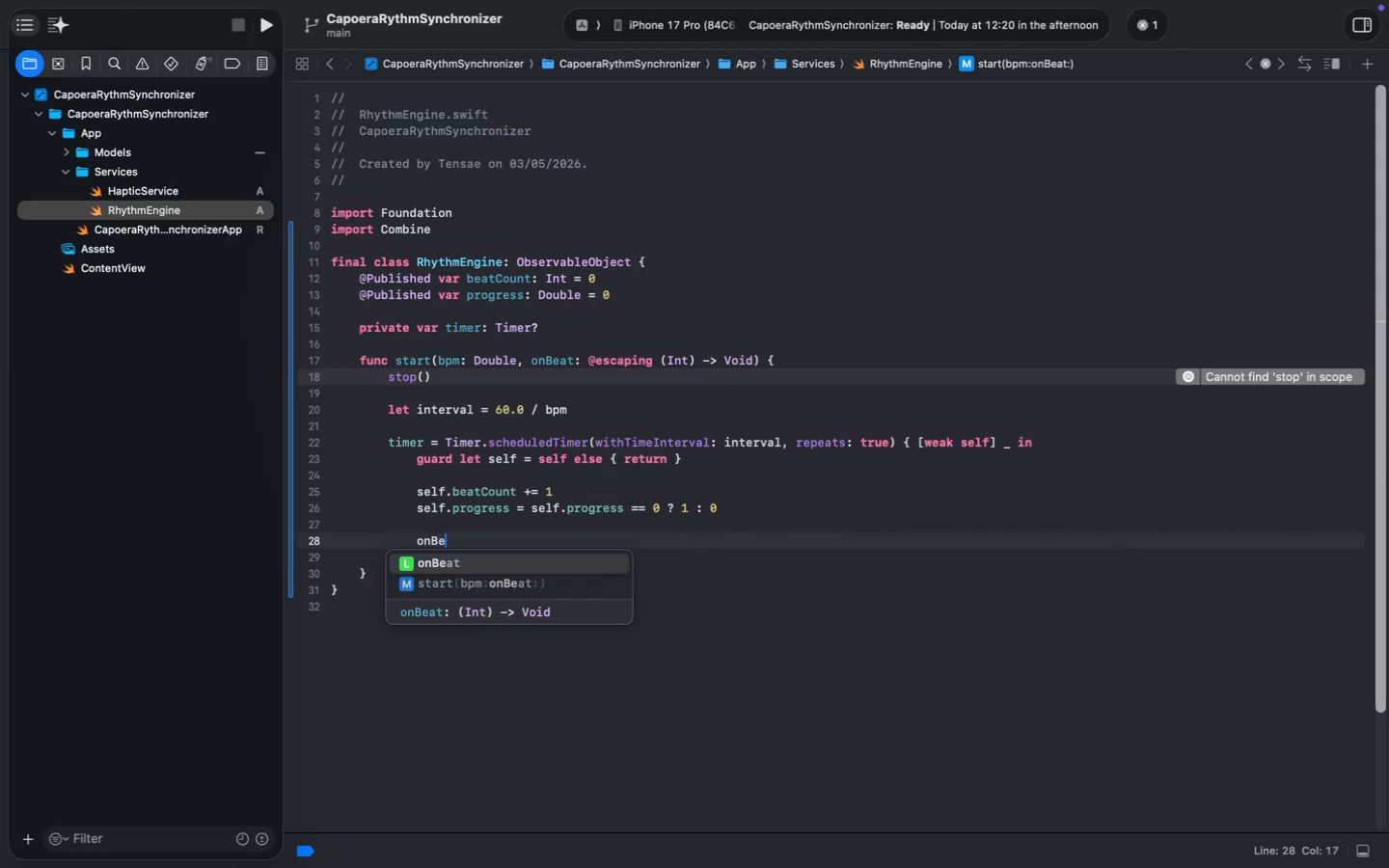 
type(onBeat(self.beatCount)
 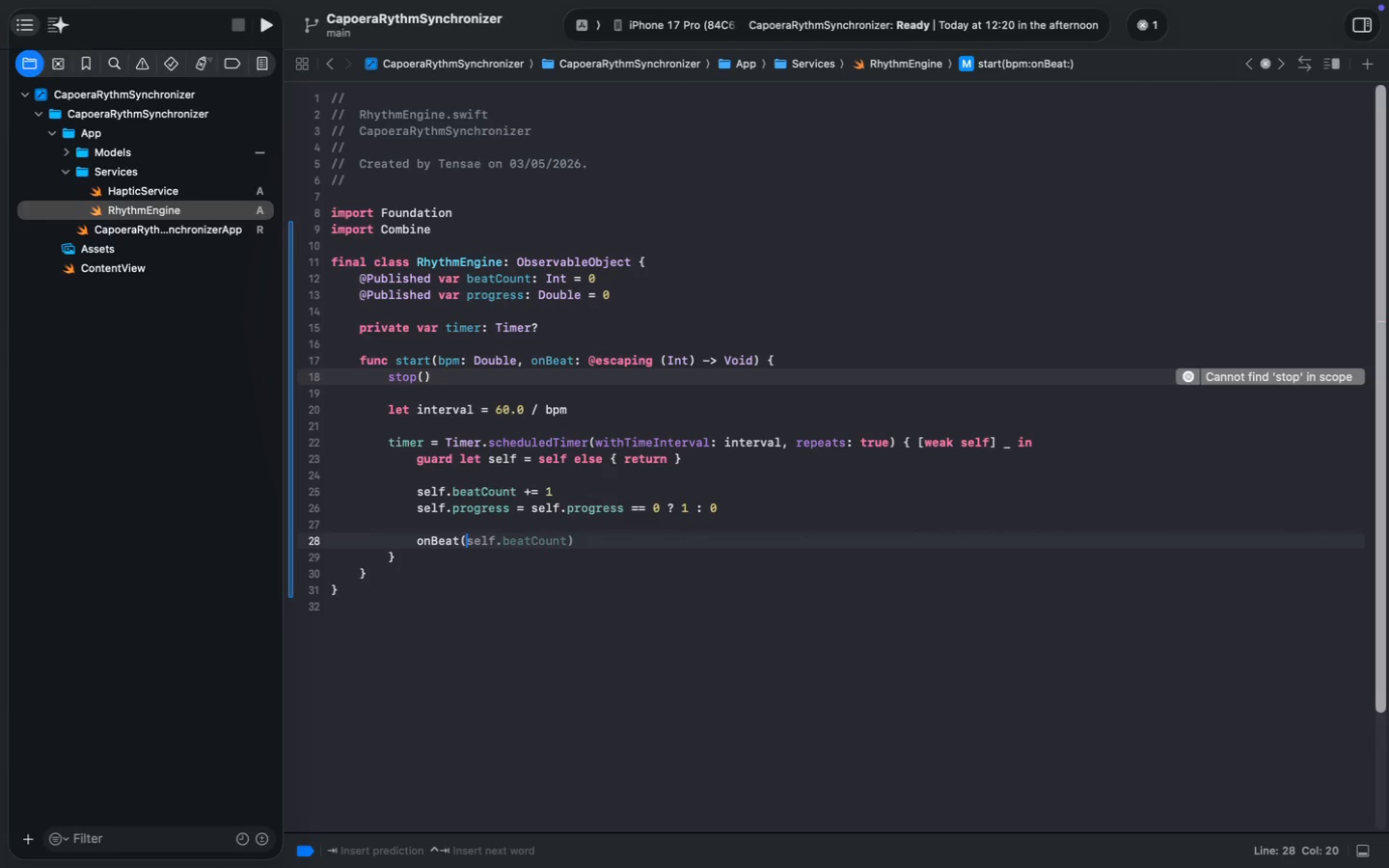 
wait(15.98)
 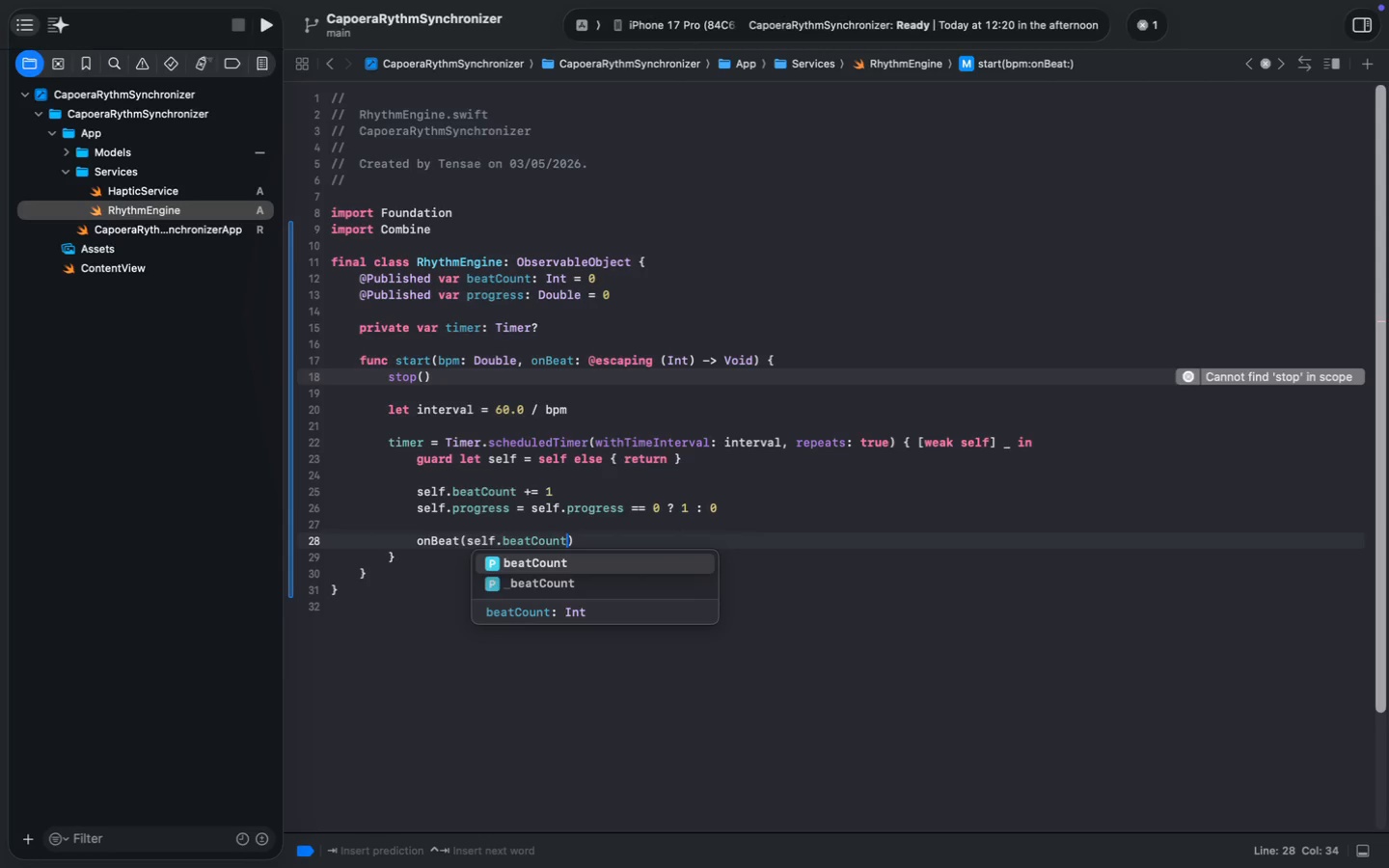 
key(Escape)
 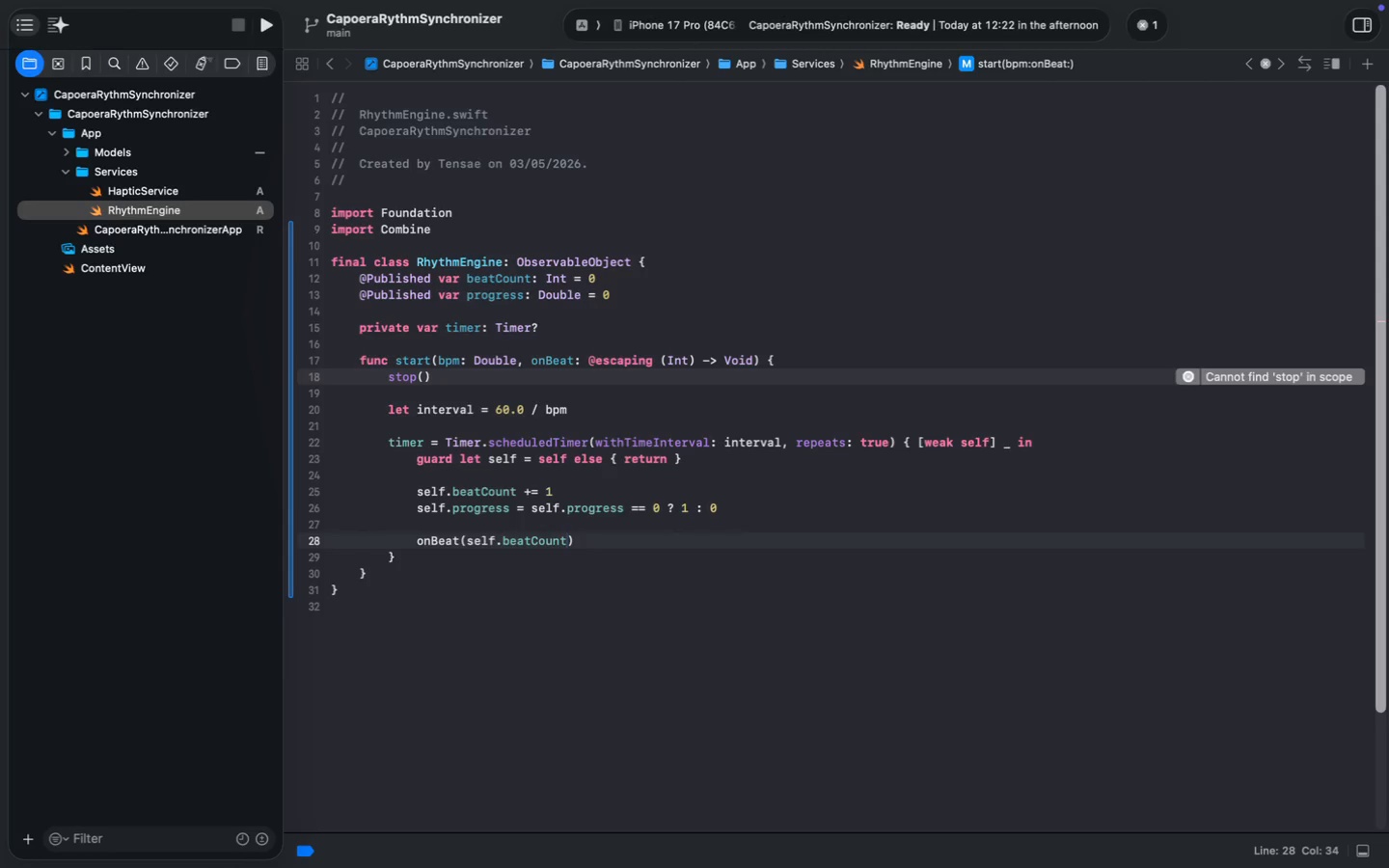 
key(ArrowDown)
 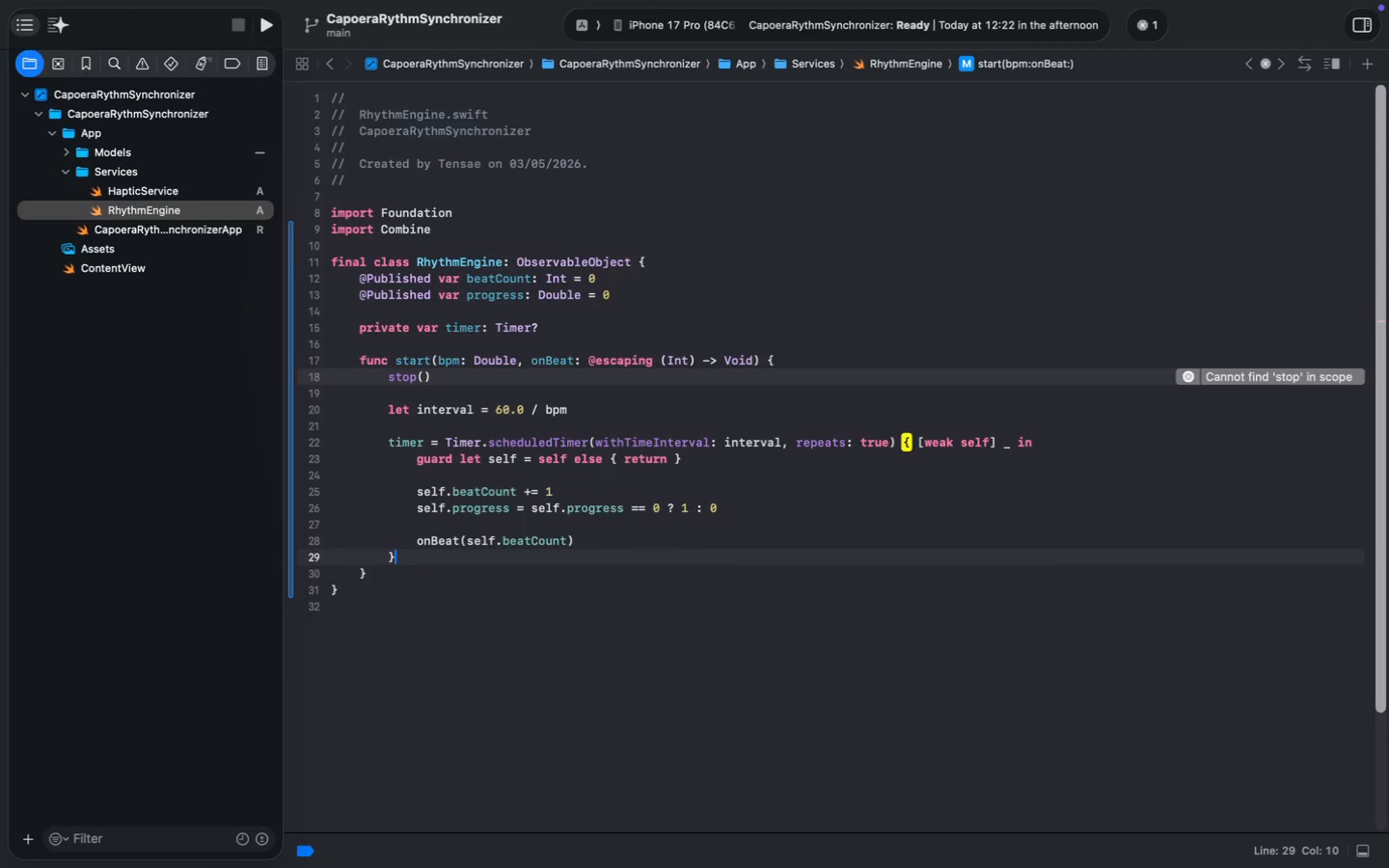 
key(ArrowDown)
 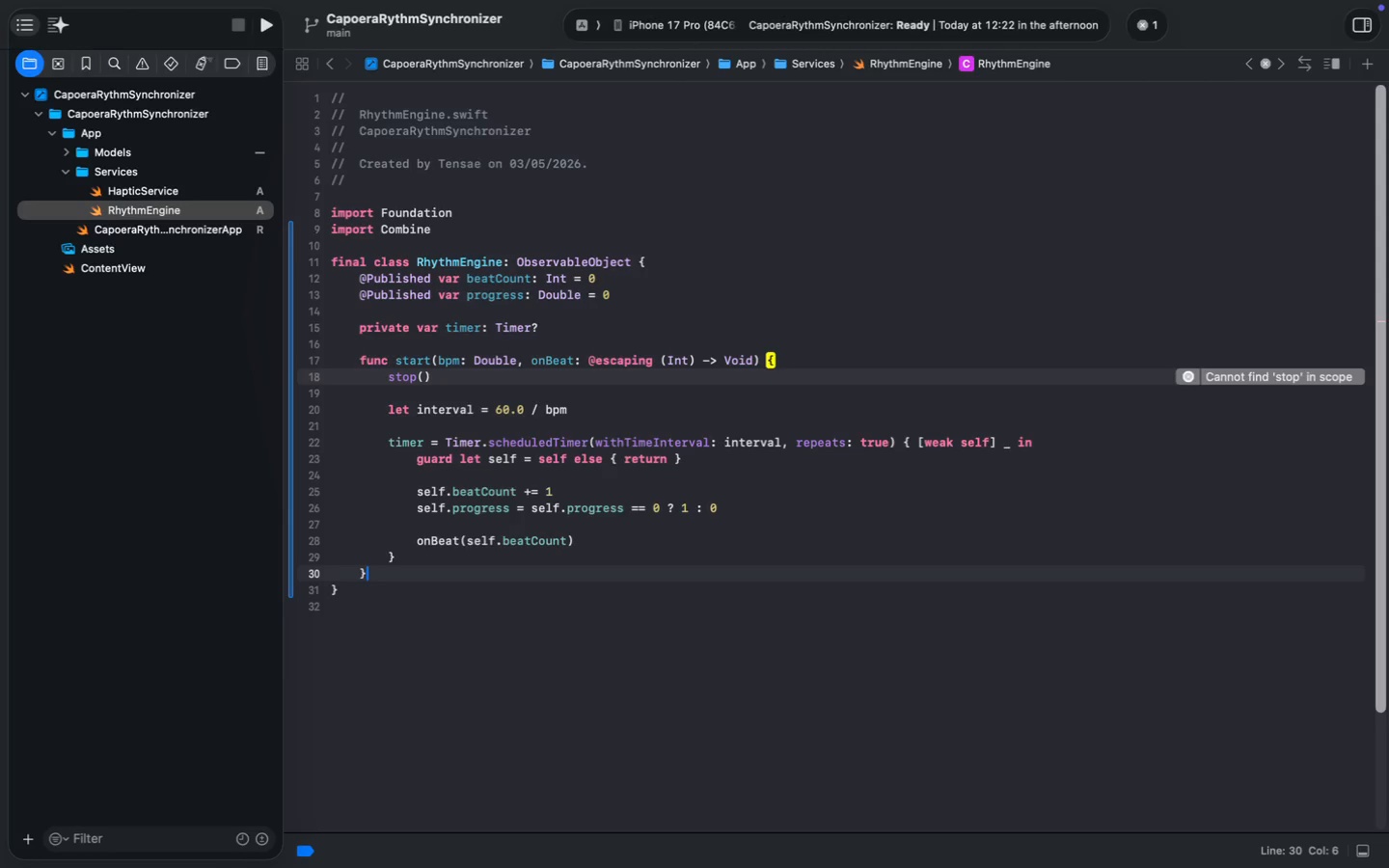 
key(Enter)
 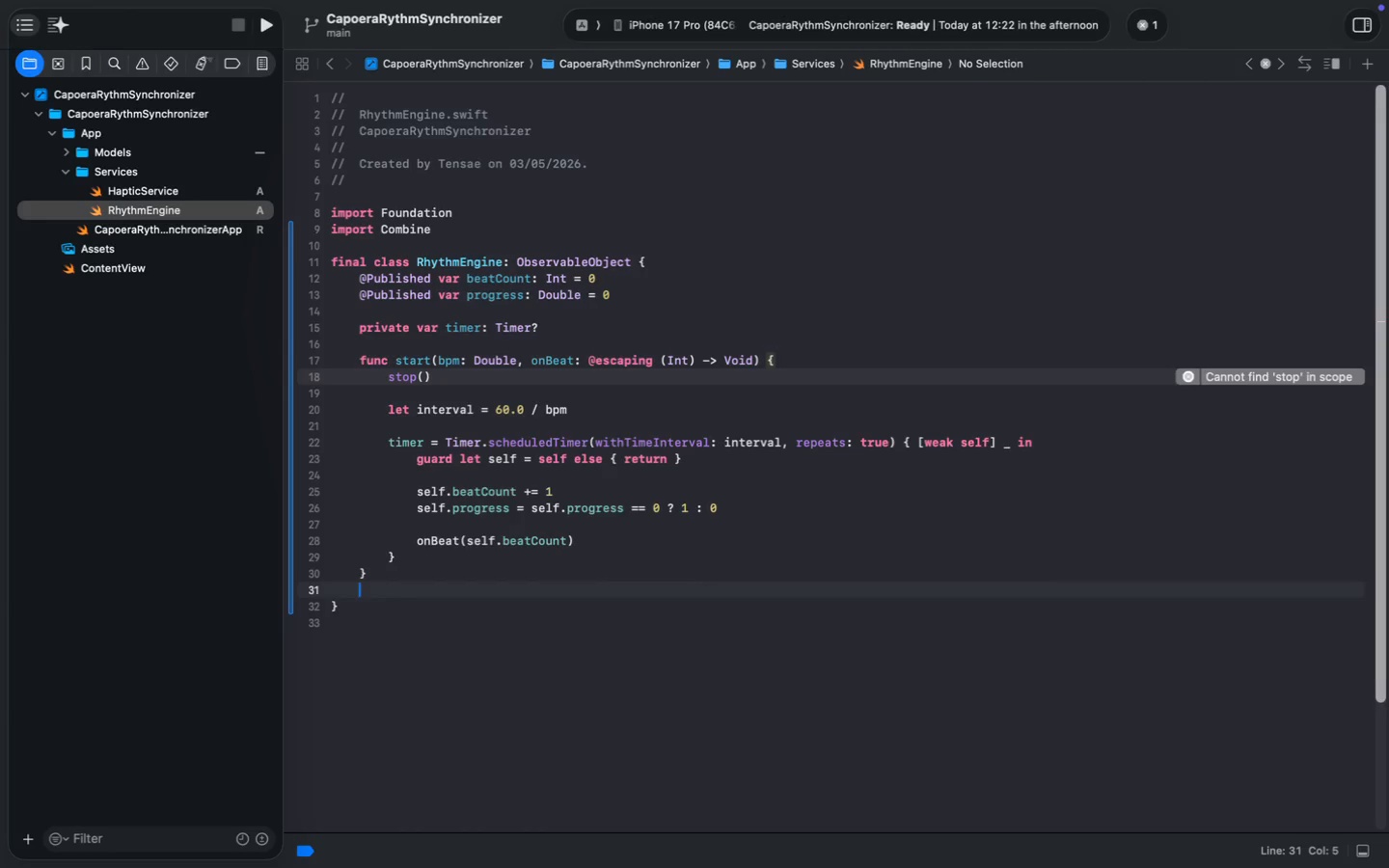 
key(Enter)
 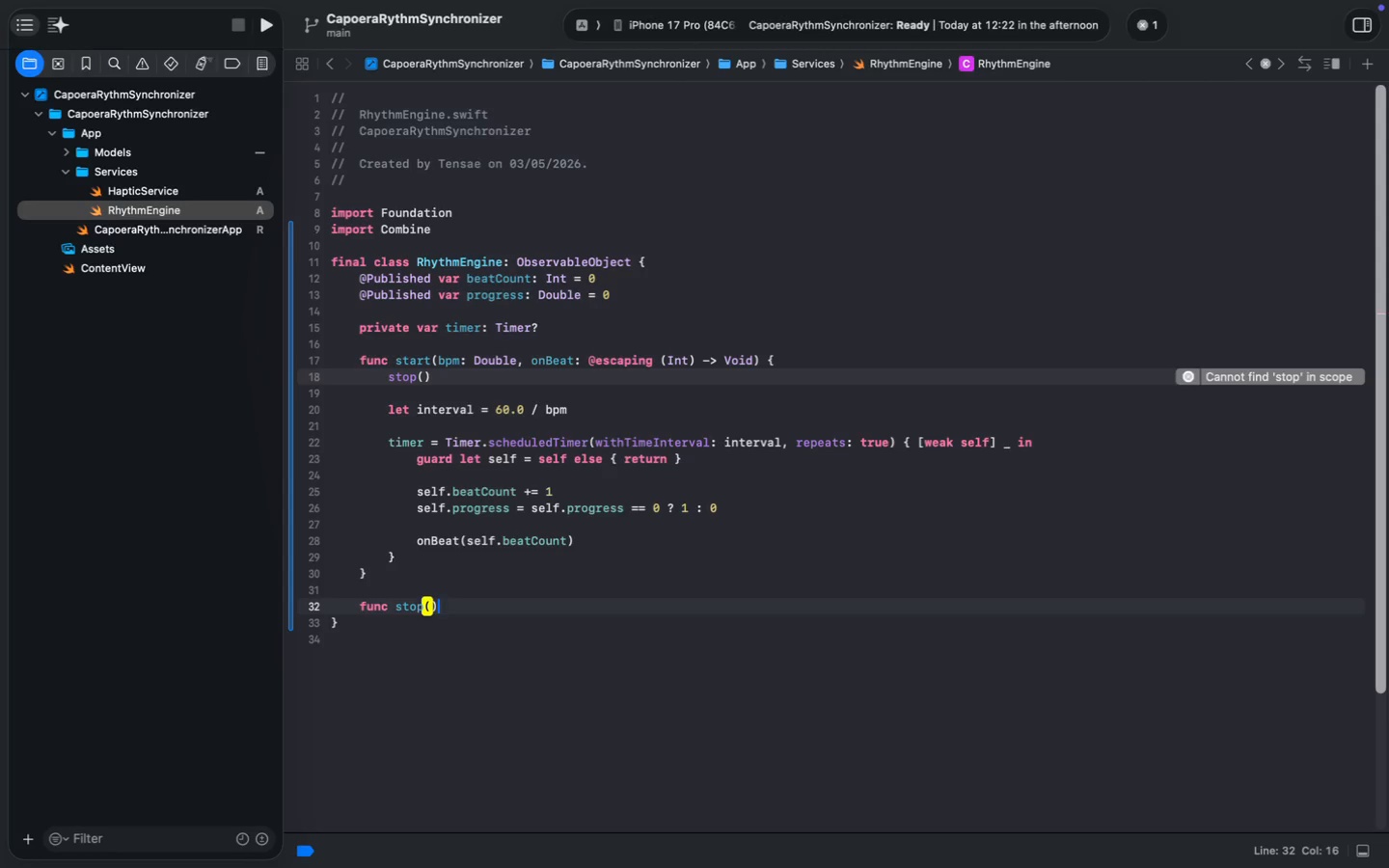 
type(func stop() {)
 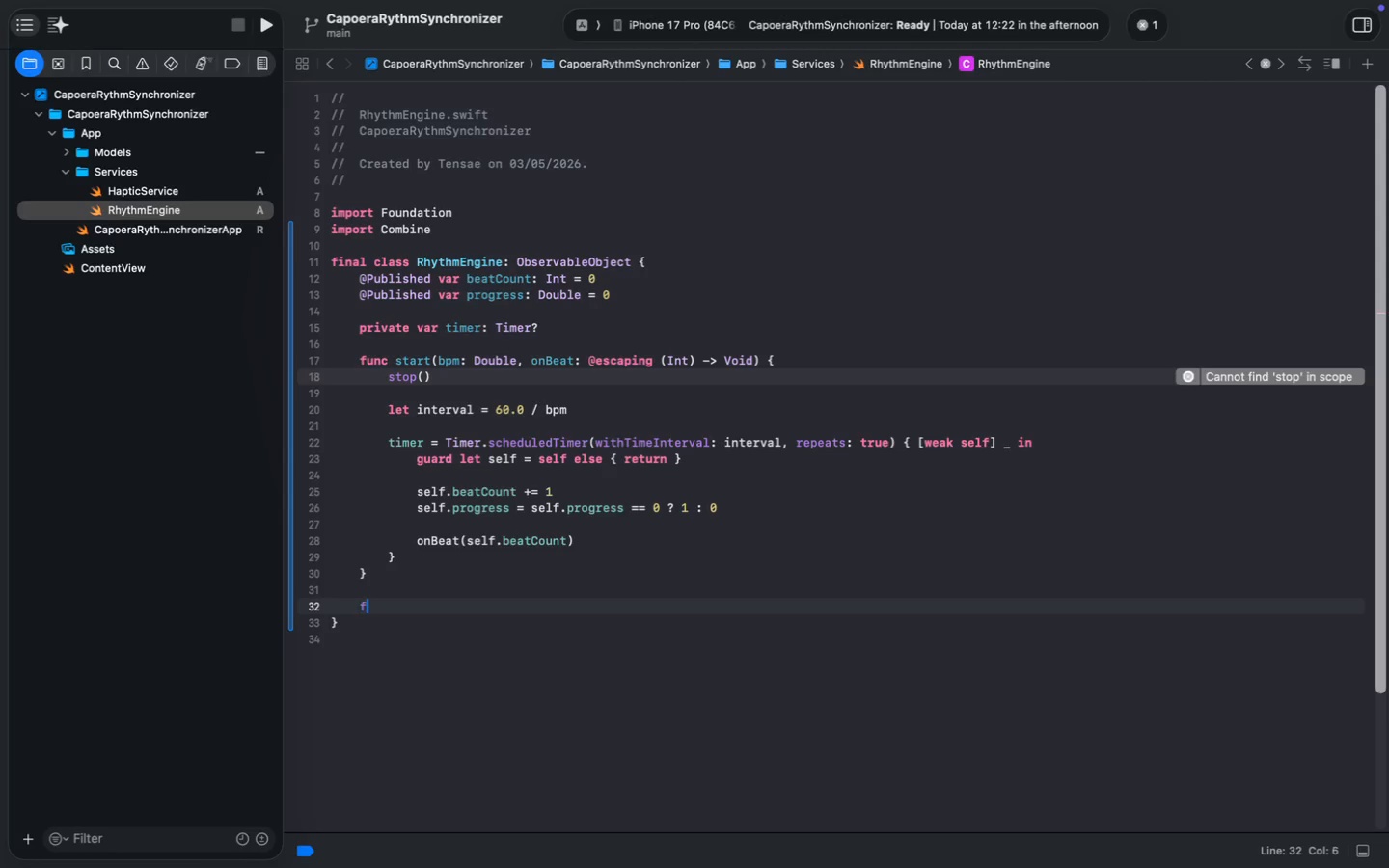 
 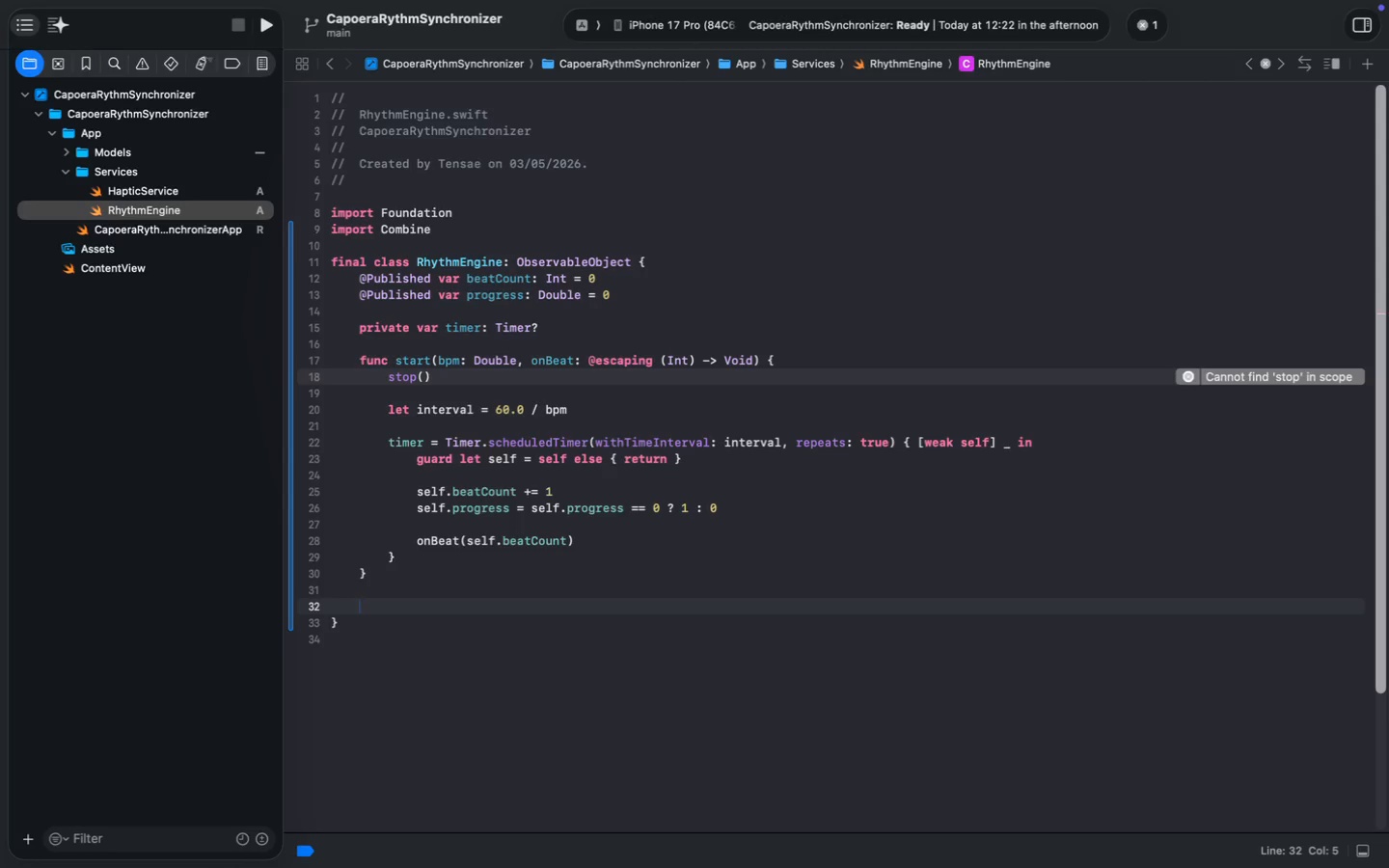 
key(Enter)
 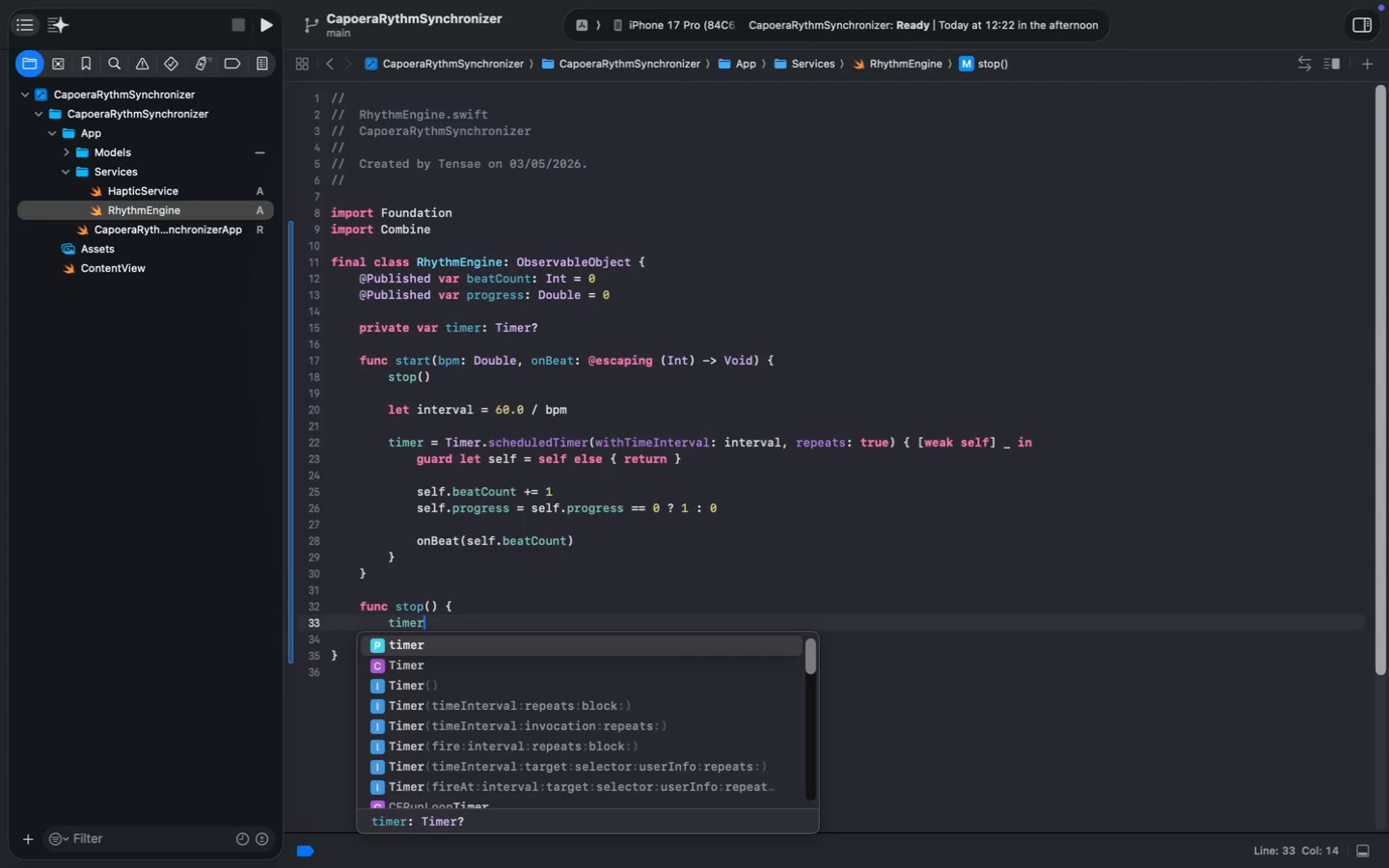 
type(timer?.inva)
key(Tab)
 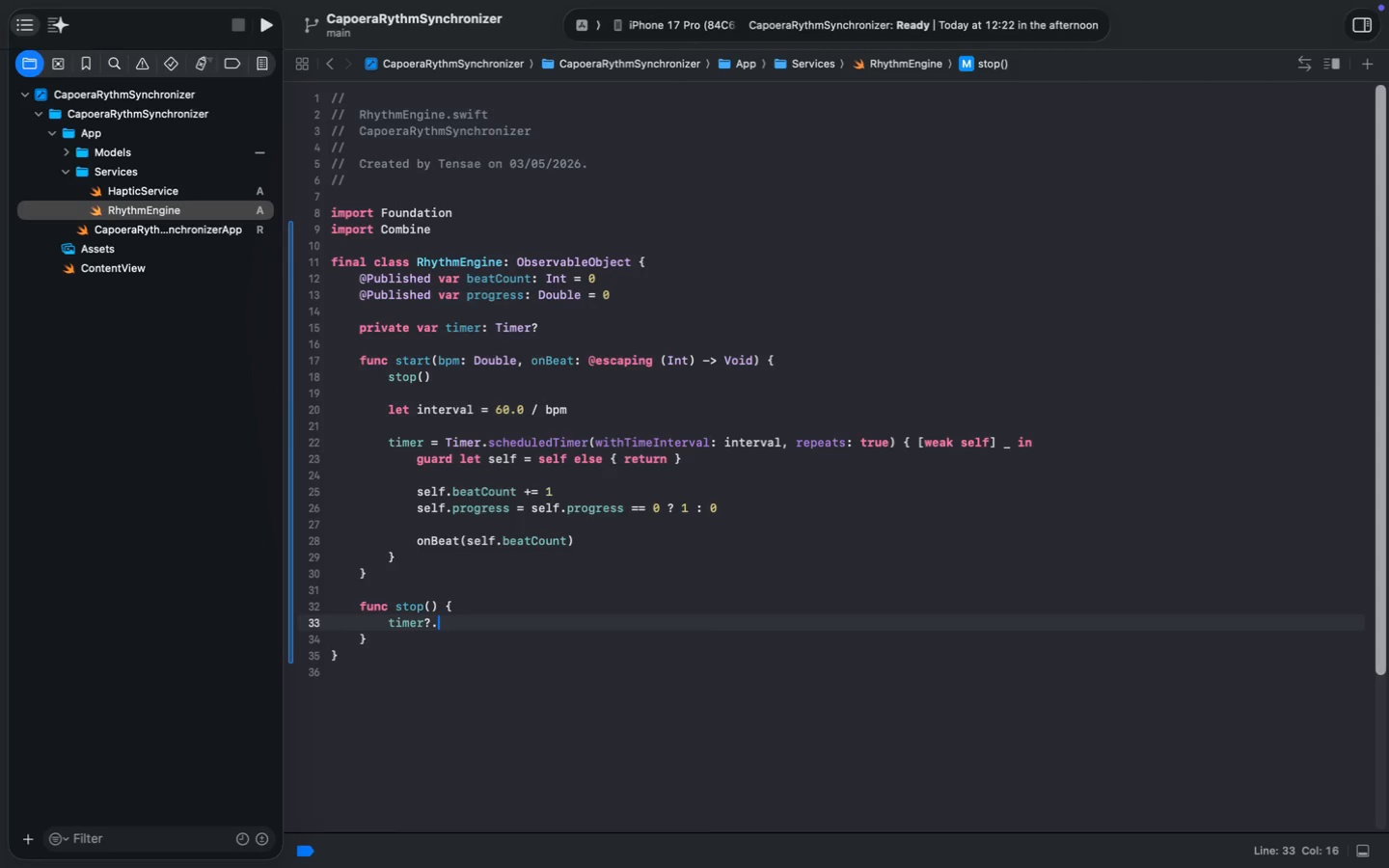 
key(Enter)
 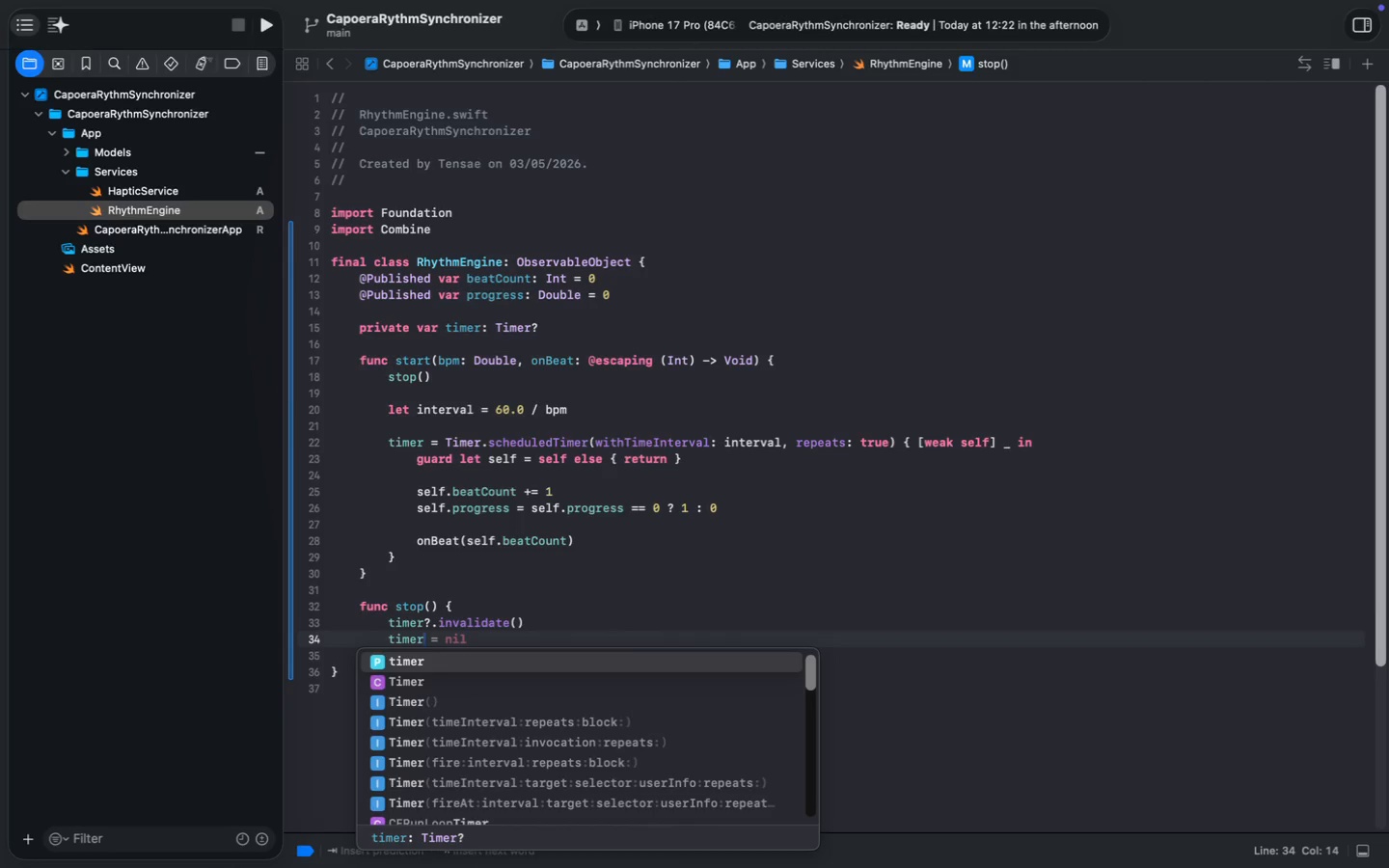 
type(timer = nil)
key(Escape)
 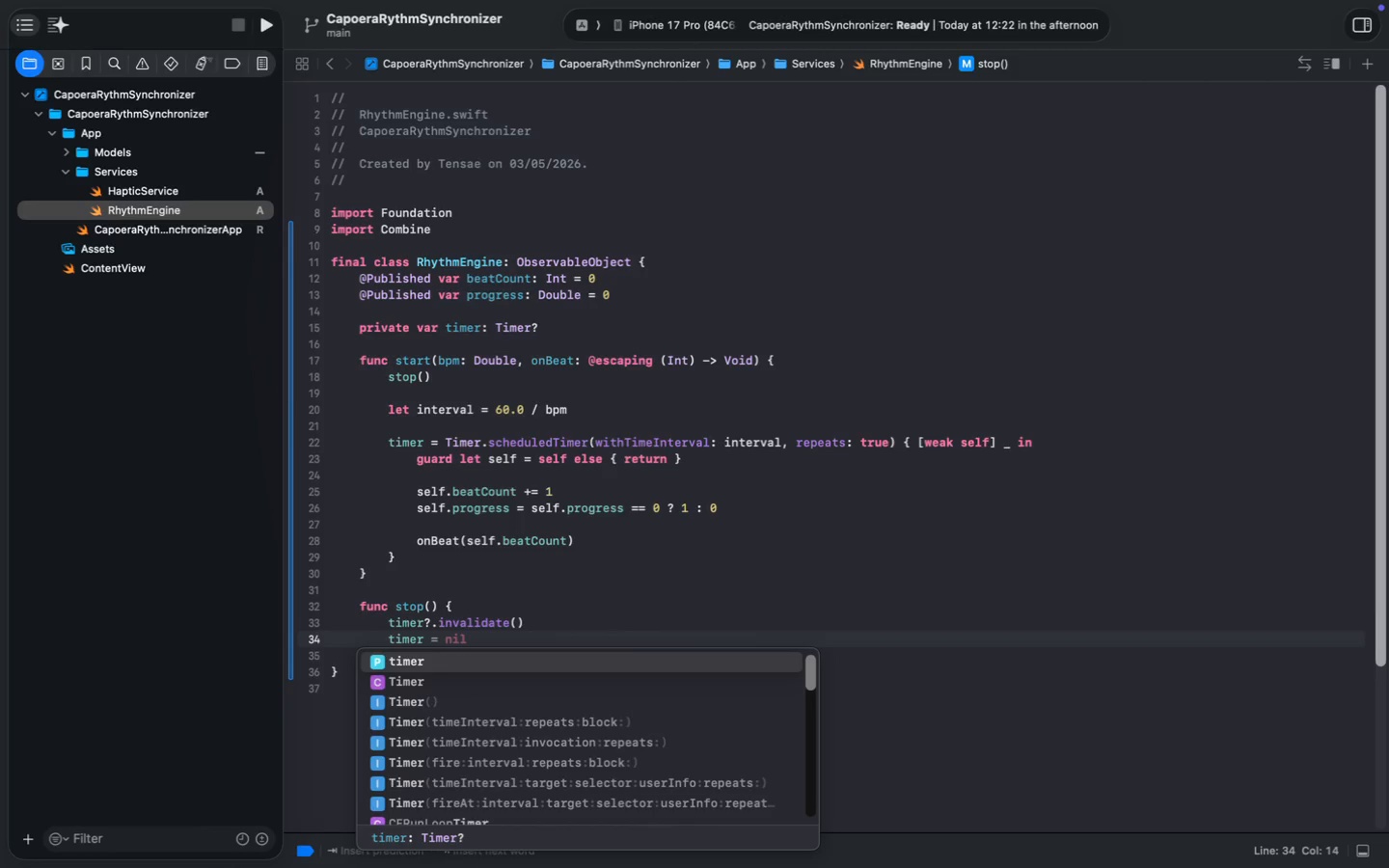 
key(Enter)
 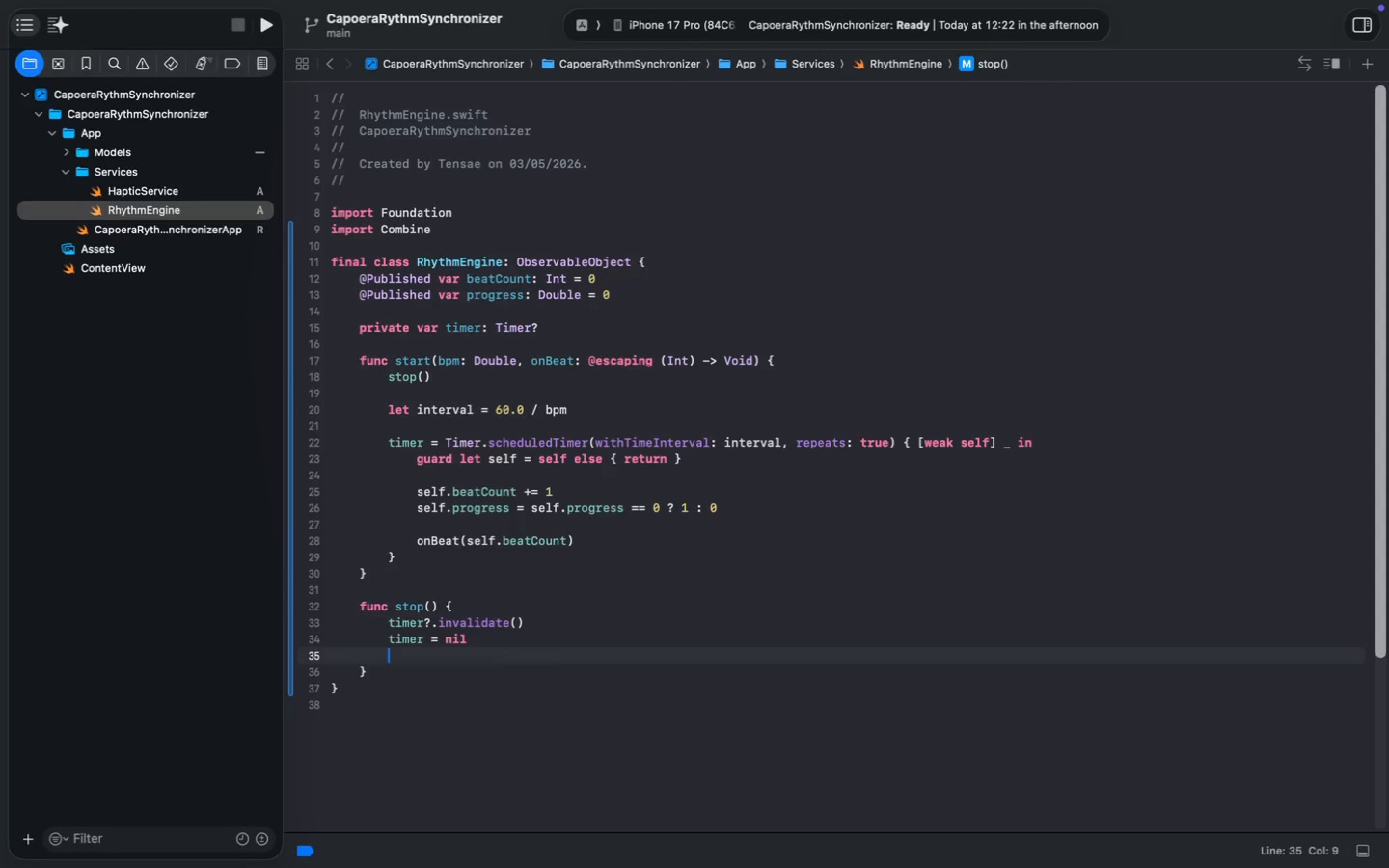 
type(beatC)
key(Tab)
 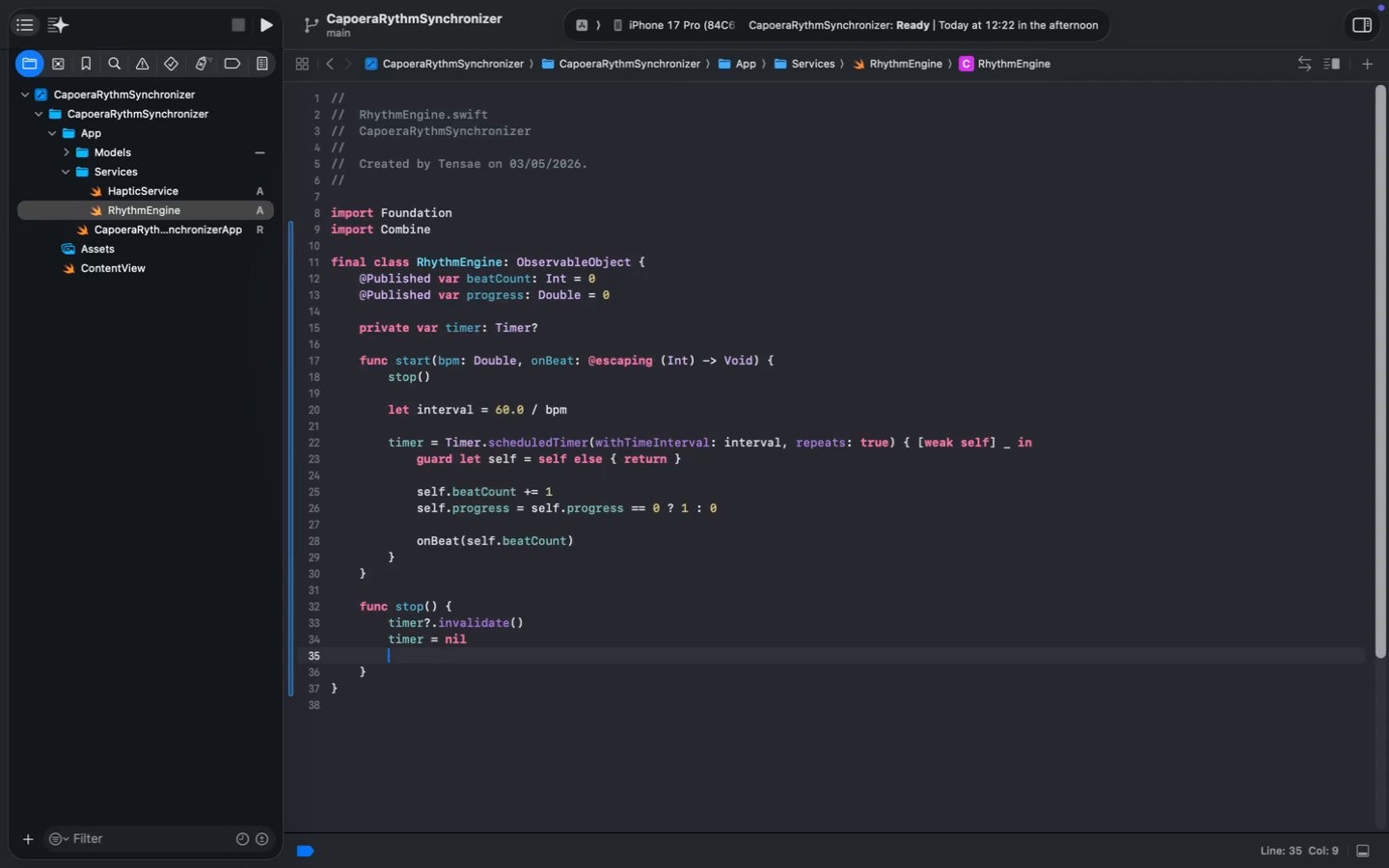 
key(Enter)
 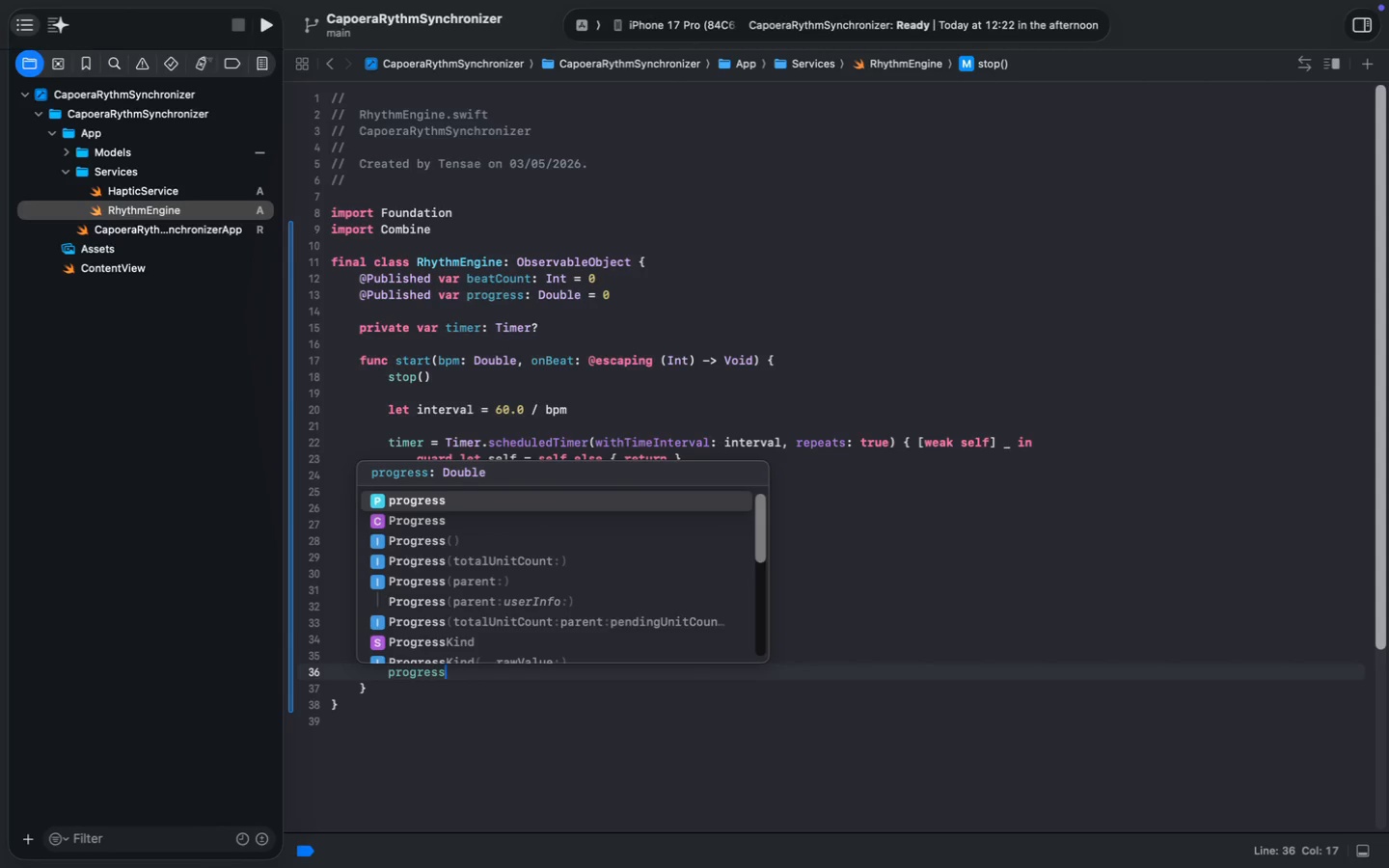 
type(progress)
key(Escape)
type( = 0)
 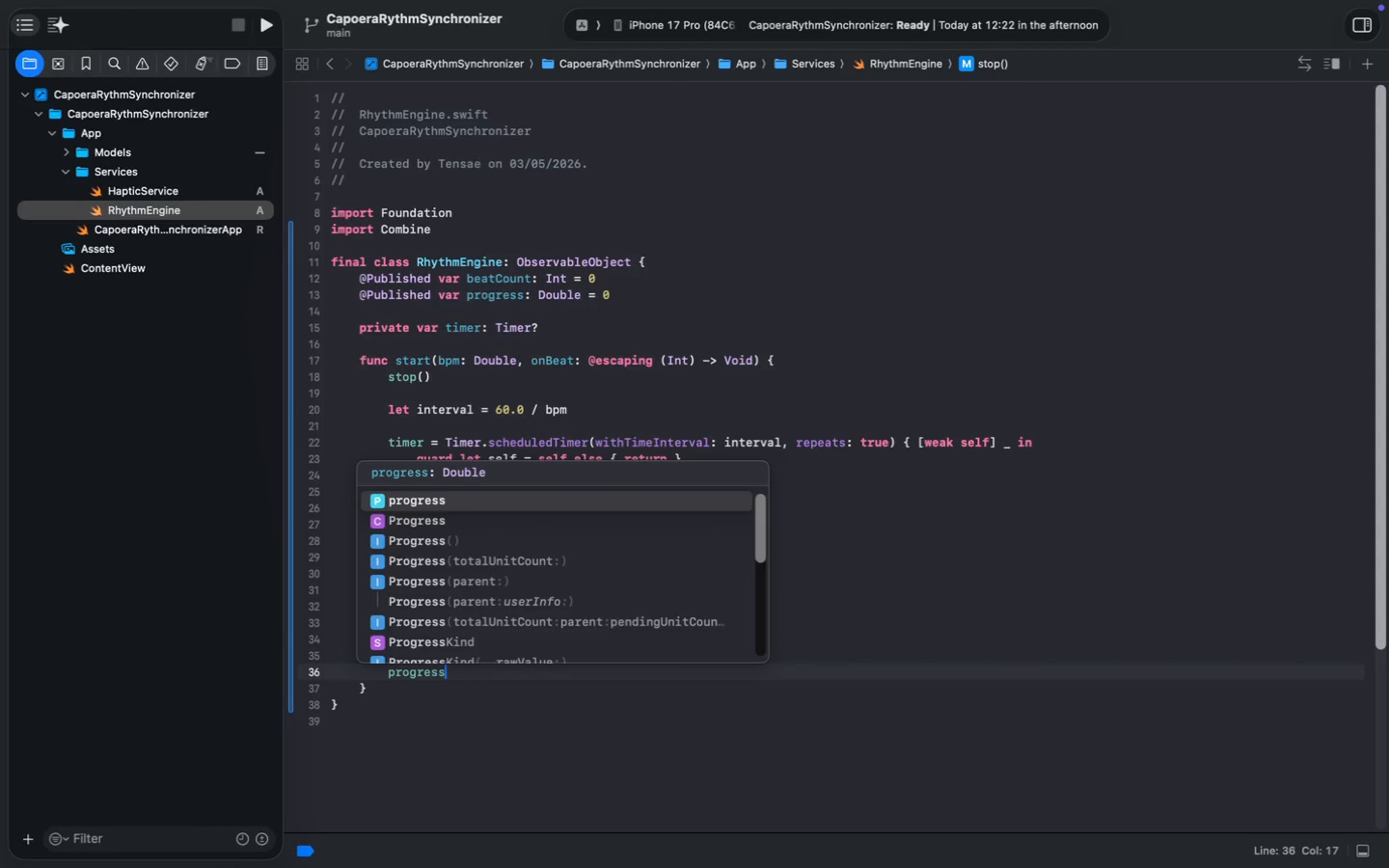 
key(Meta+S)
 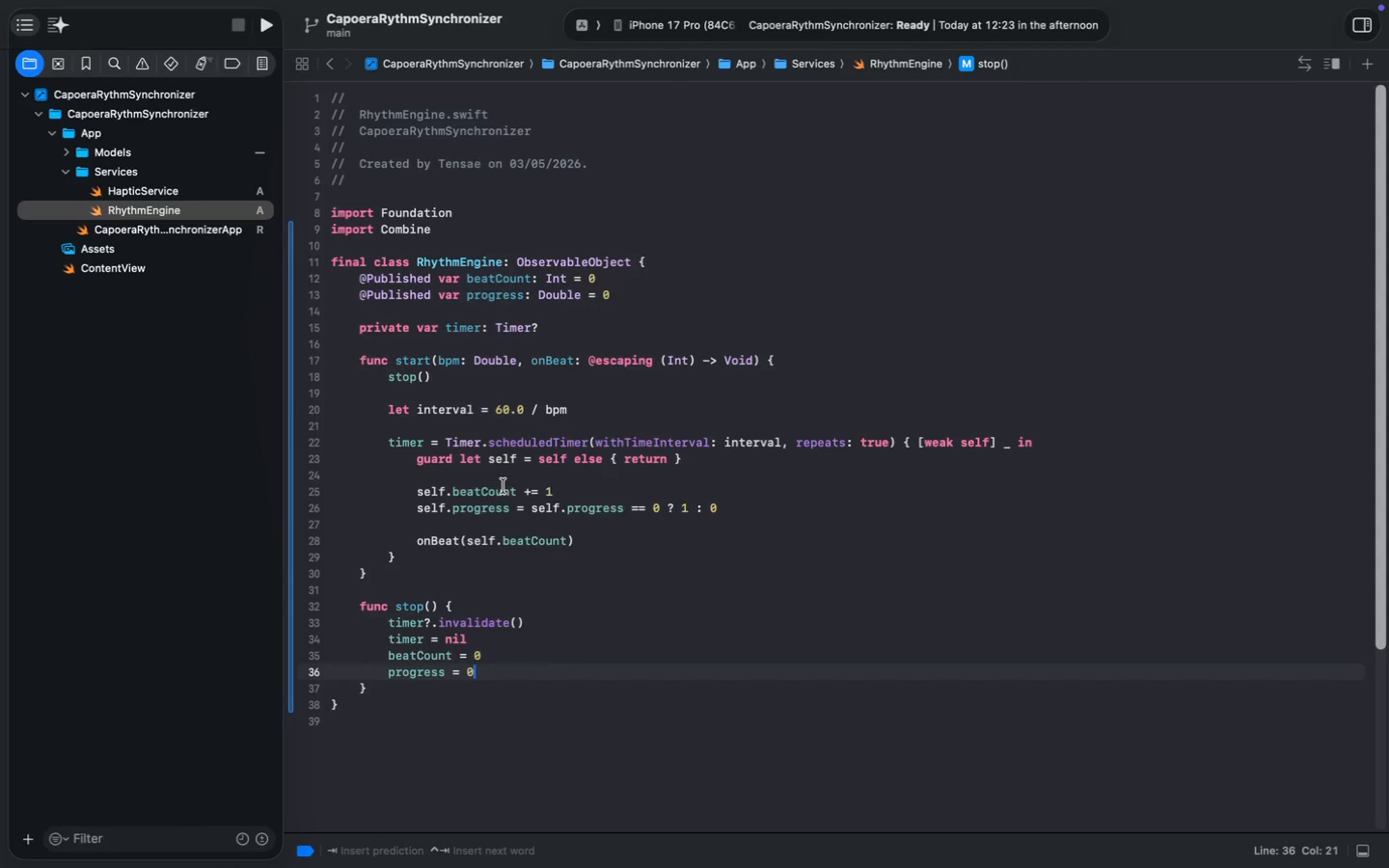 
wait(13.15)
 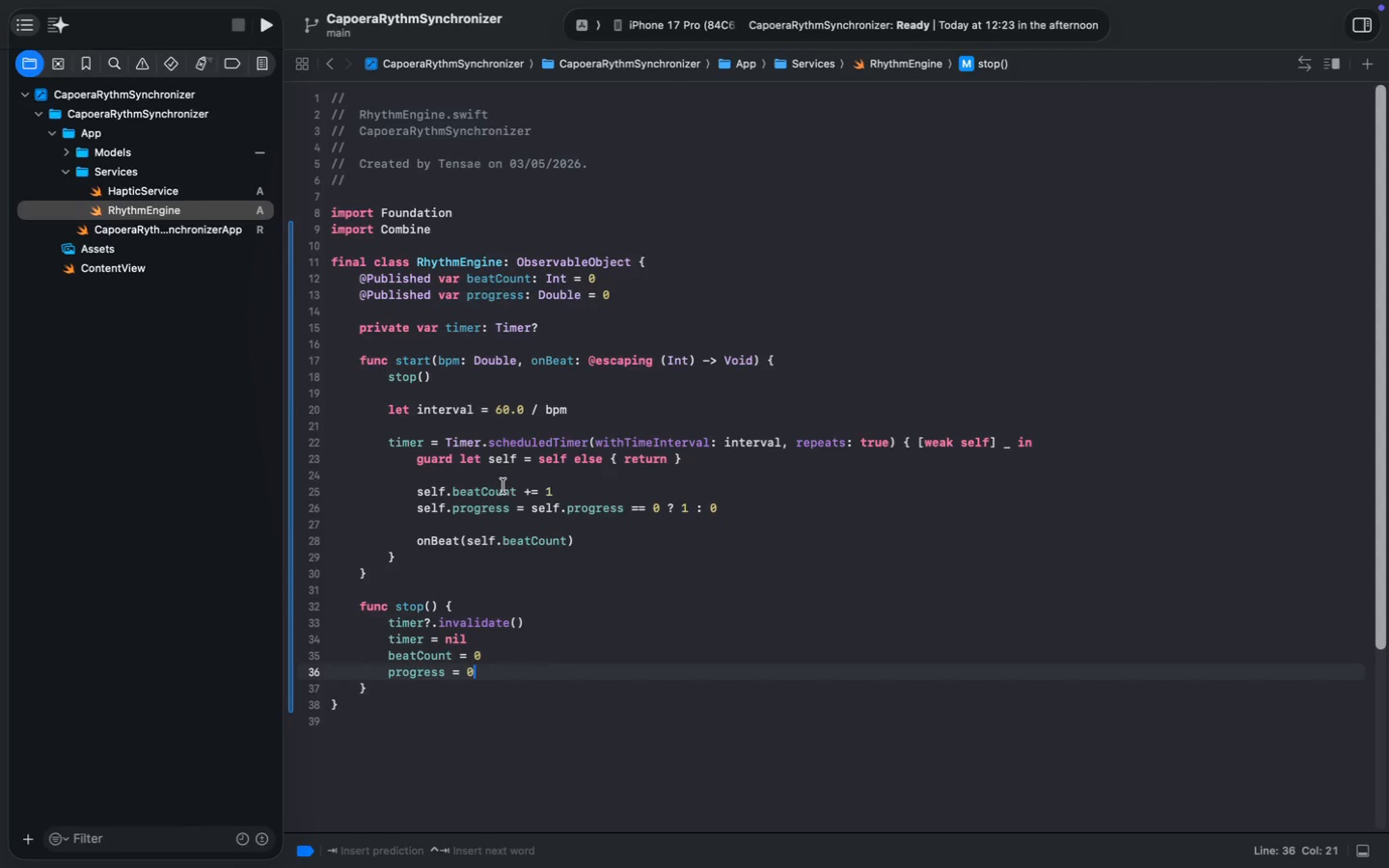 
left_click([59, 173])
 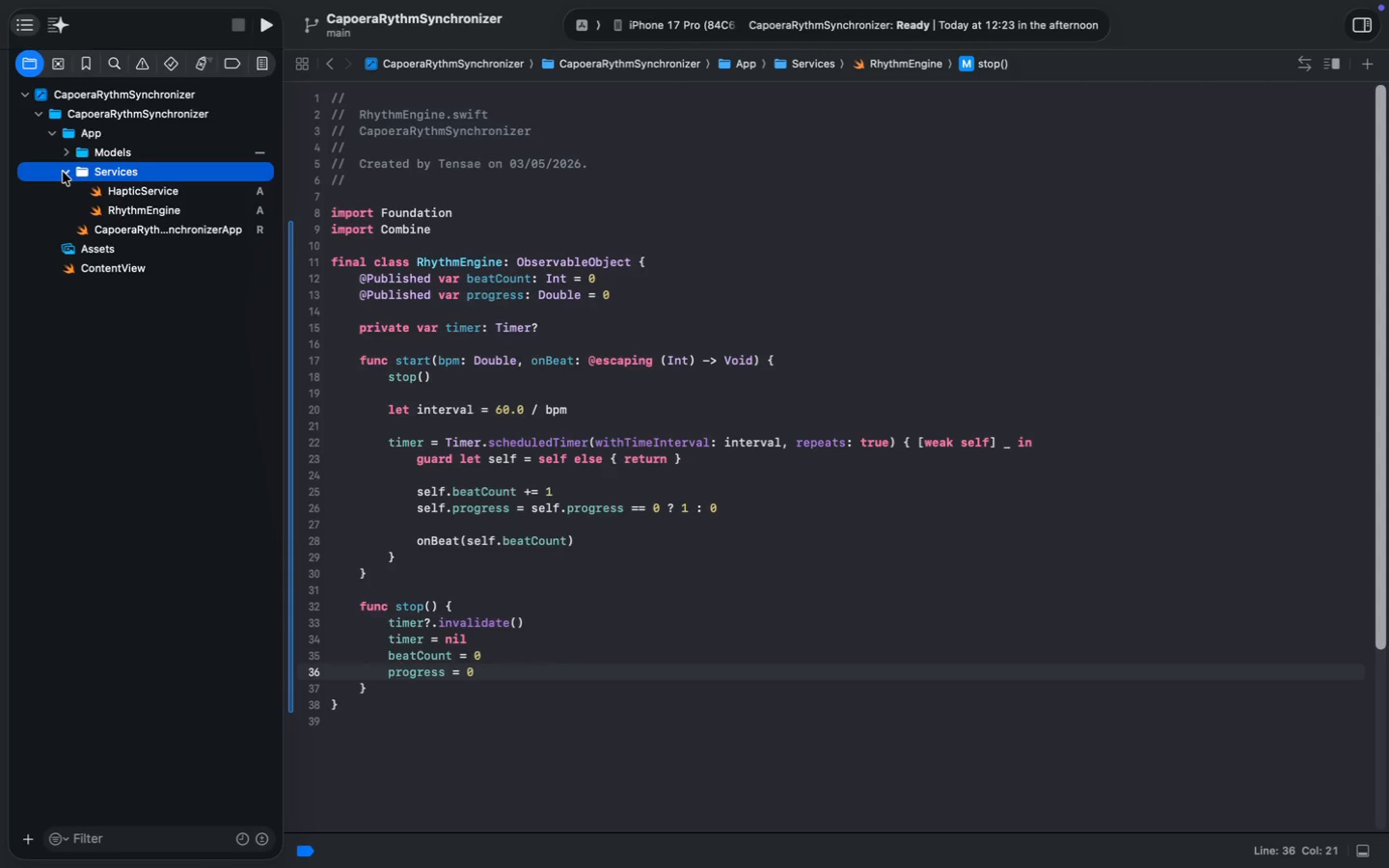 
left_click([66, 172])
 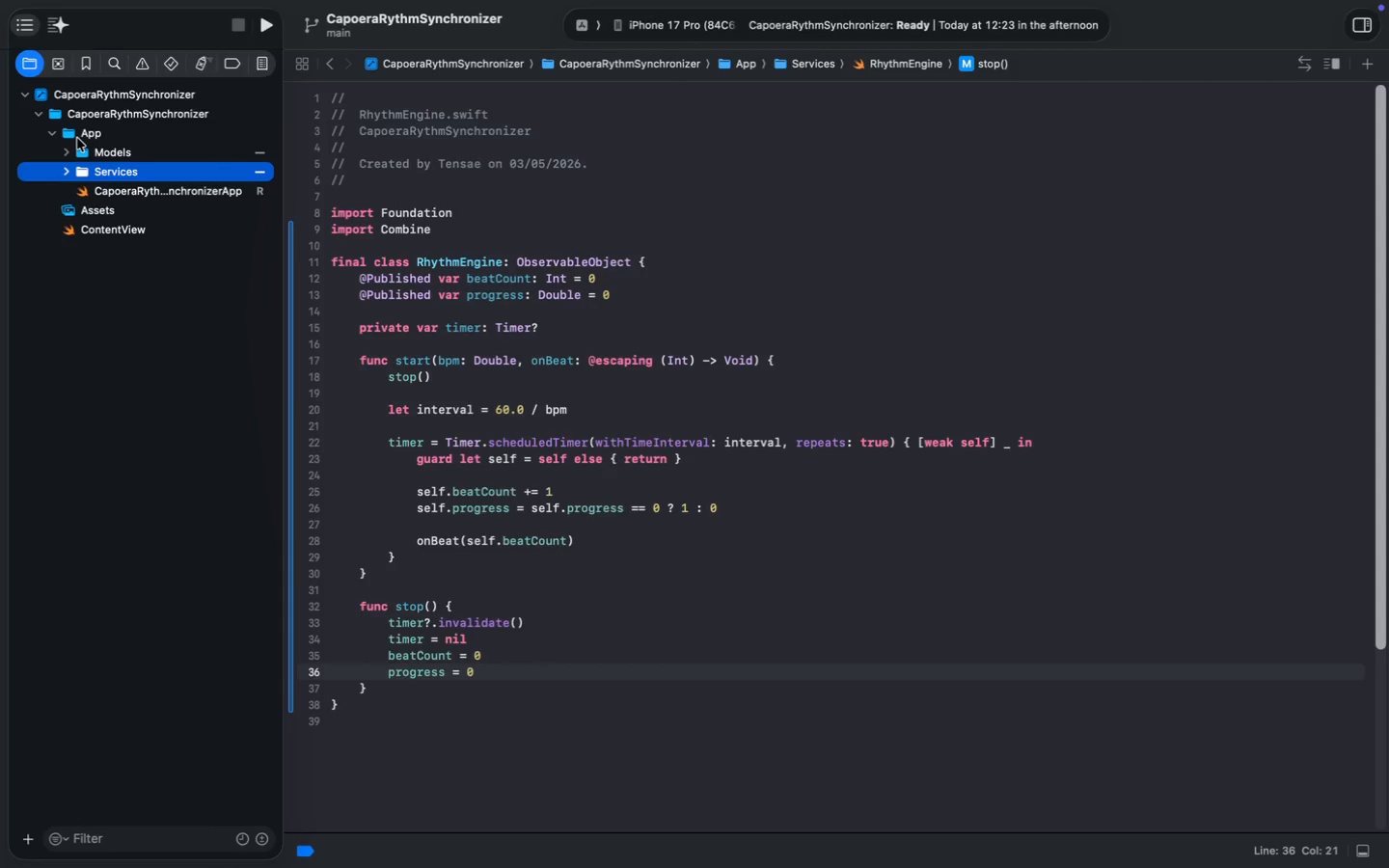 
left_click([78, 137])
 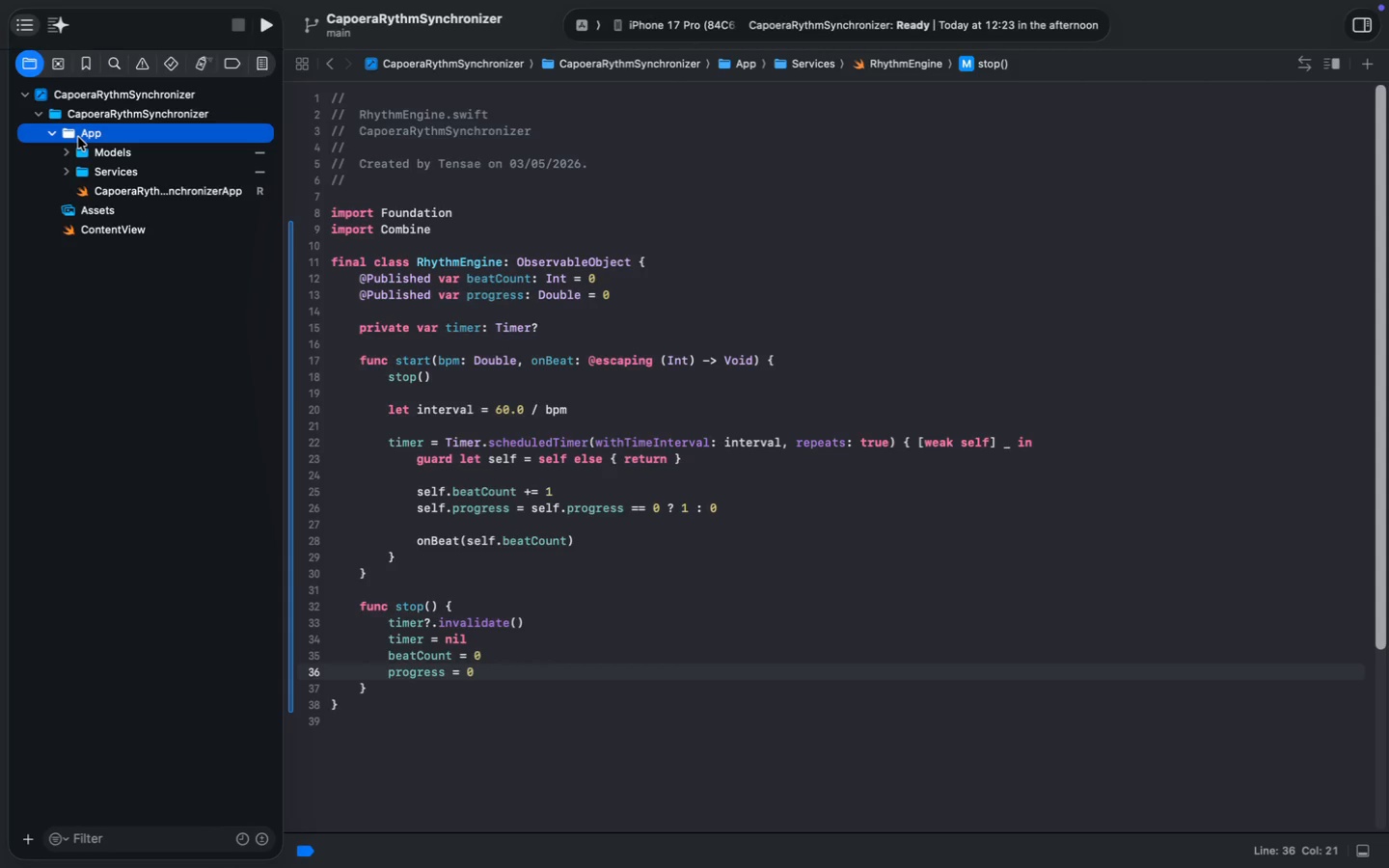 
right_click([78, 137])
 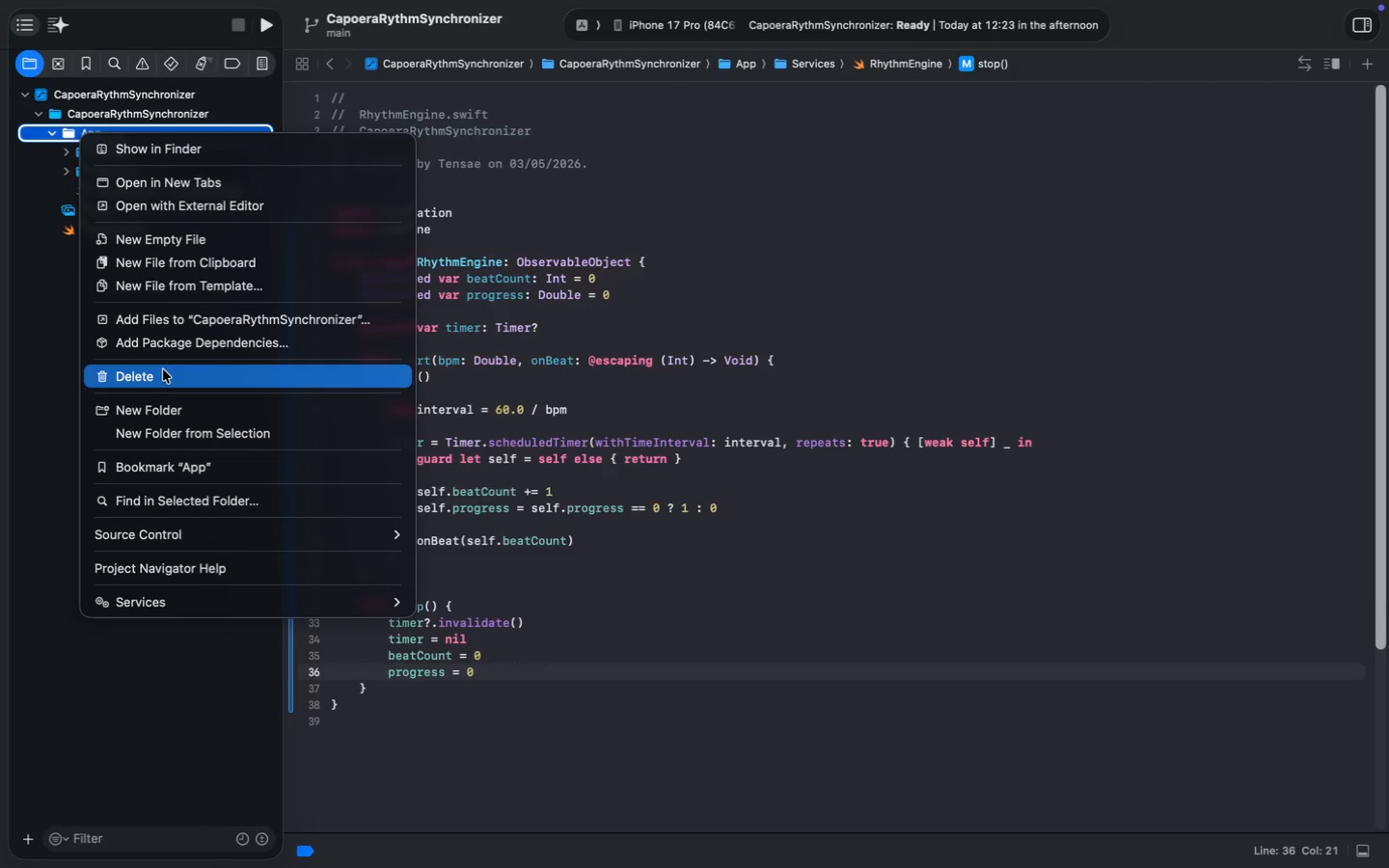 
left_click([169, 406])
 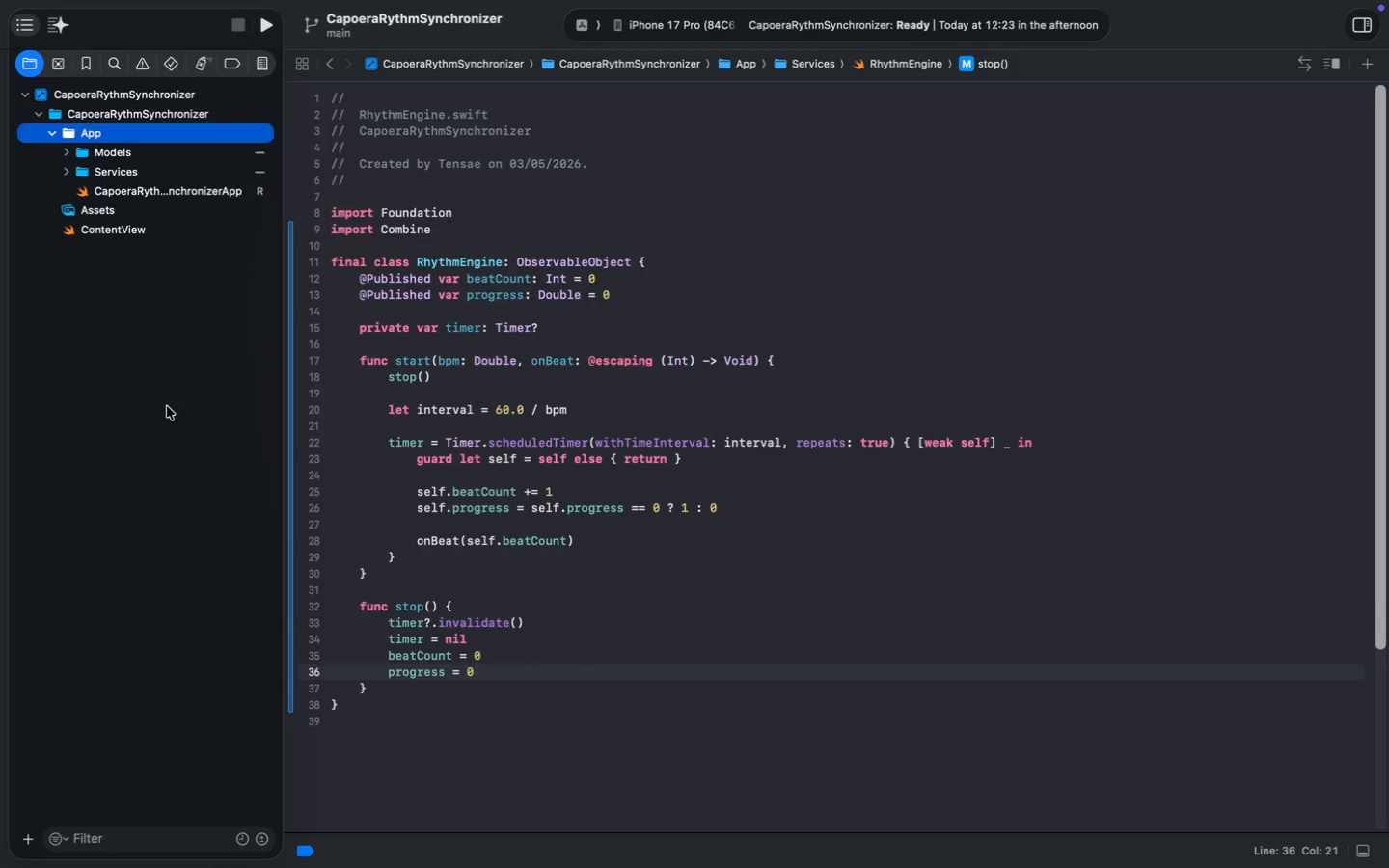 
type(ViewModels)
 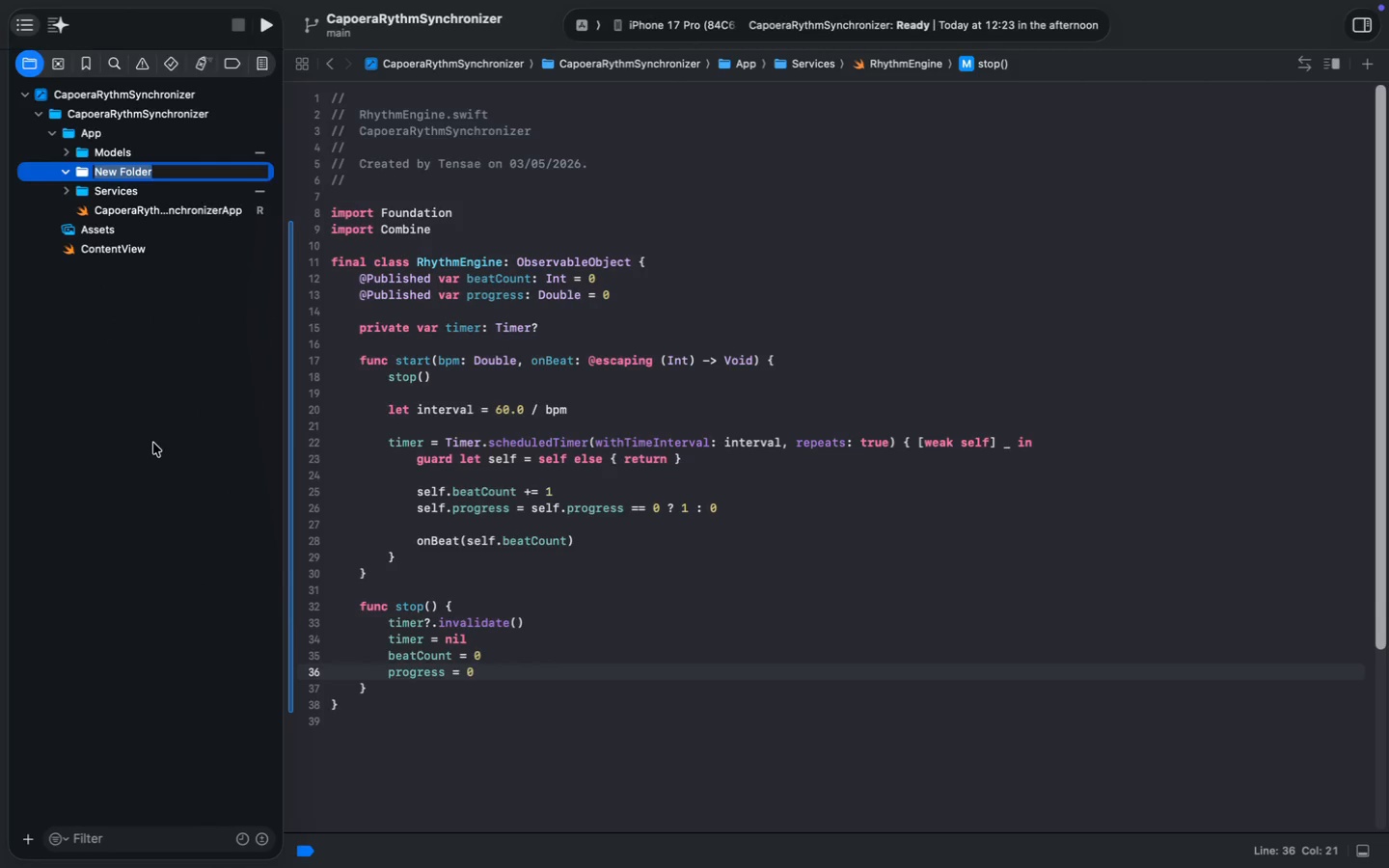 
 